 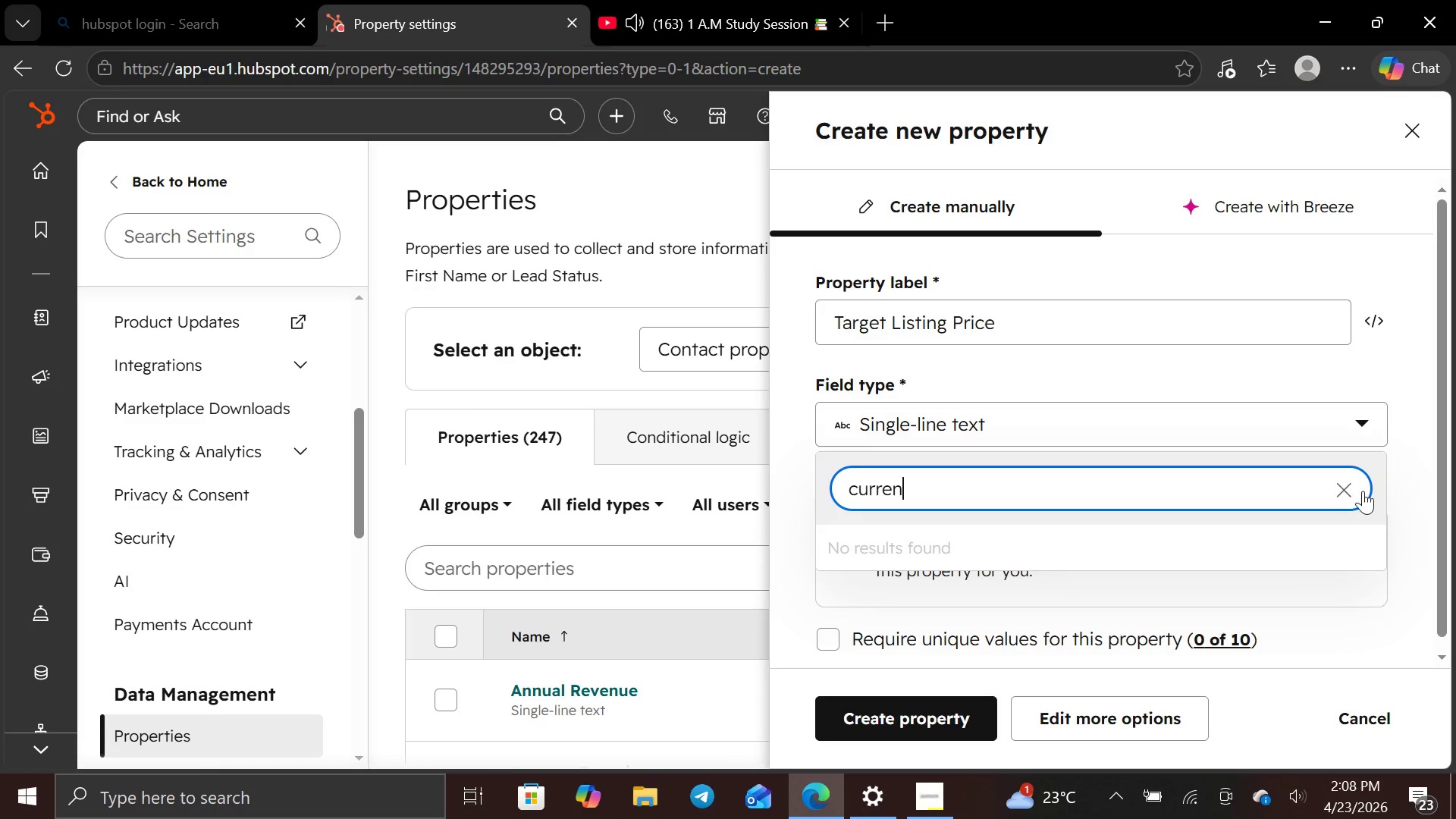 
left_click([1357, 422])
 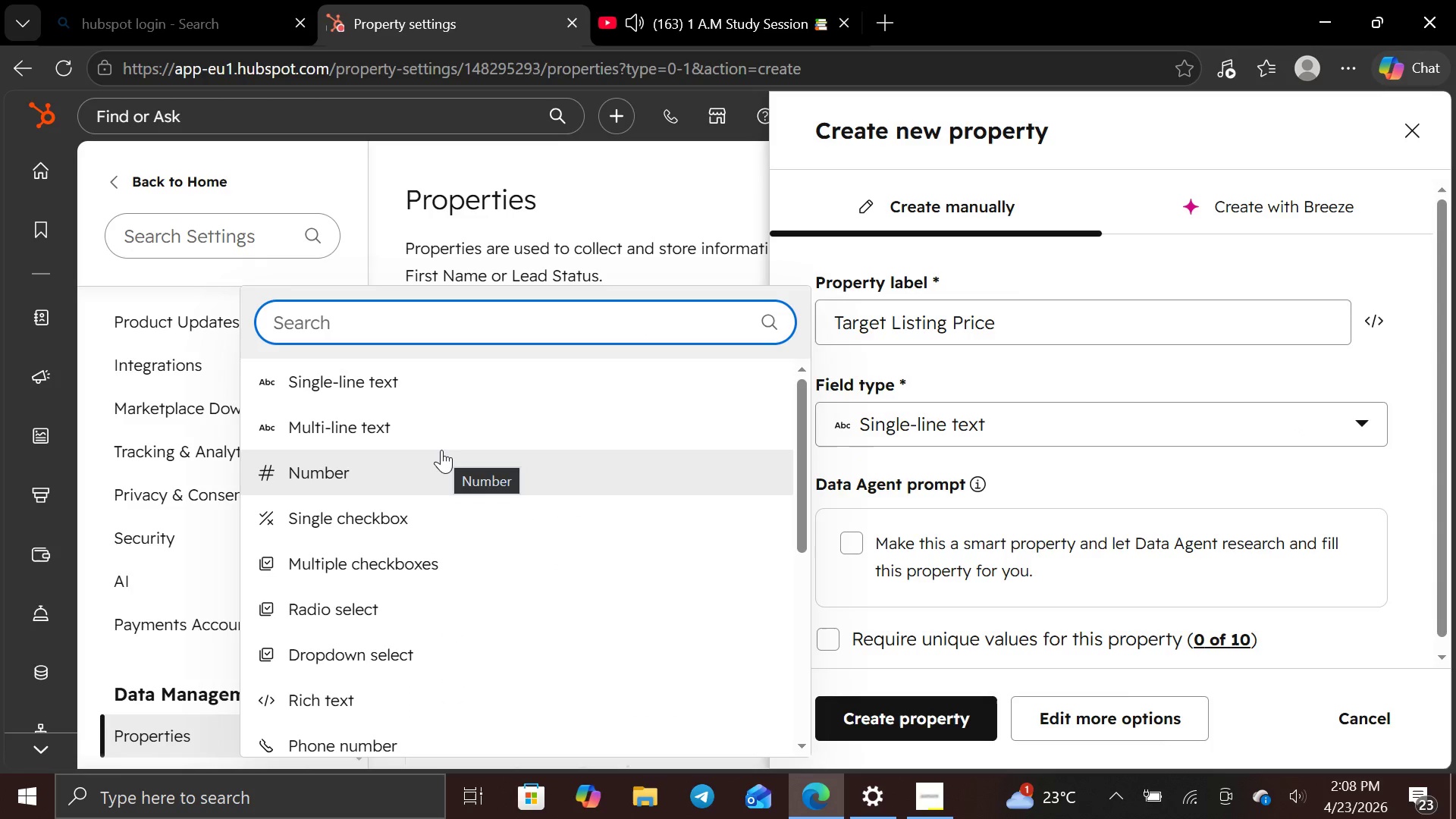 
scroll: coordinate [441, 450], scroll_direction: none, amount: 0.0
 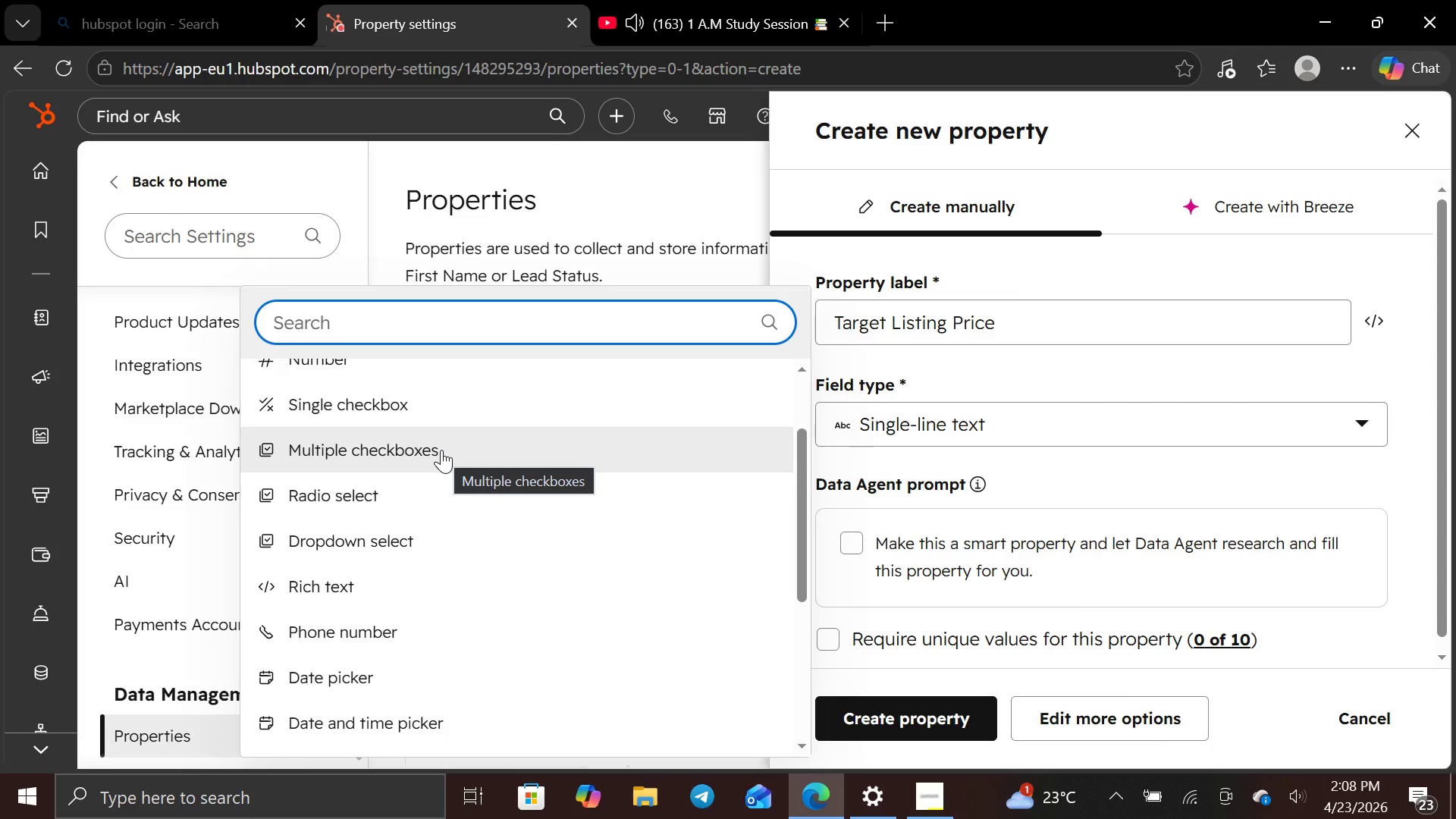 
scroll: coordinate [442, 448], scroll_direction: down, amount: 3.0
 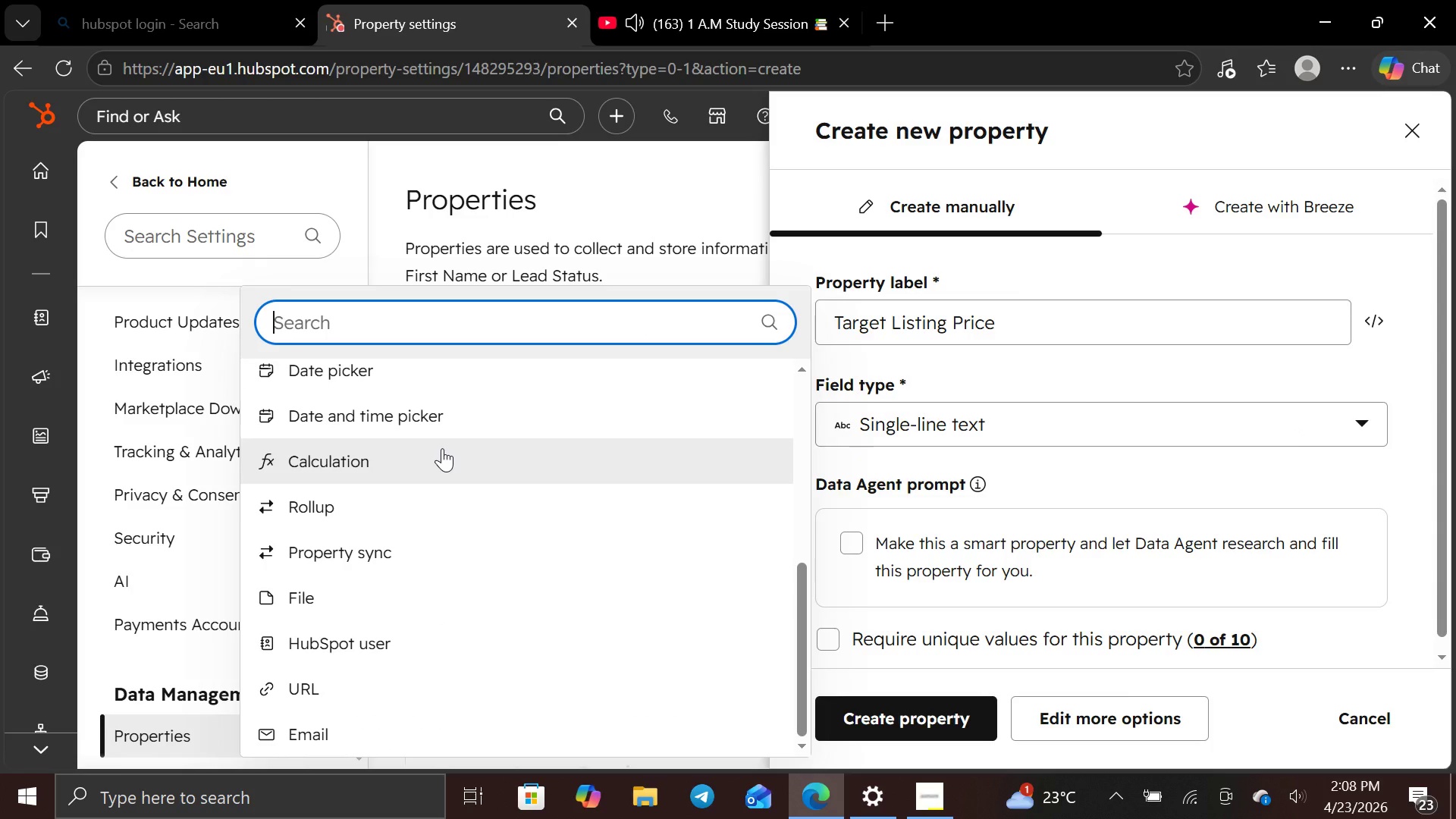 
scroll: coordinate [442, 448], scroll_direction: none, amount: 0.0
 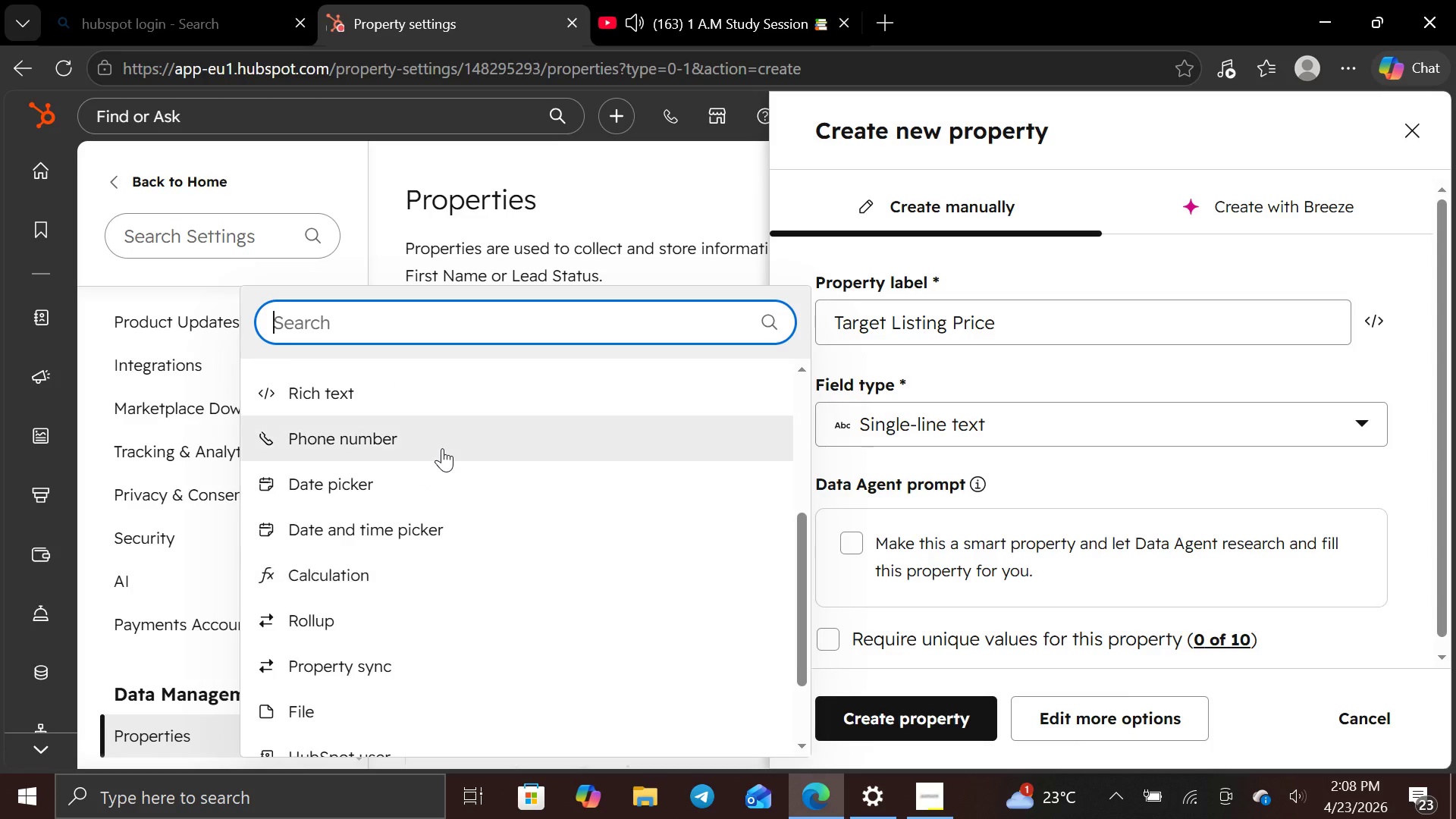 
scroll: coordinate [442, 448], scroll_direction: up, amount: 3.0
 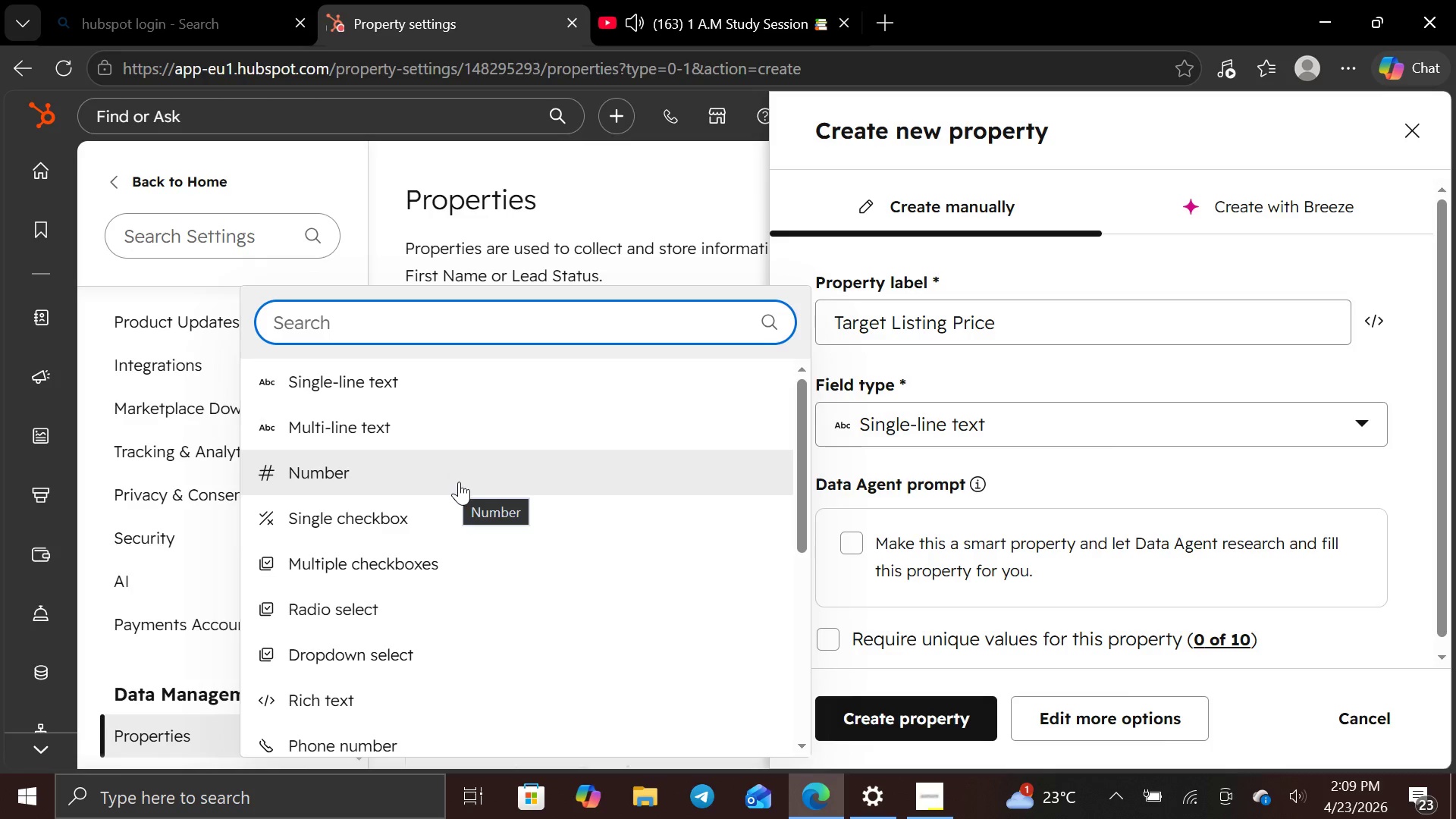 
scroll: coordinate [466, 479], scroll_direction: down, amount: 3.0
 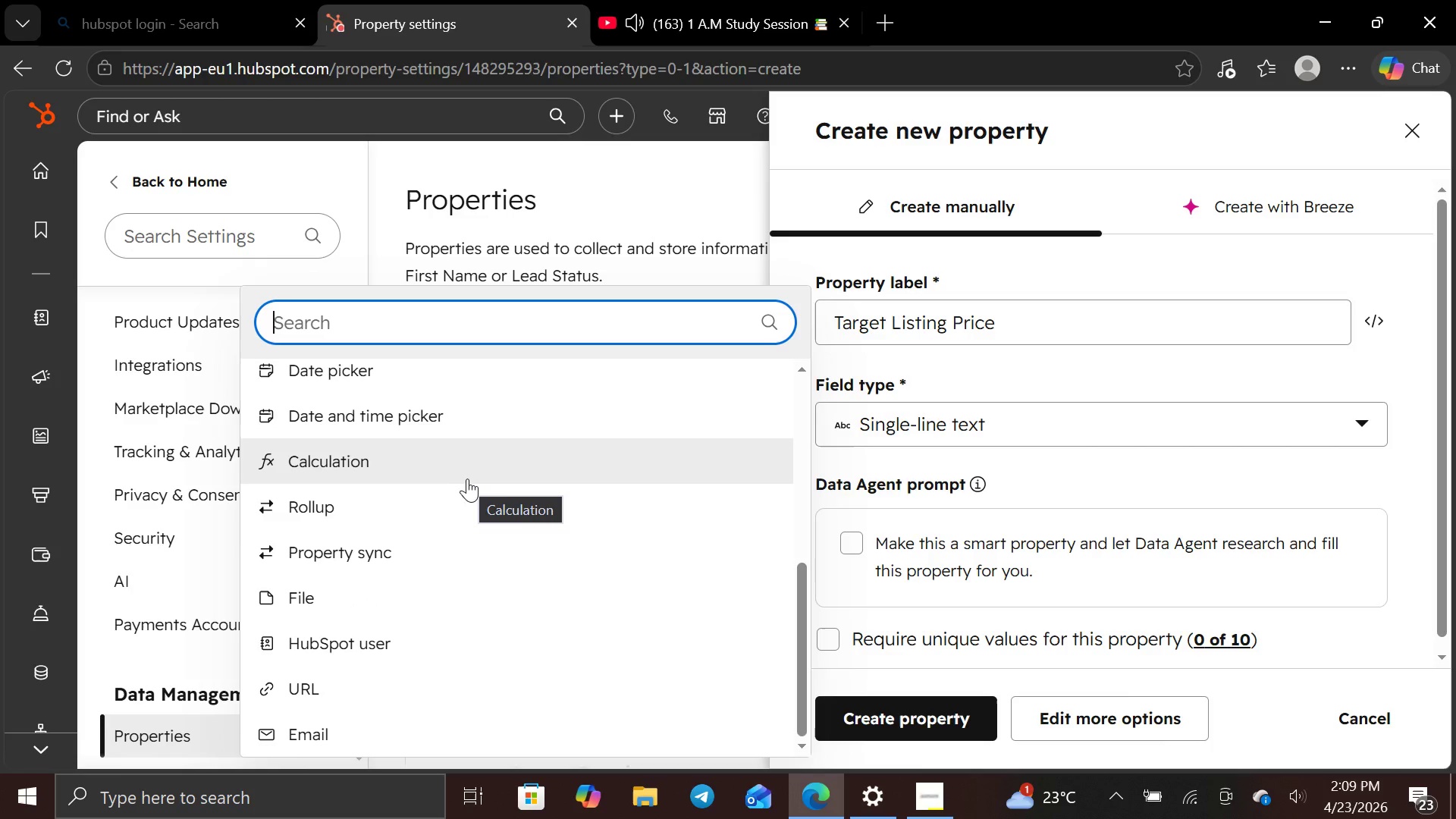 
scroll: coordinate [468, 479], scroll_direction: up, amount: 7.0
 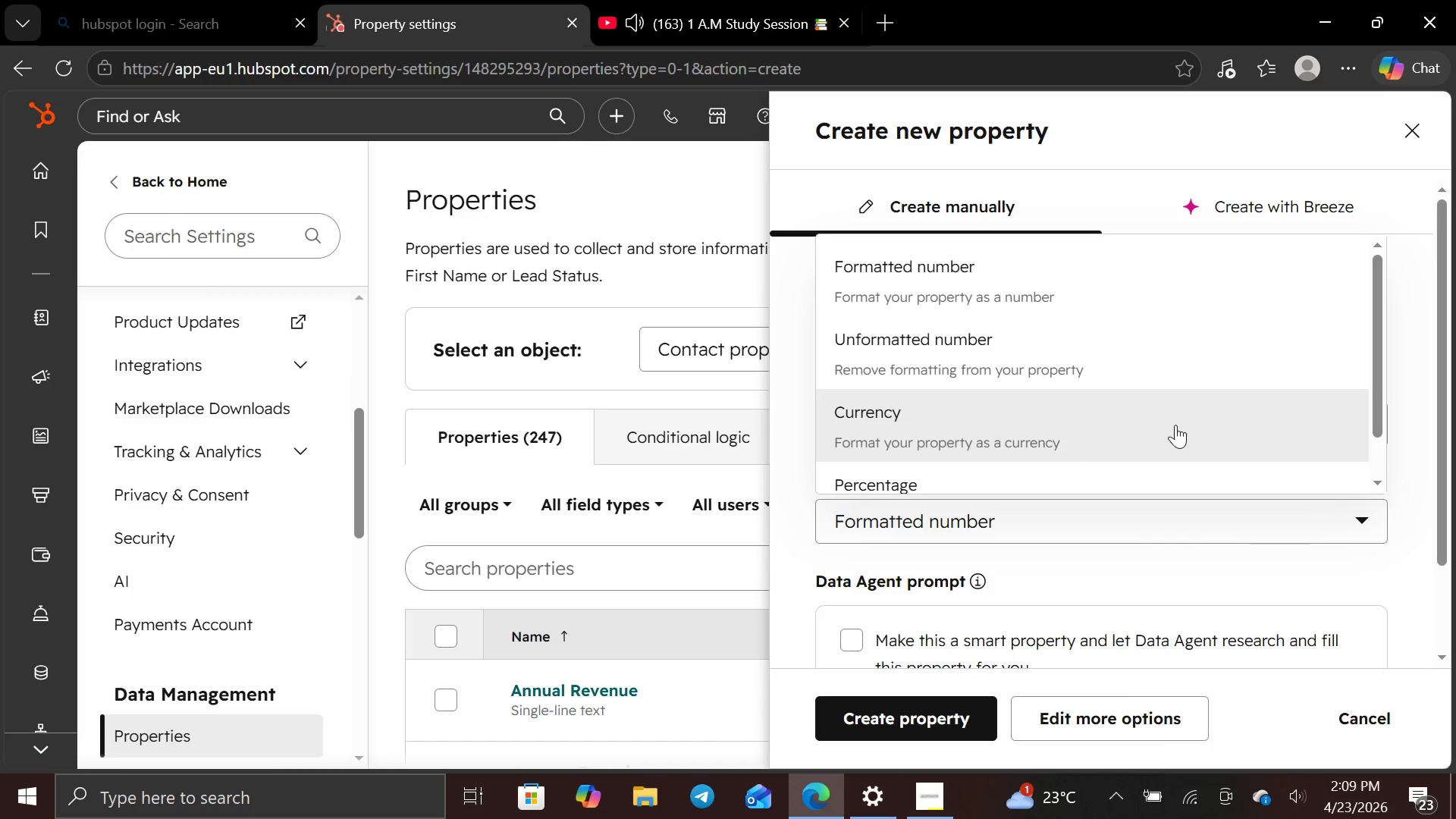 
wait(6.43)
 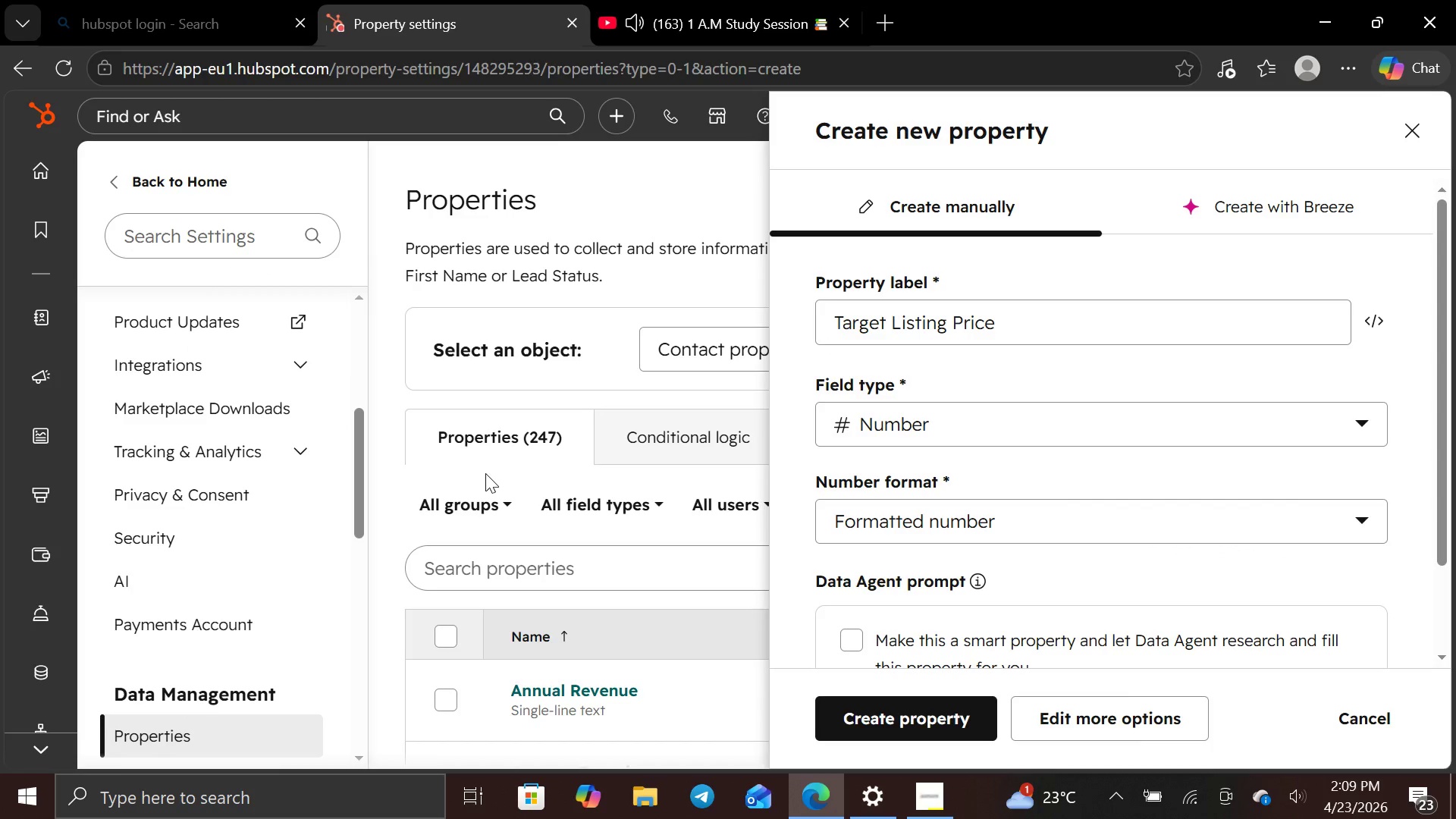 
scroll: coordinate [1169, 563], scroll_direction: down, amount: 2.0
 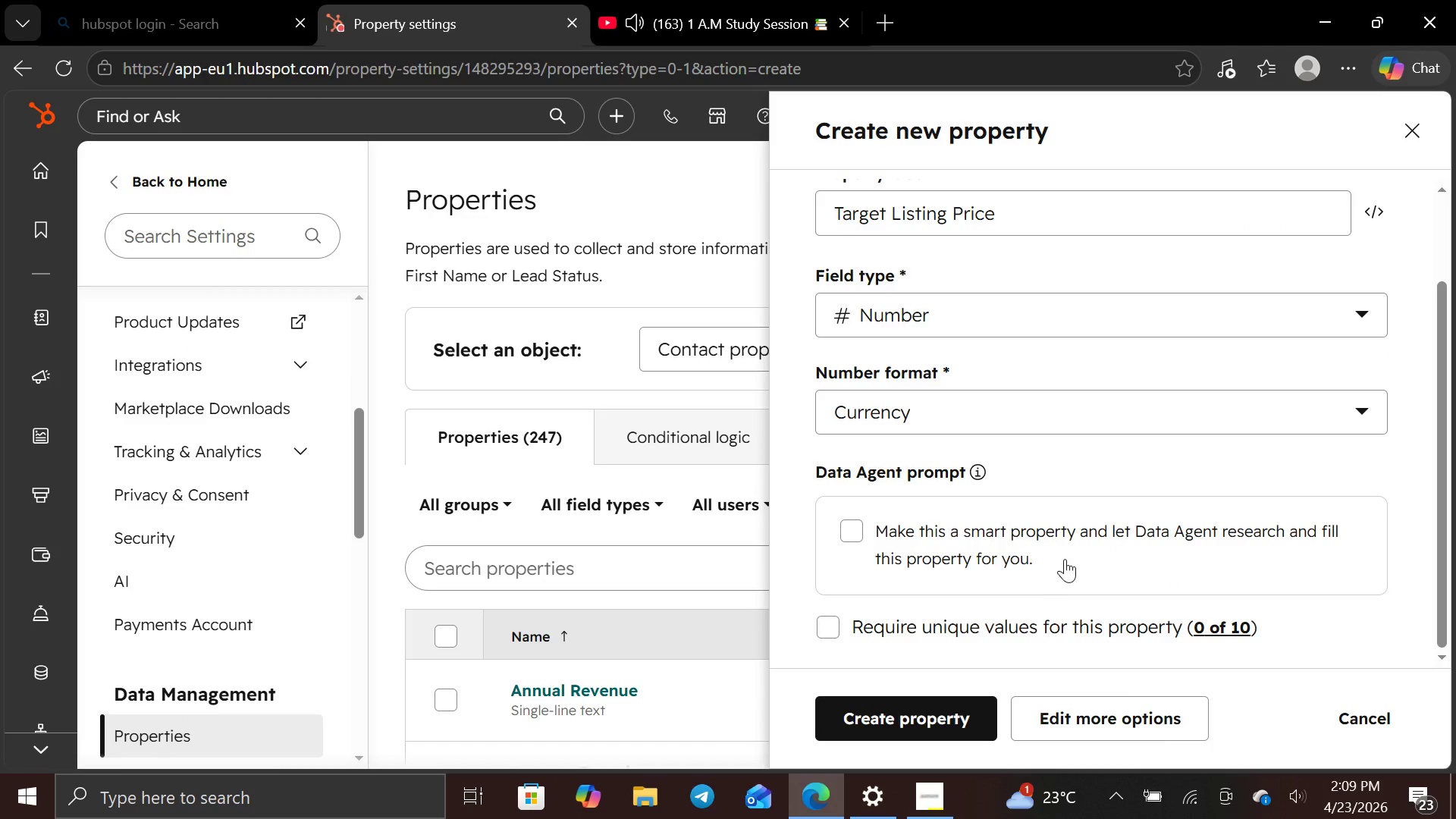 
scroll: coordinate [1075, 534], scroll_direction: up, amount: 2.0
 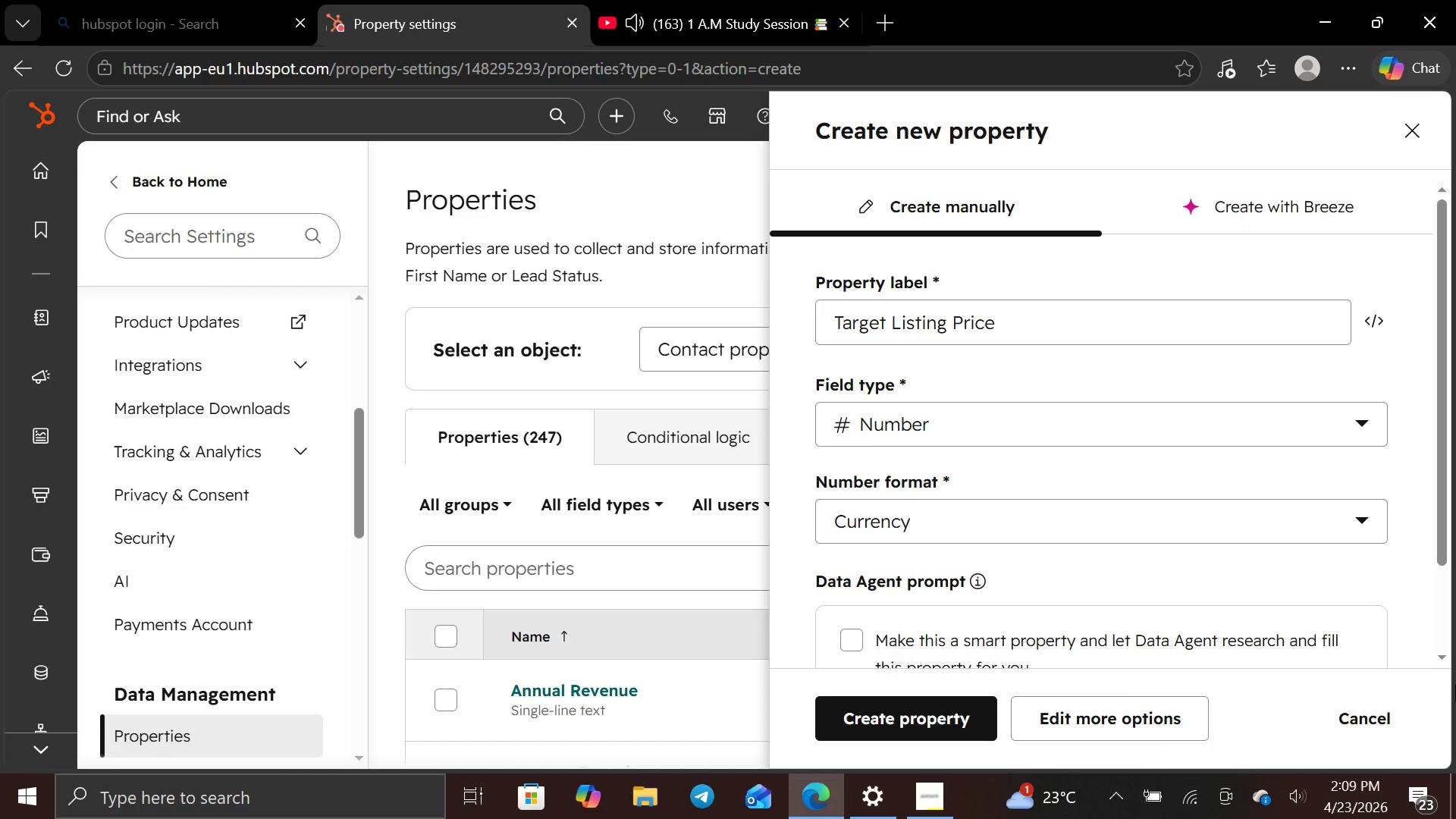 
key(PrintScreen)
 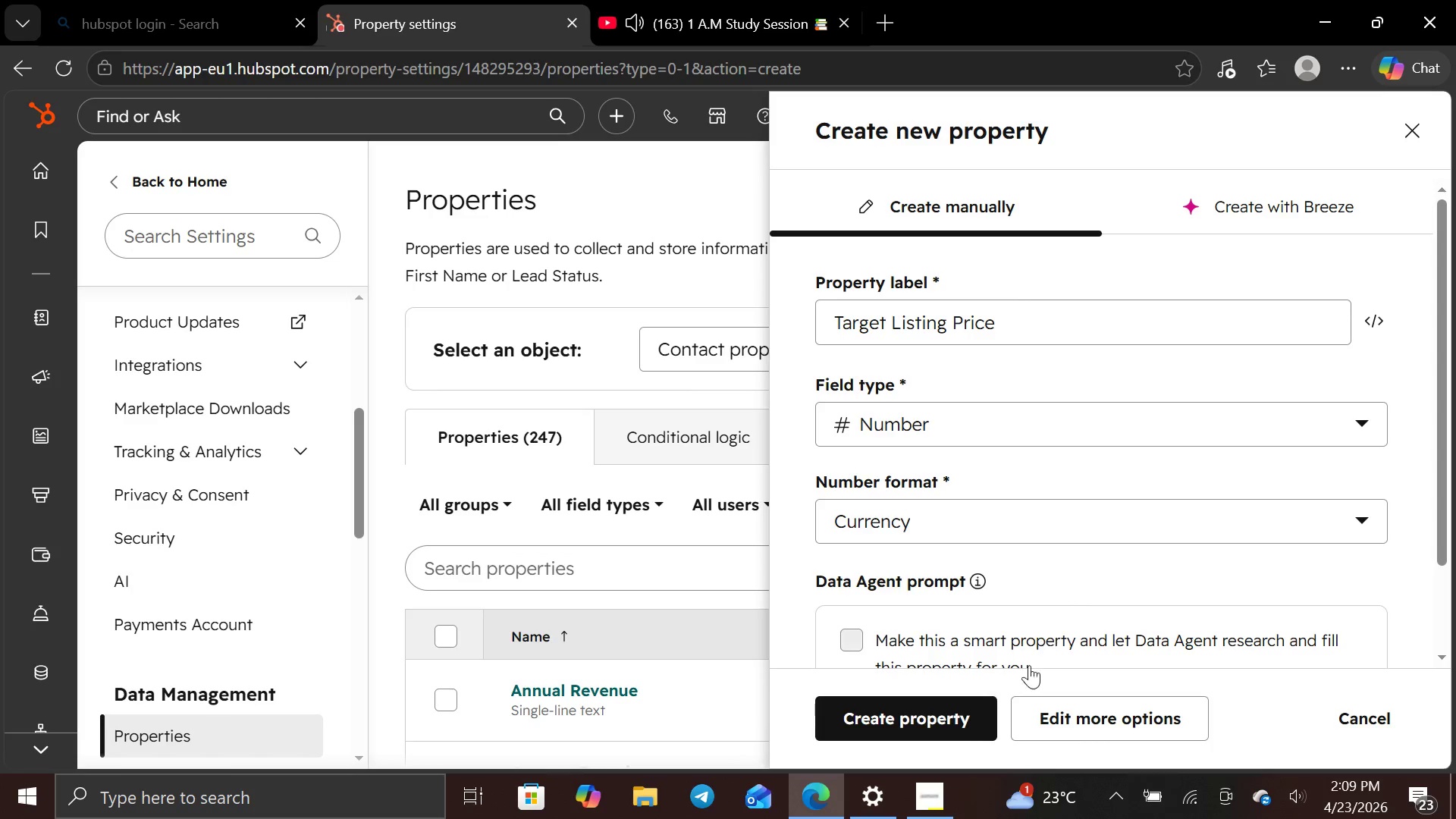 
left_click([946, 730])
 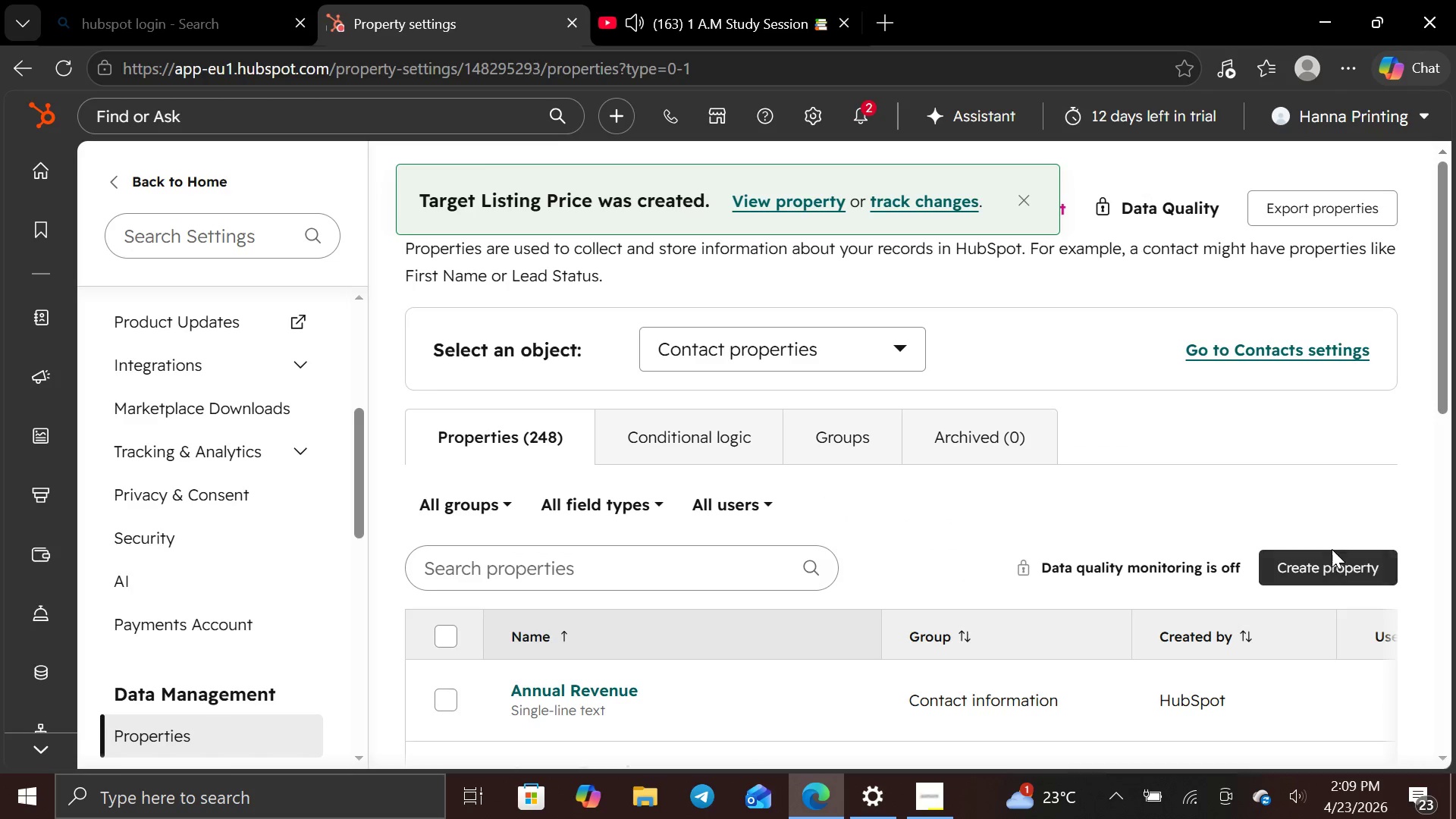 
left_click([1332, 567])
 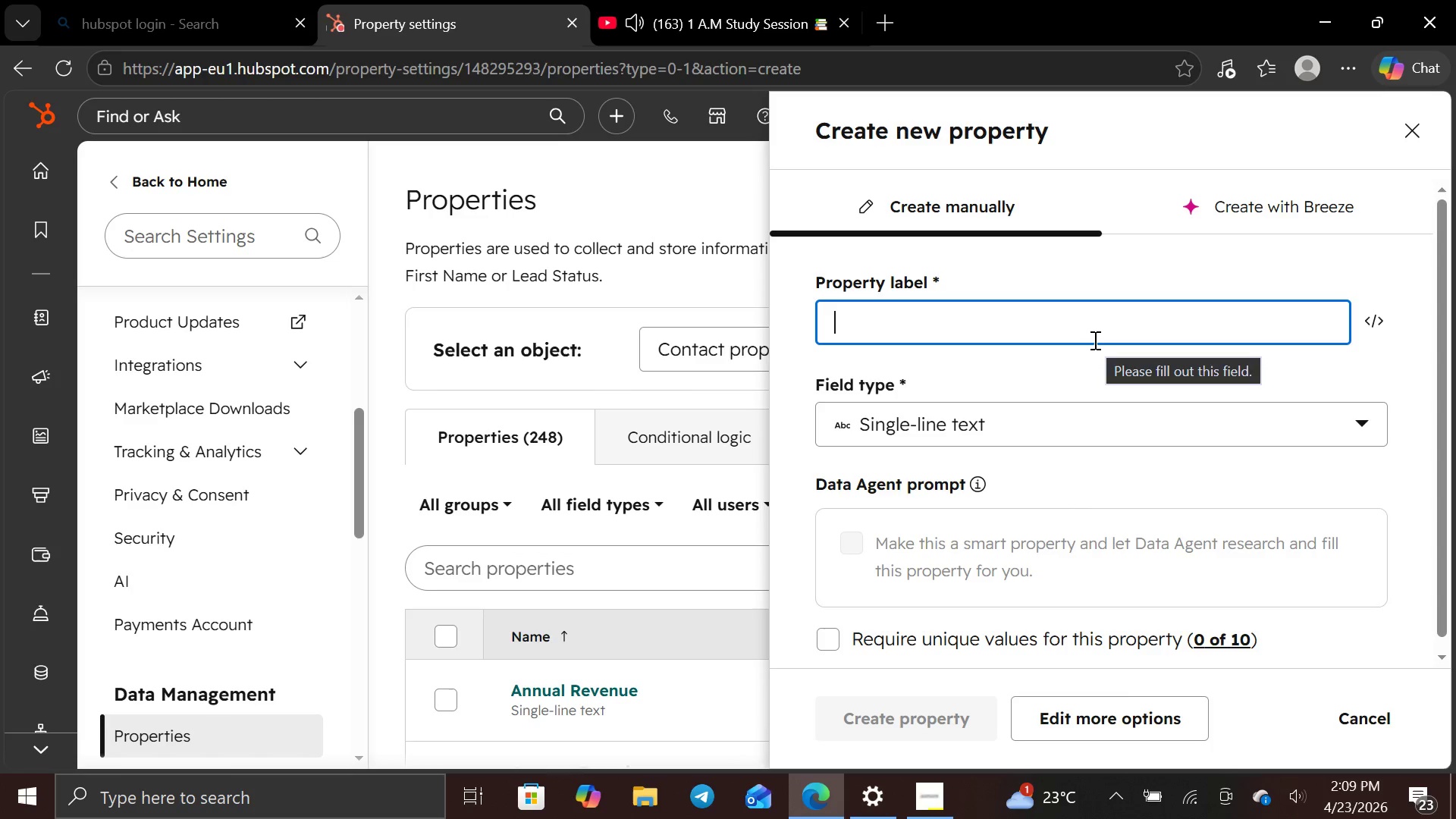 
wait(19.25)
 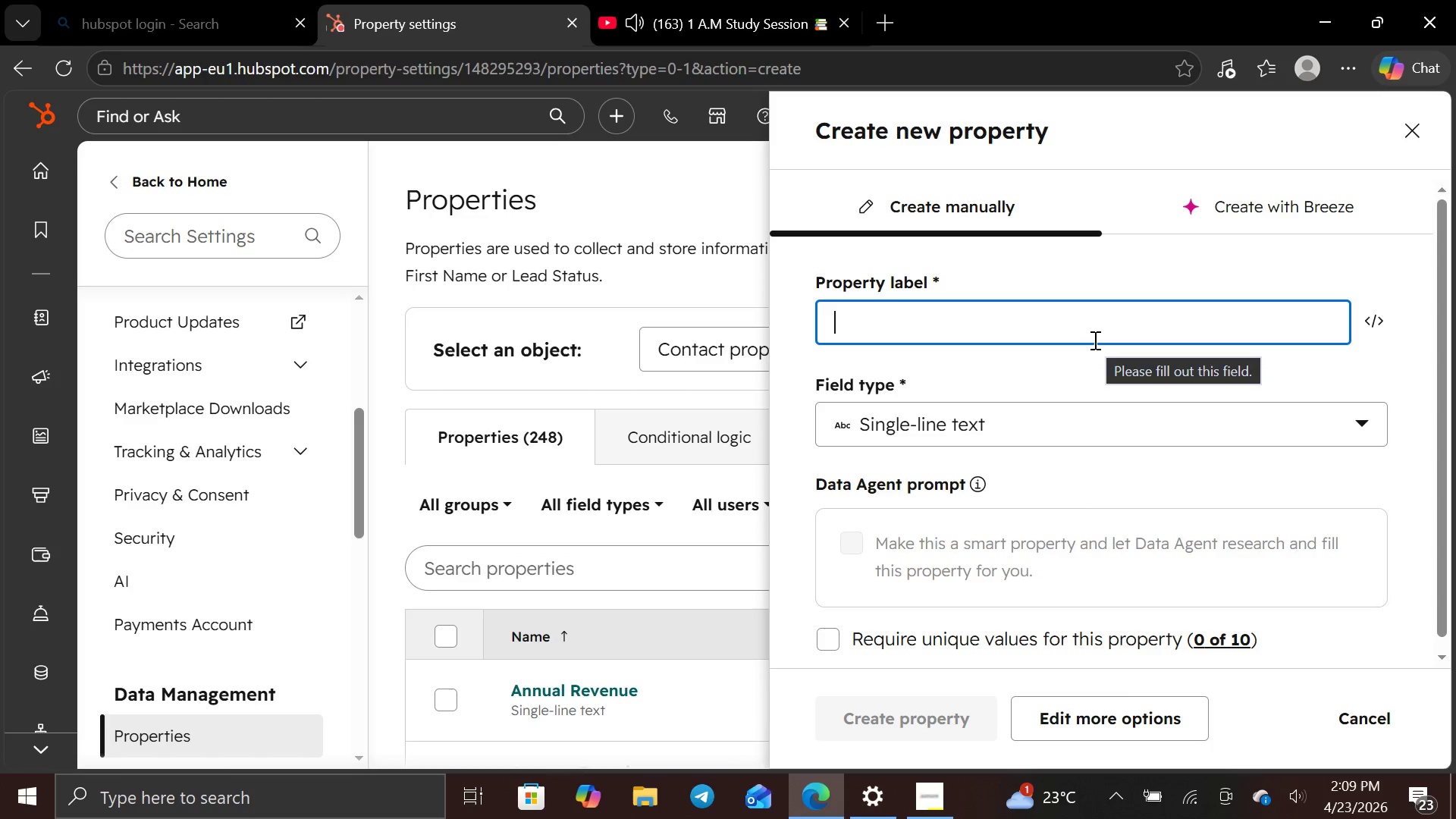 
left_click([1414, 115])
 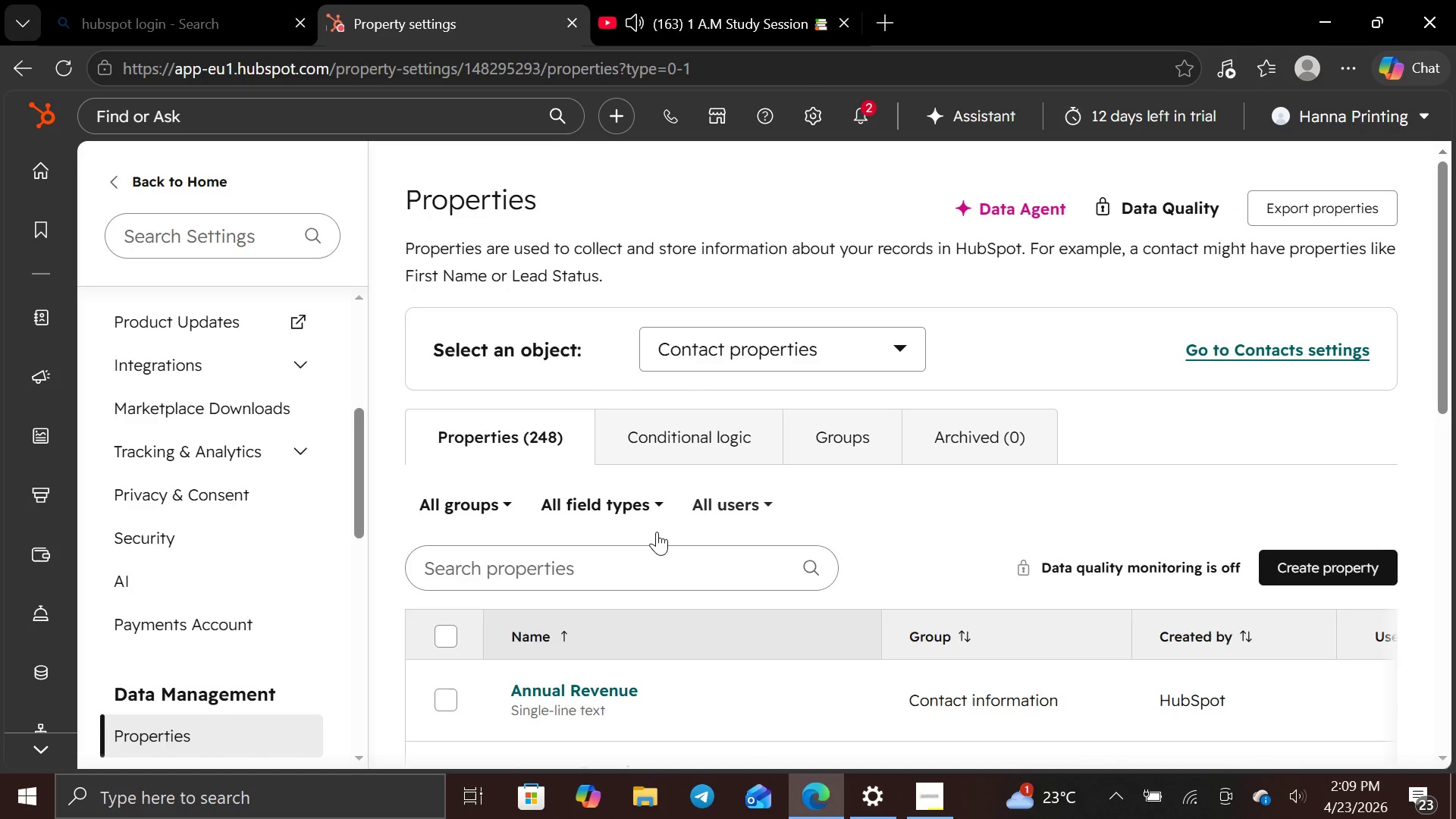 
left_click([636, 554])
 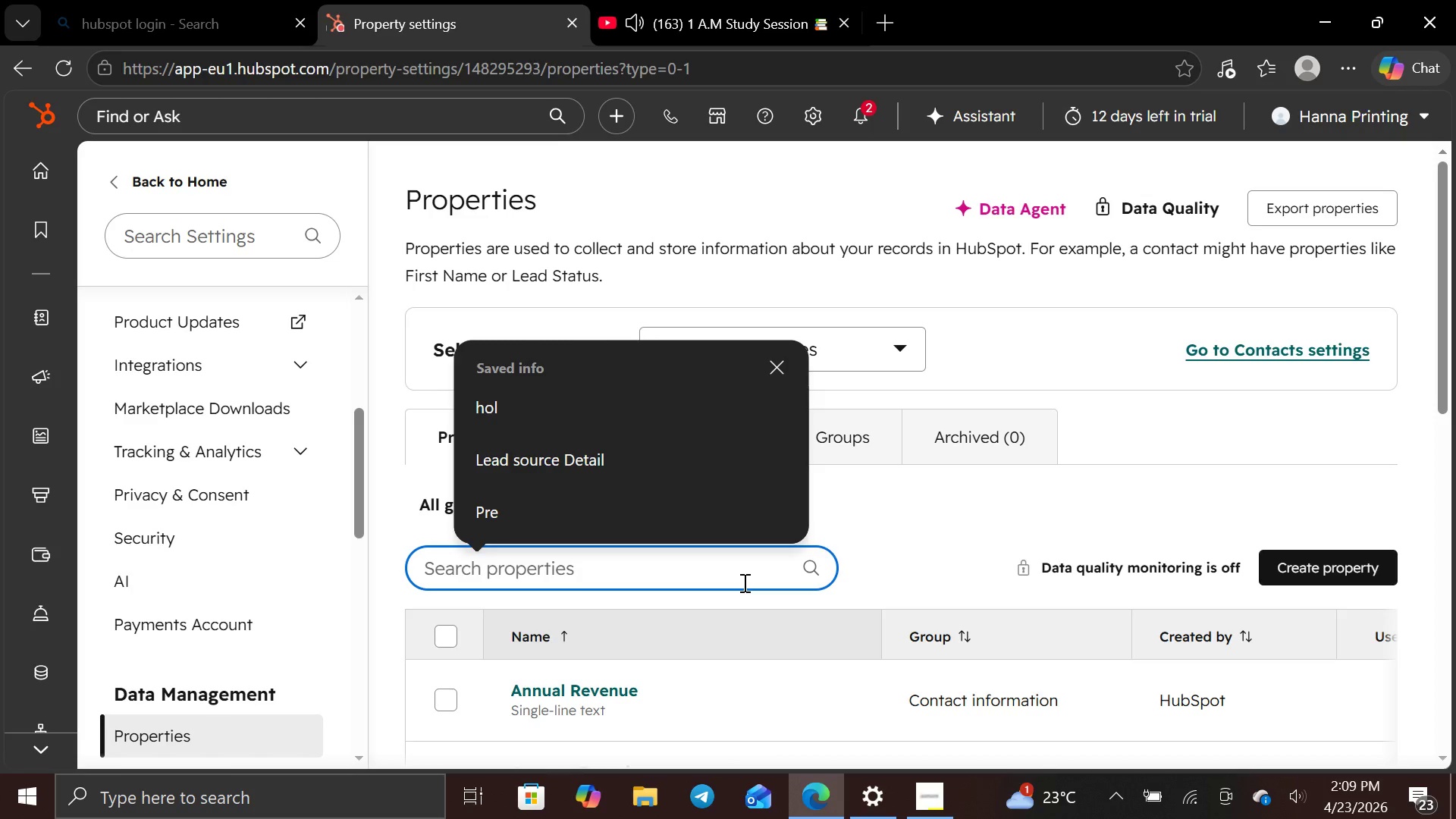 
wait(7.89)
 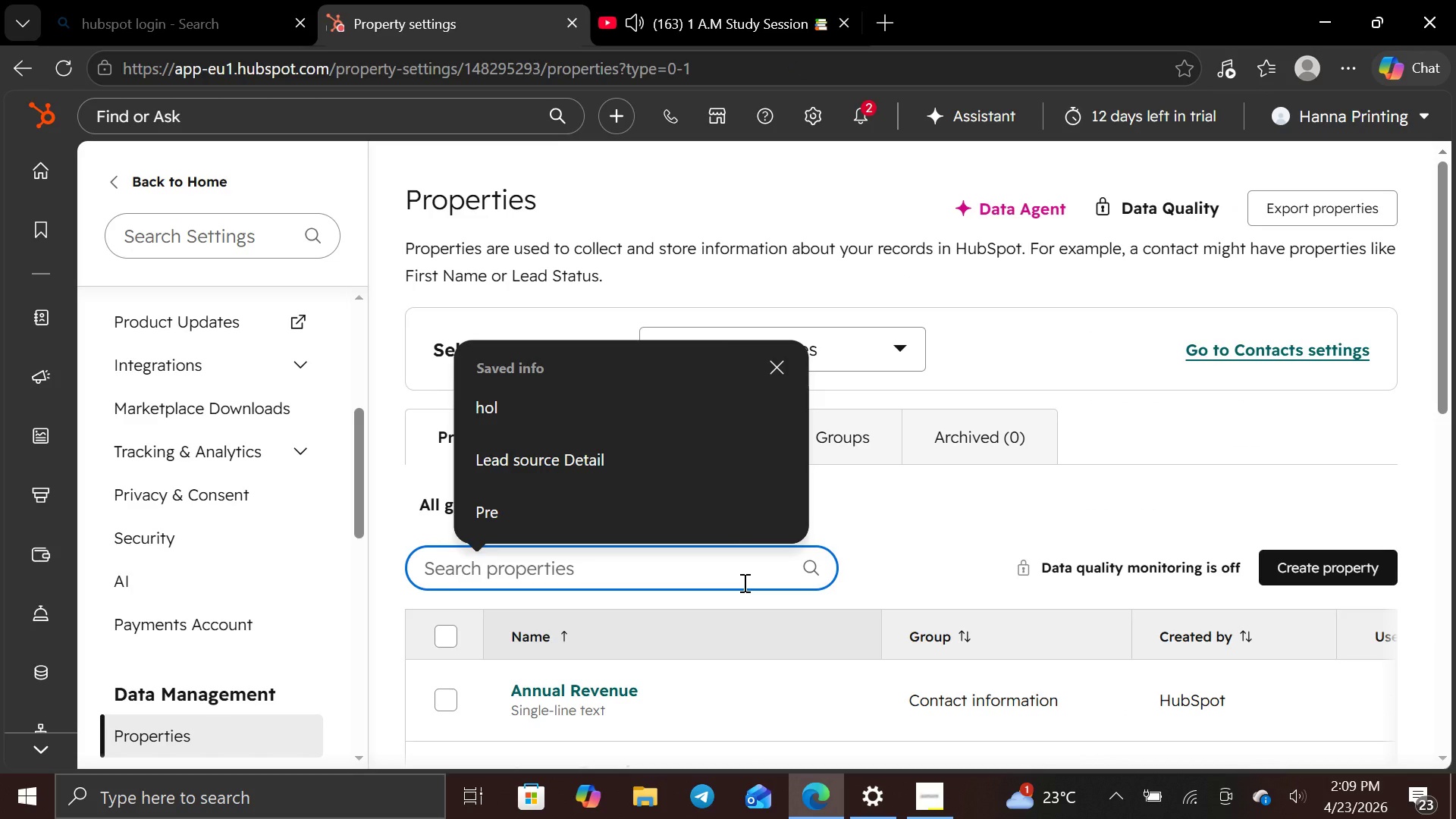 
type(li)
key(Backspace)
type(ux)
 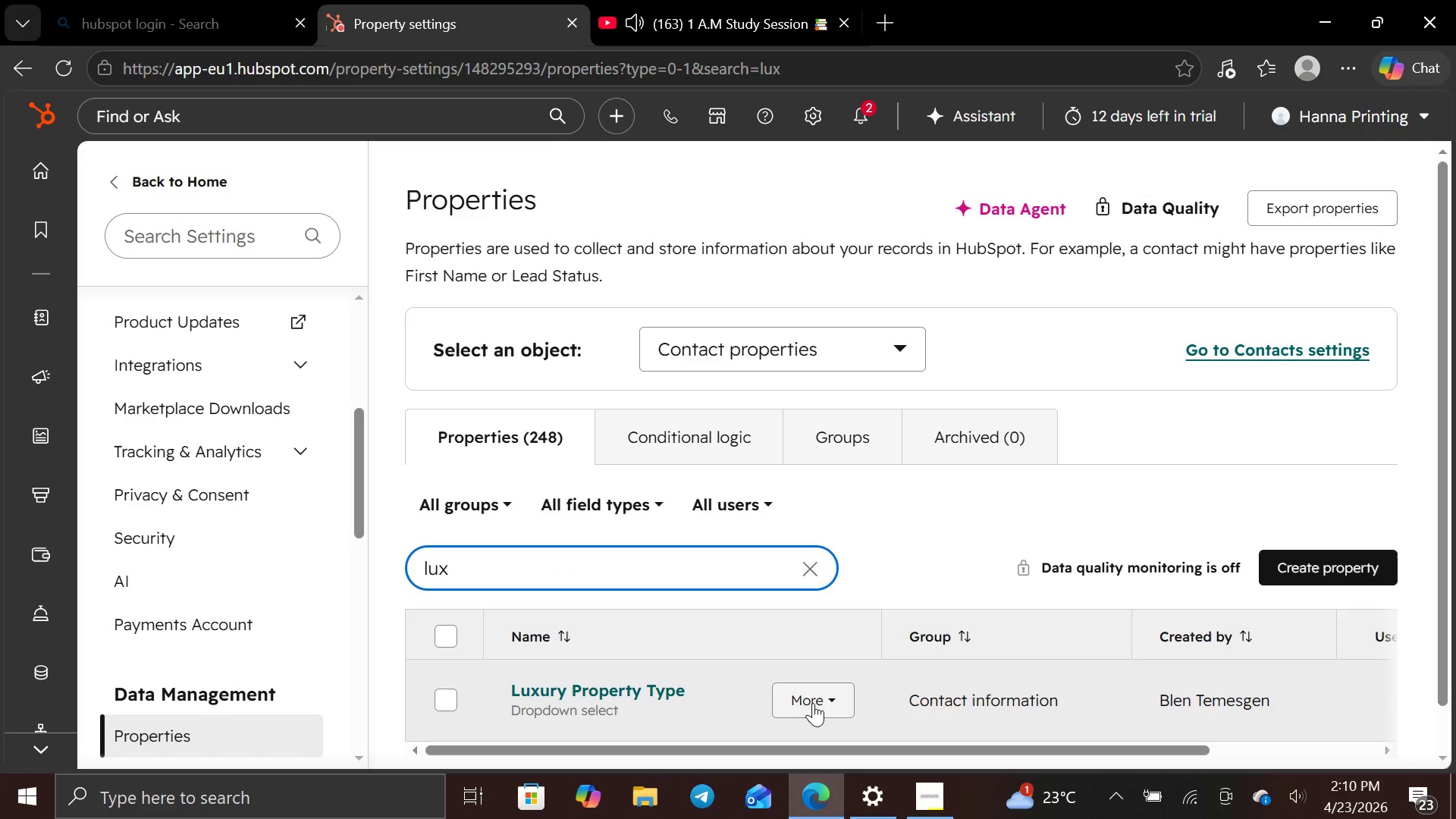 
left_click([663, 678])
 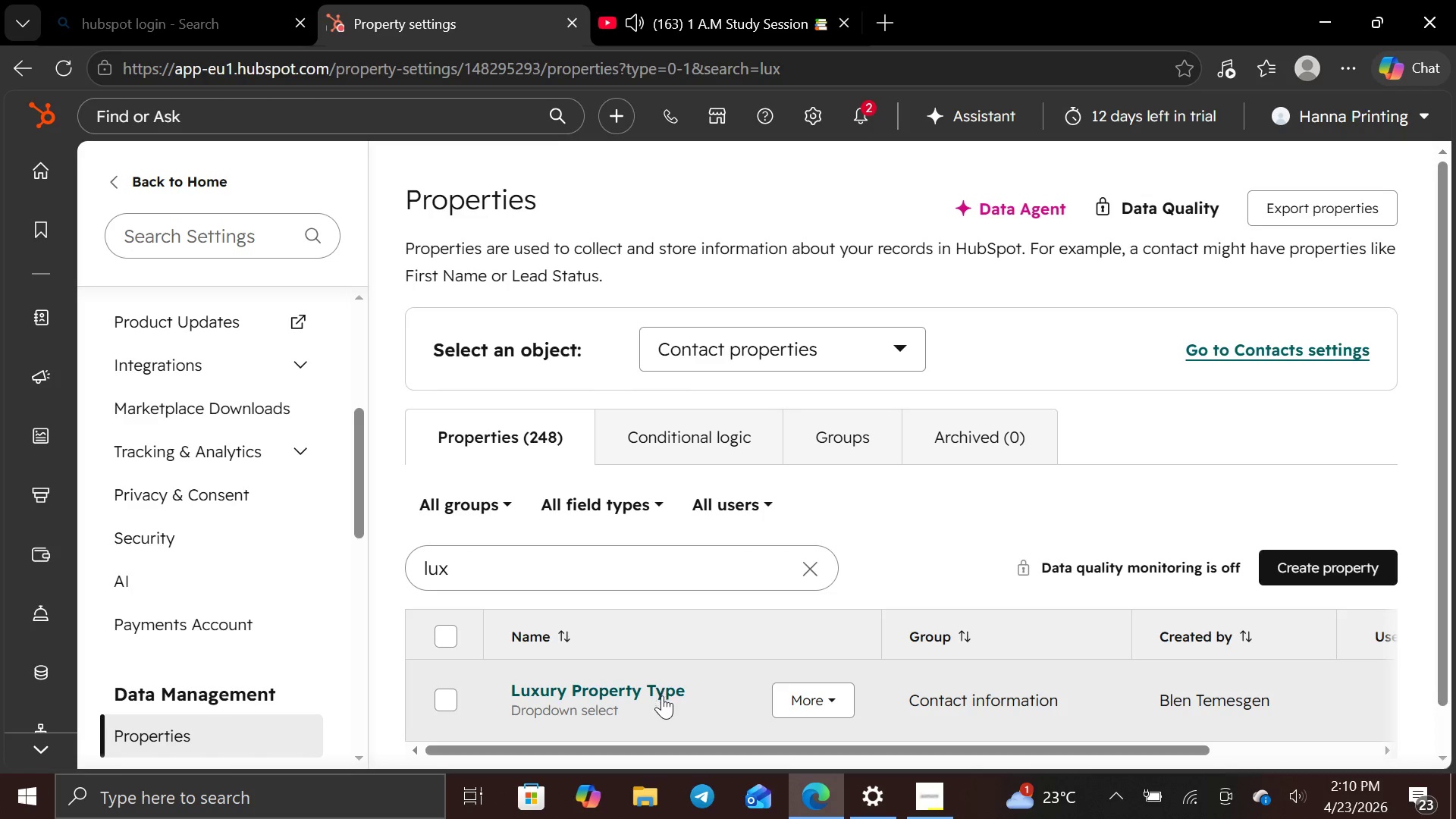 
left_click([662, 700])
 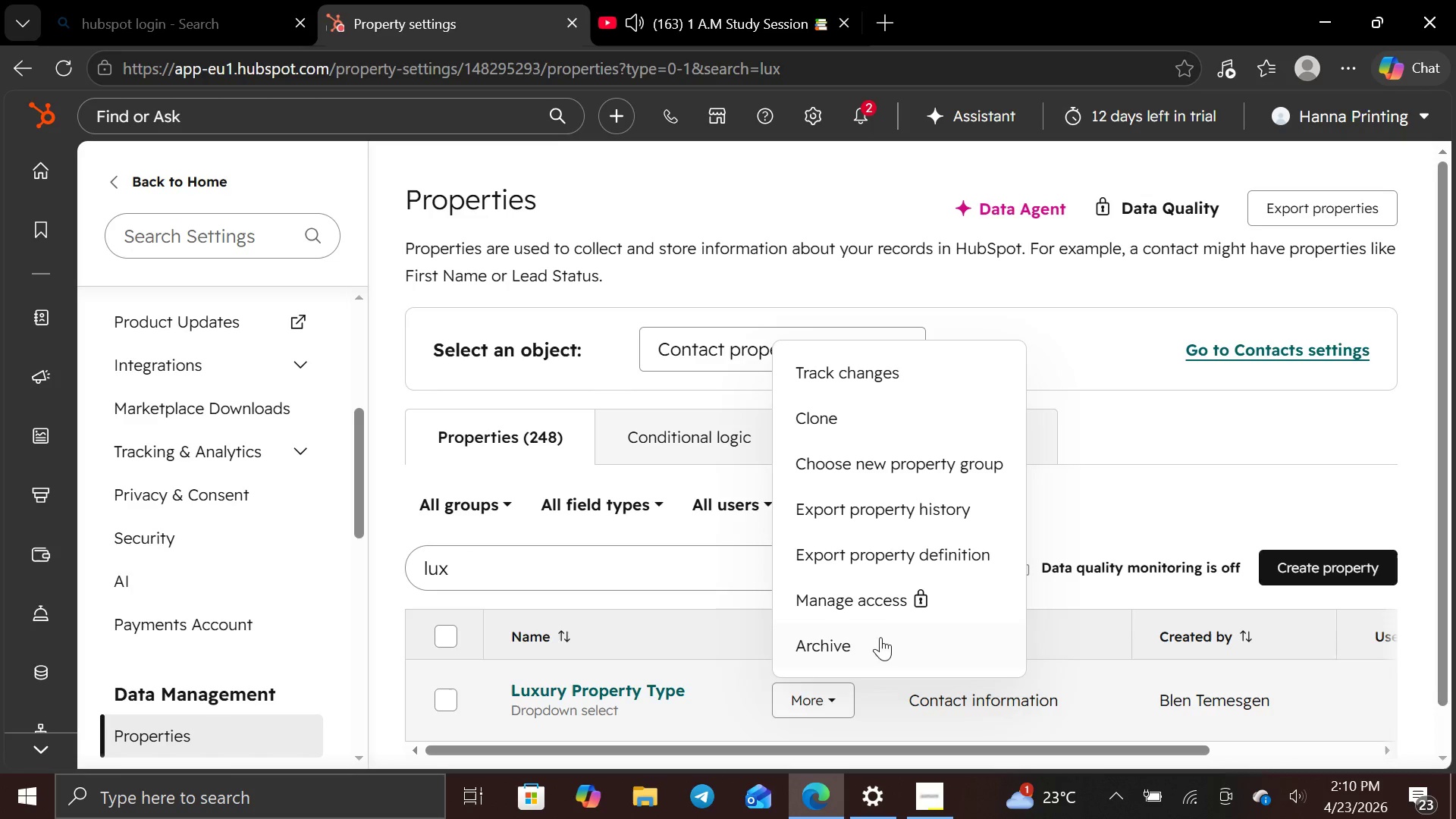 
scroll: coordinate [884, 588], scroll_direction: up, amount: 3.0
 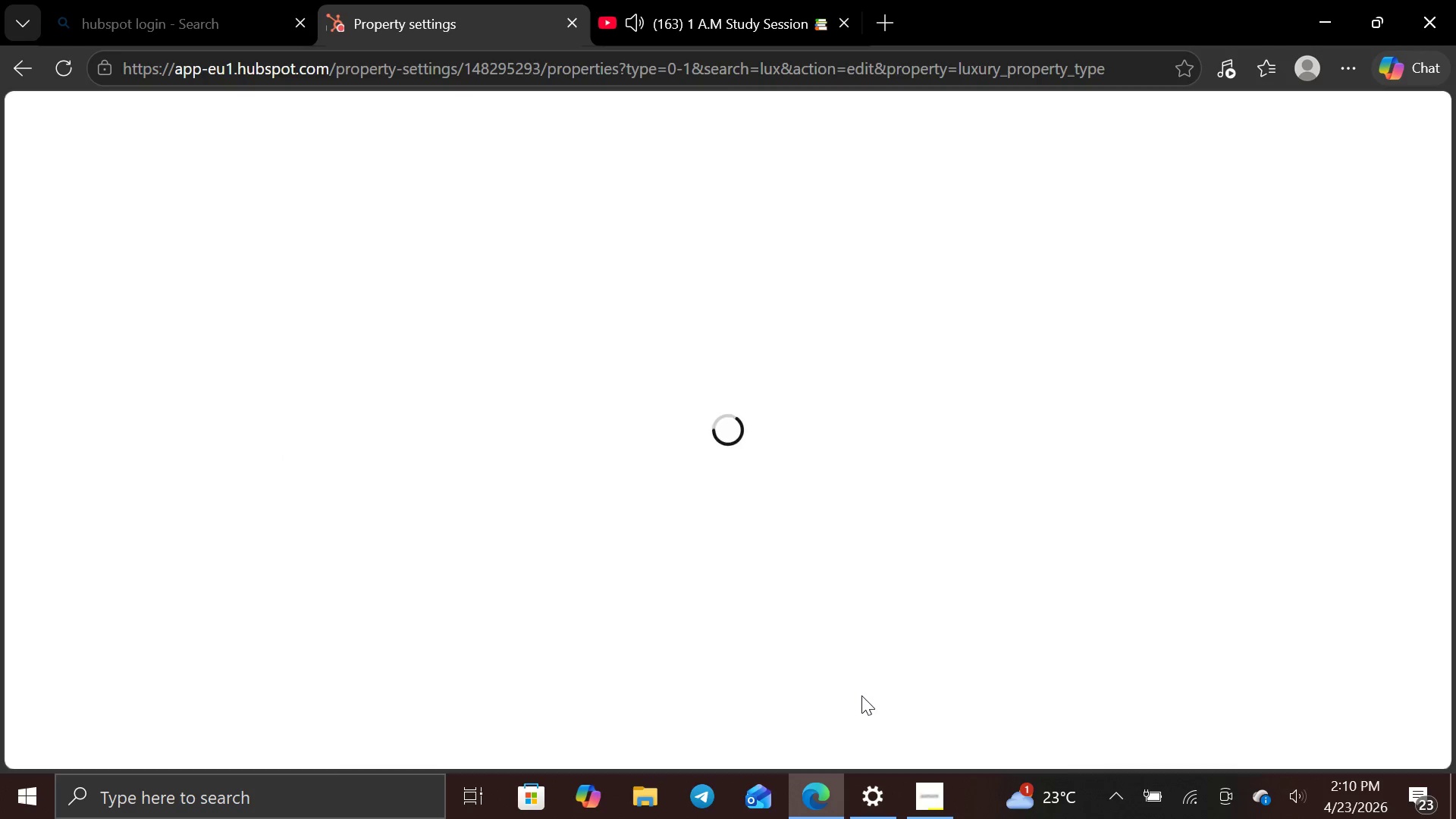 
wait(6.8)
 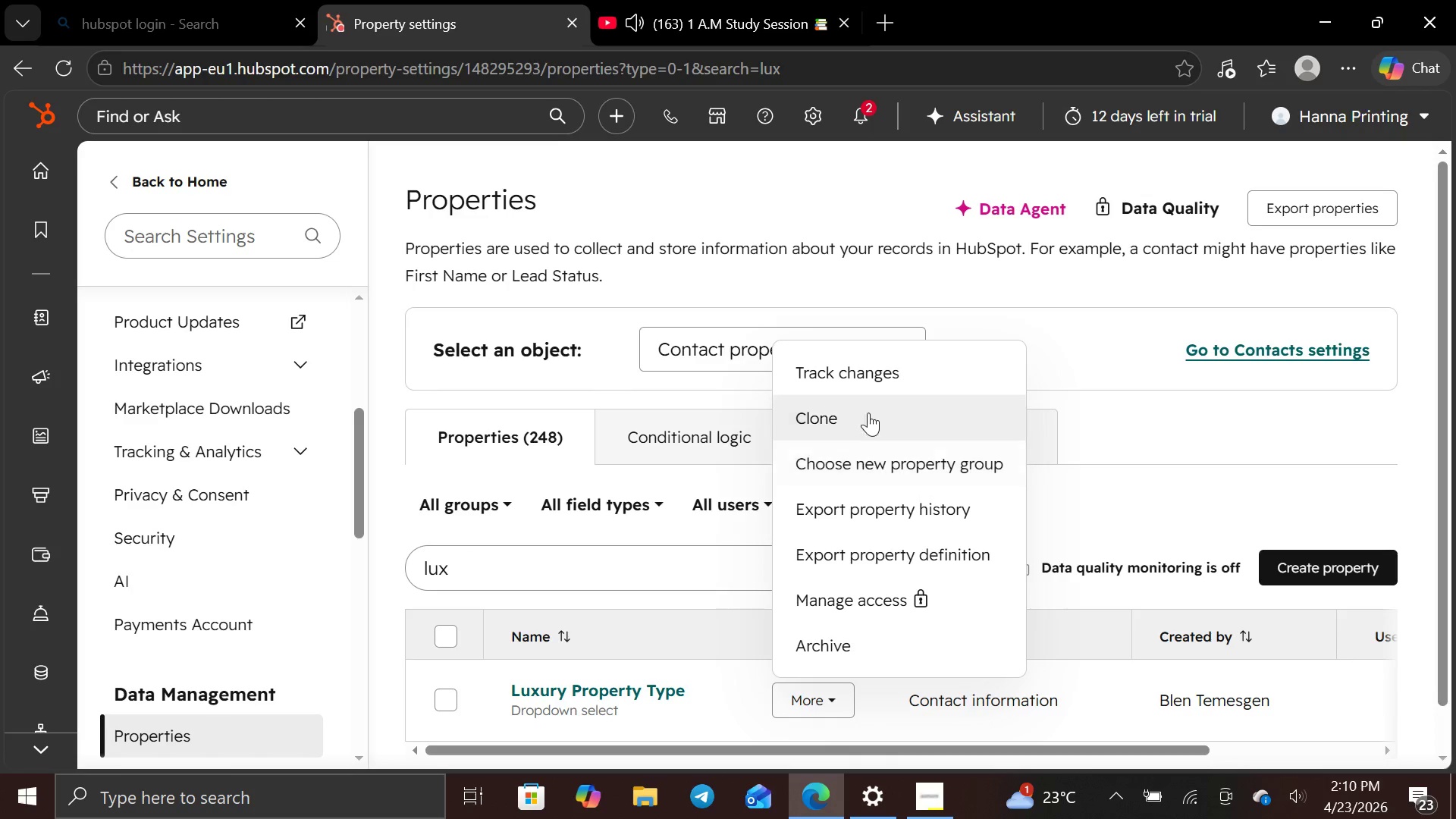 
scroll: coordinate [832, 442], scroll_direction: down, amount: 5.0
 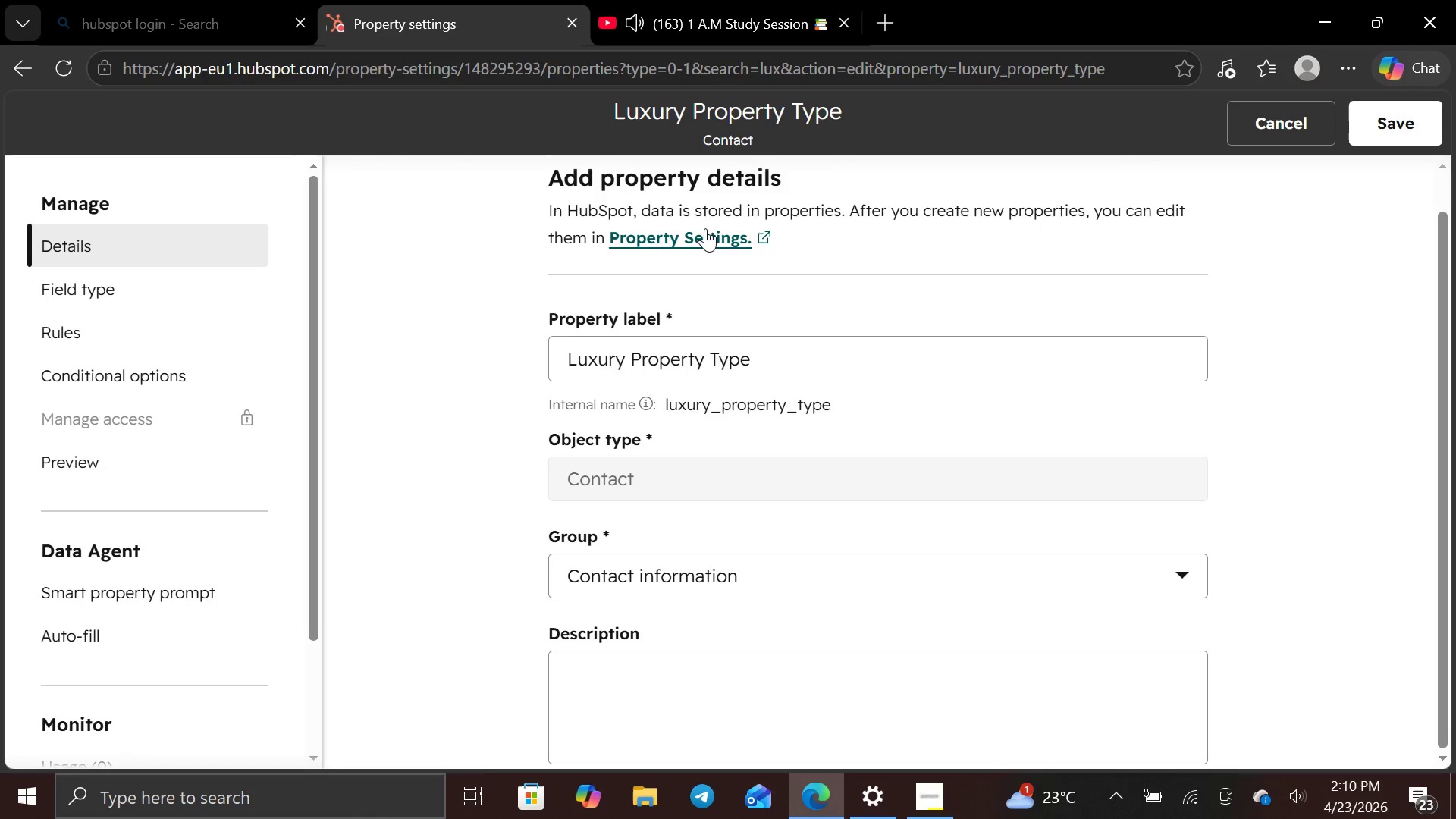 
left_click([704, 228])
 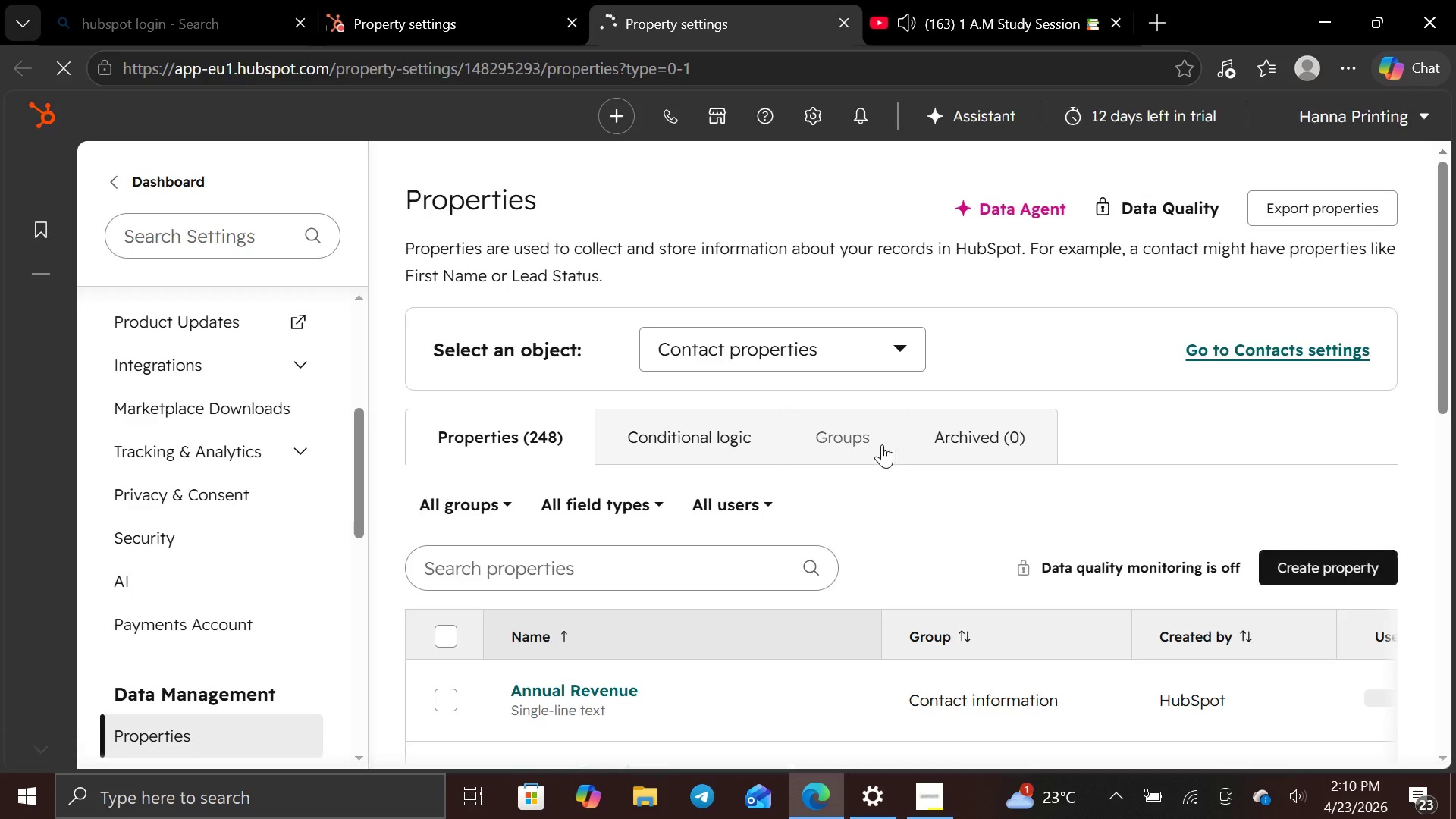 
scroll: coordinate [864, 462], scroll_direction: down, amount: 4.0
 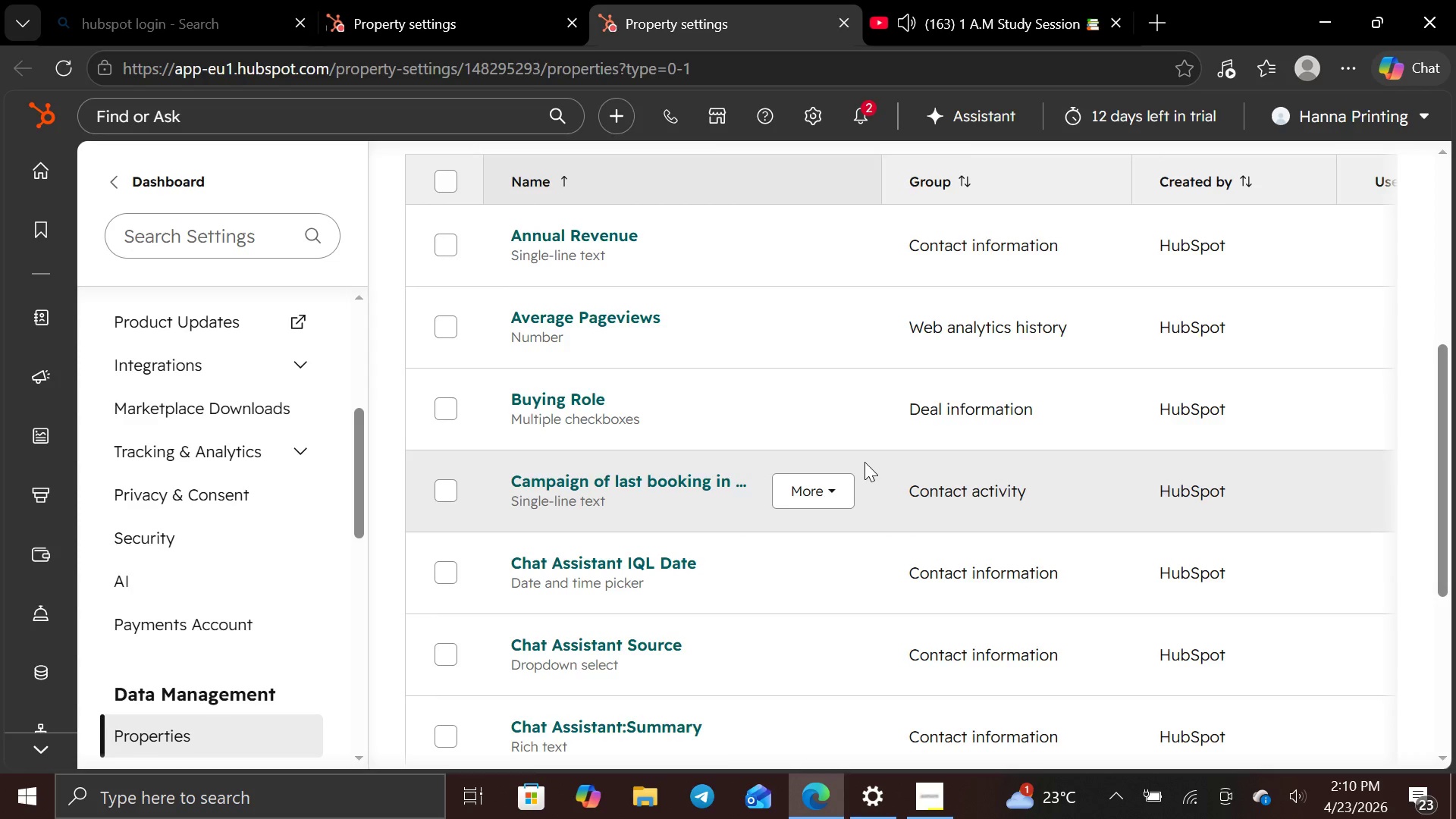 
scroll: coordinate [864, 462], scroll_direction: up, amount: 3.0
 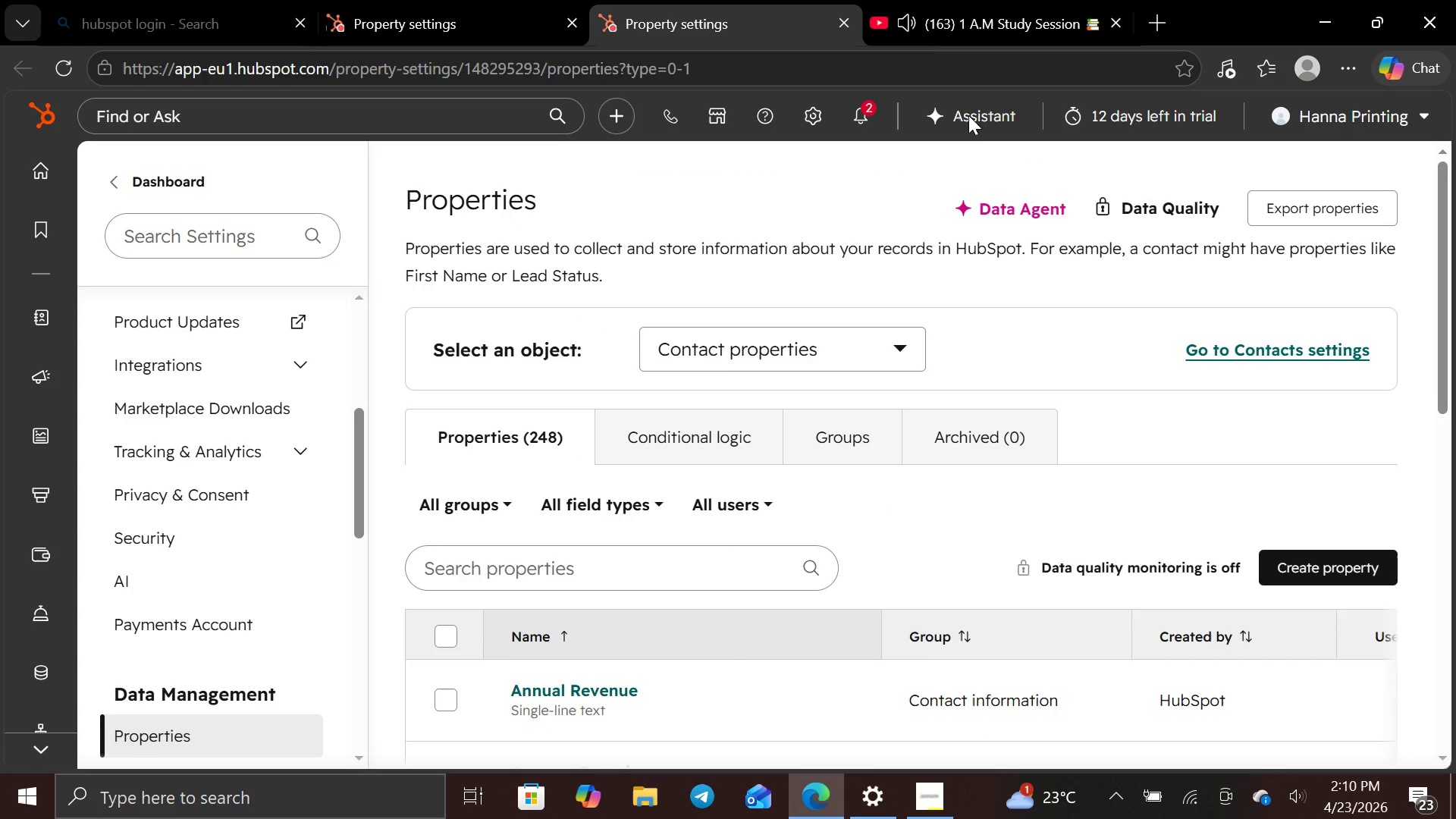 
left_click([845, 31])
 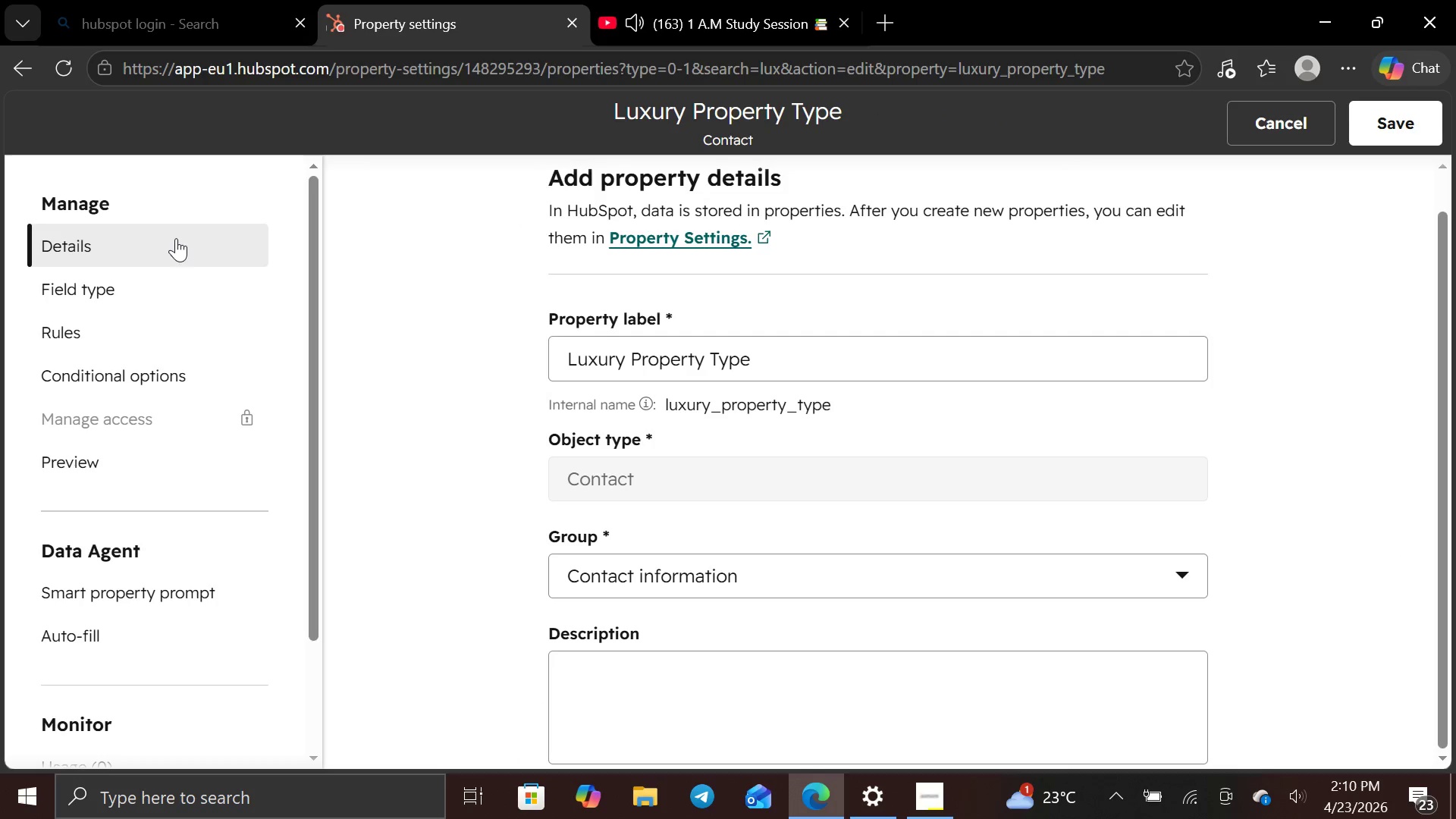 
scroll: coordinate [387, 268], scroll_direction: up, amount: 5.0
 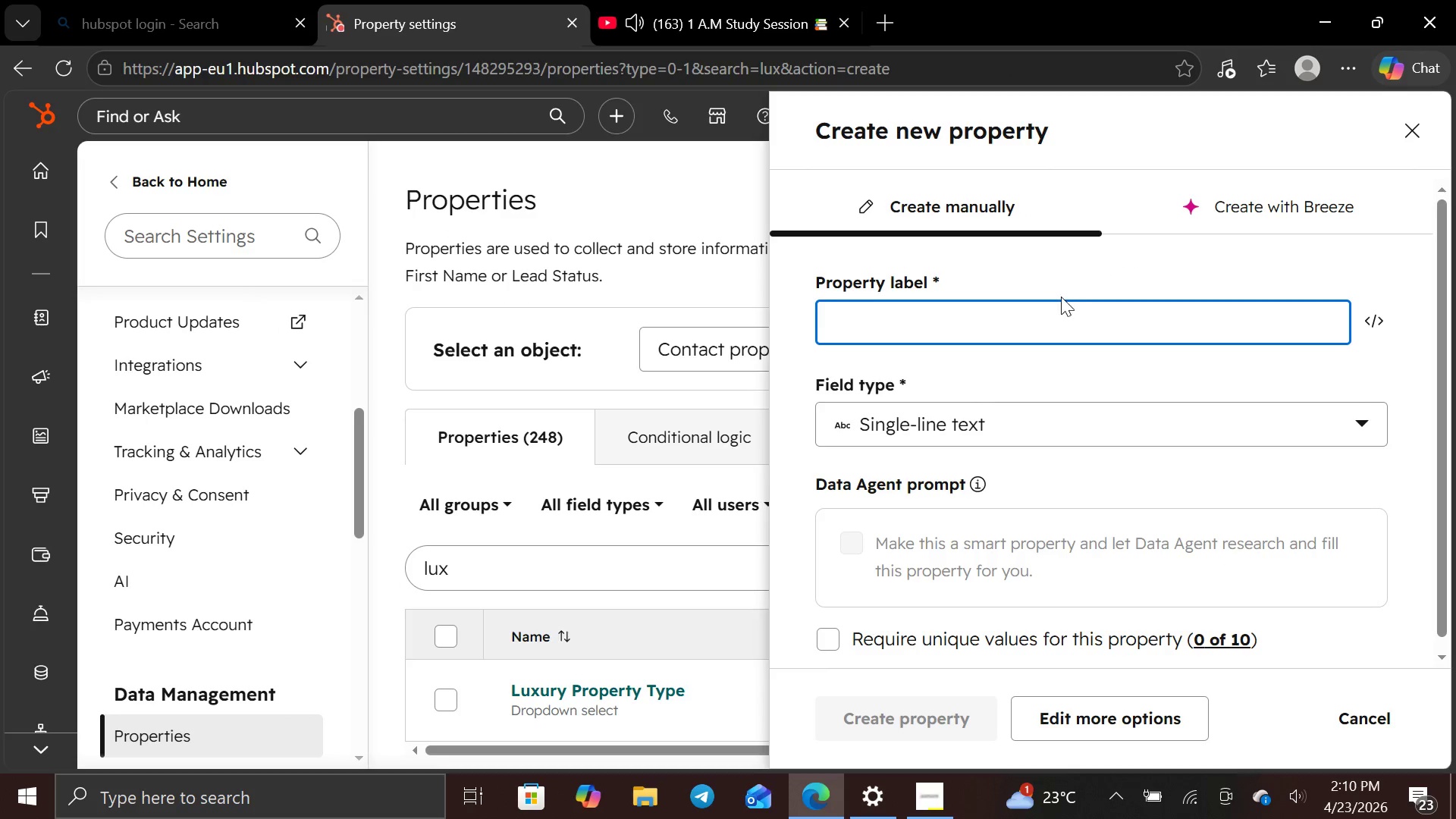 
wait(5.91)
 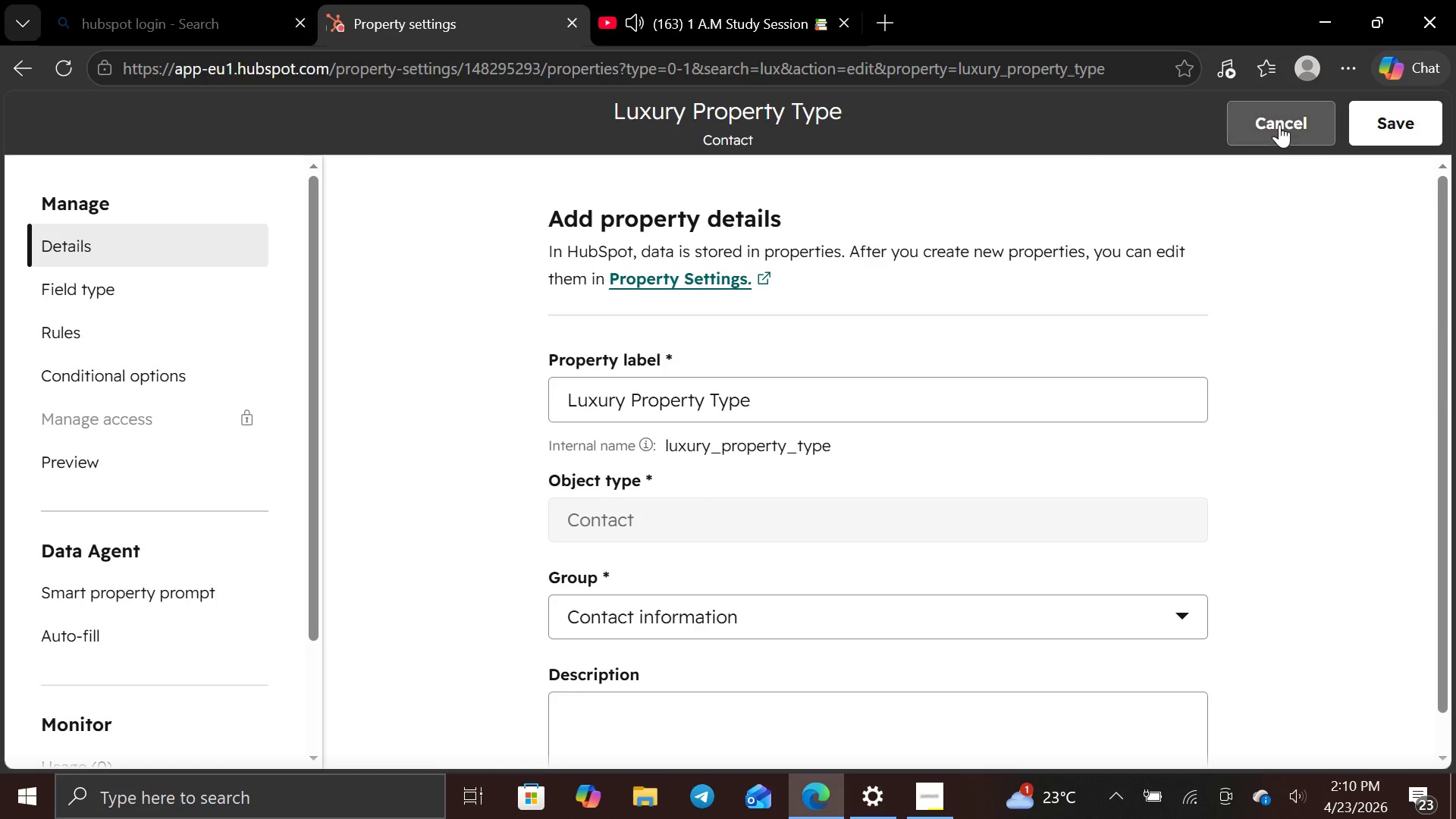 
type(Move)
 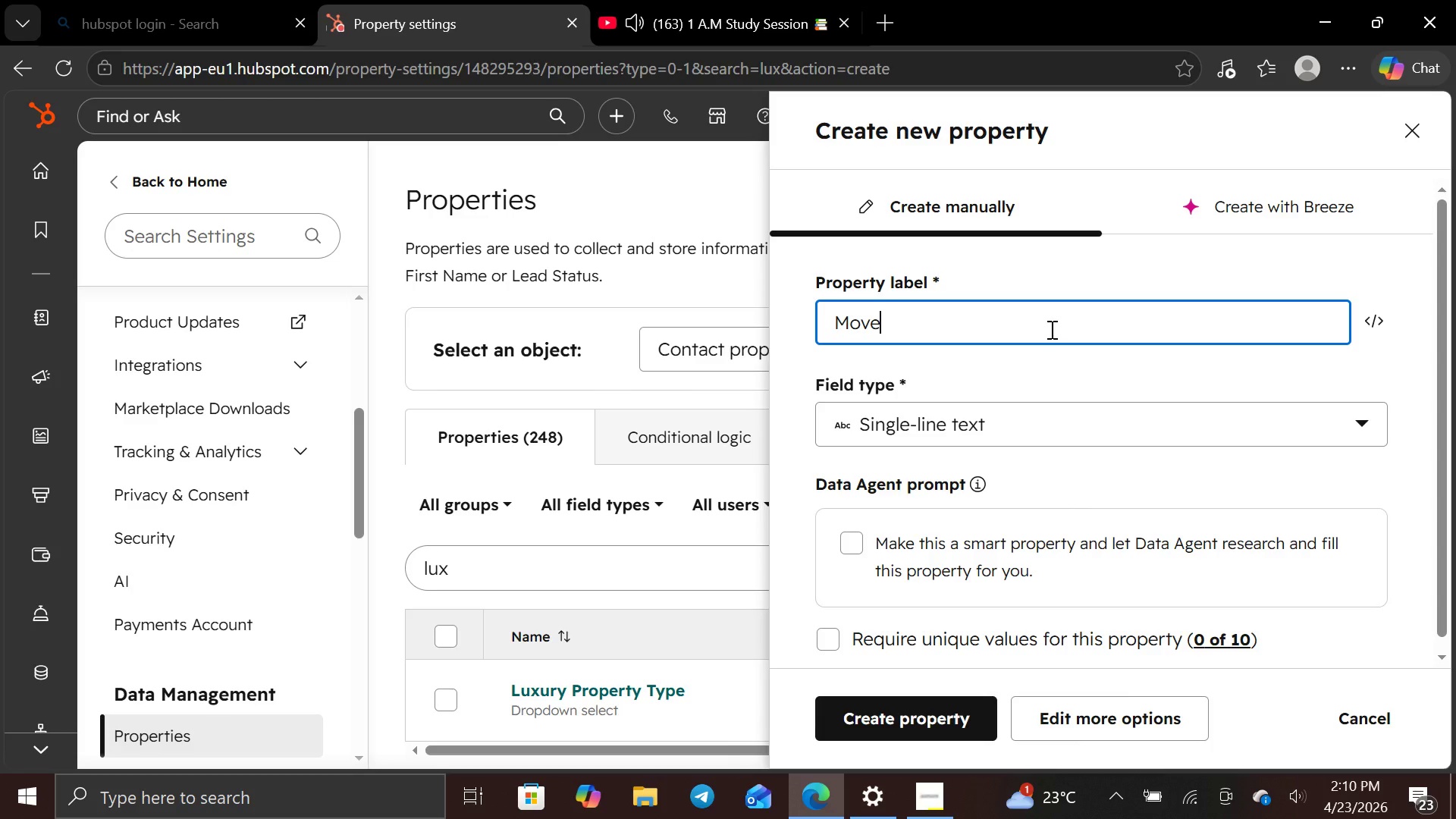 
wait(9.42)
 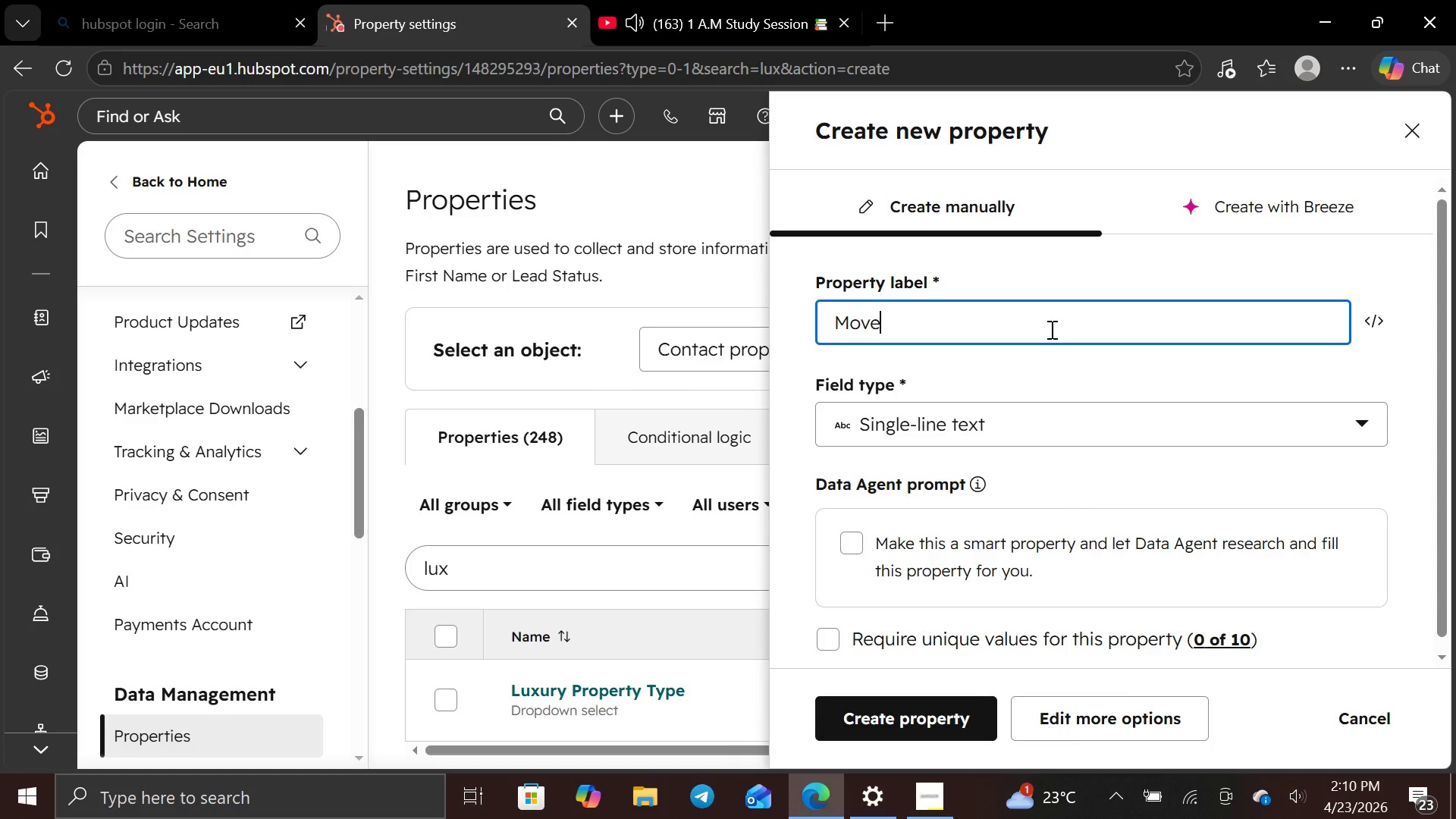 
hold_key(key=Backspace, duration=0.73)
 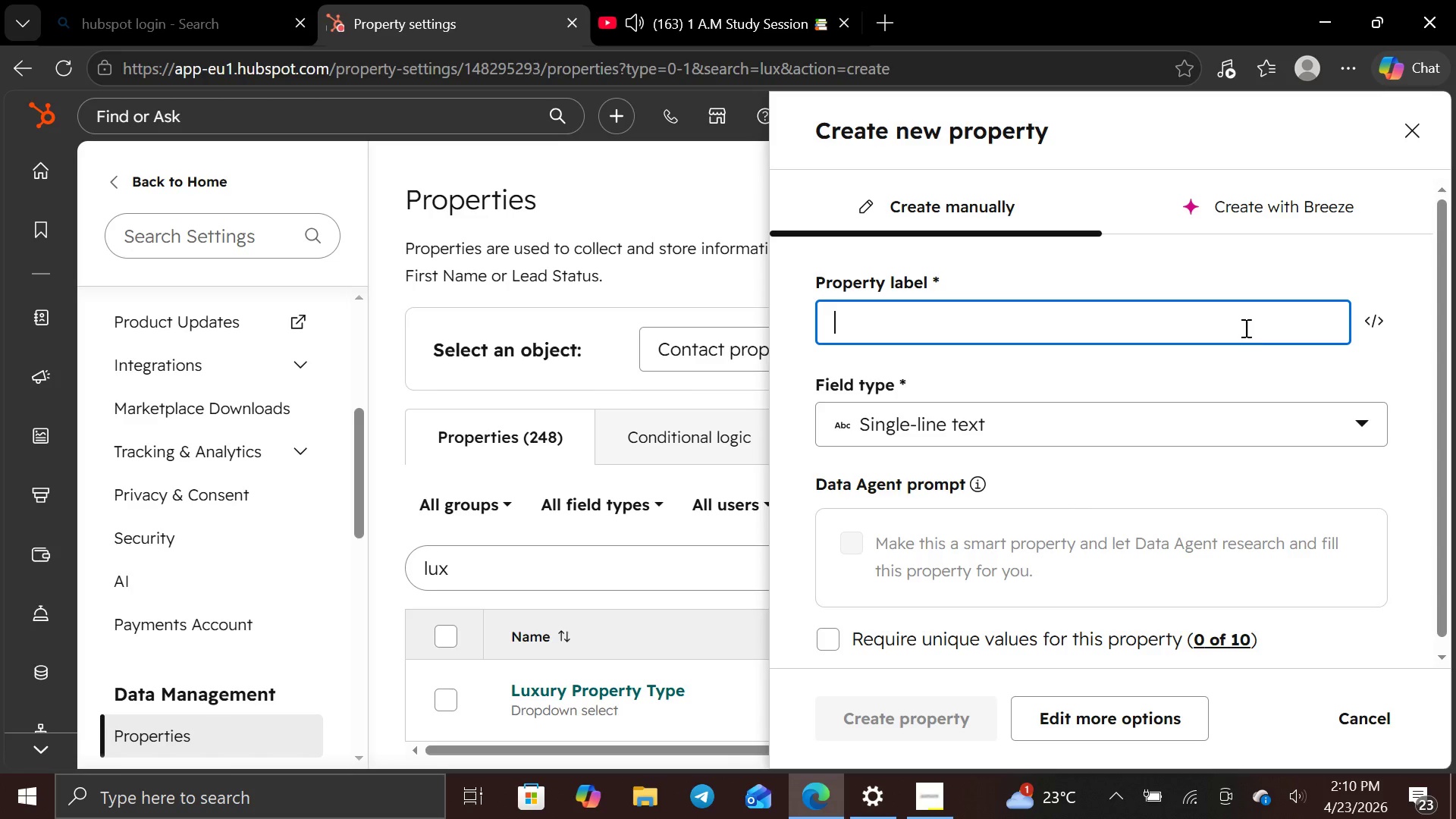 
hold_key(key=Backspace, duration=2.95)
 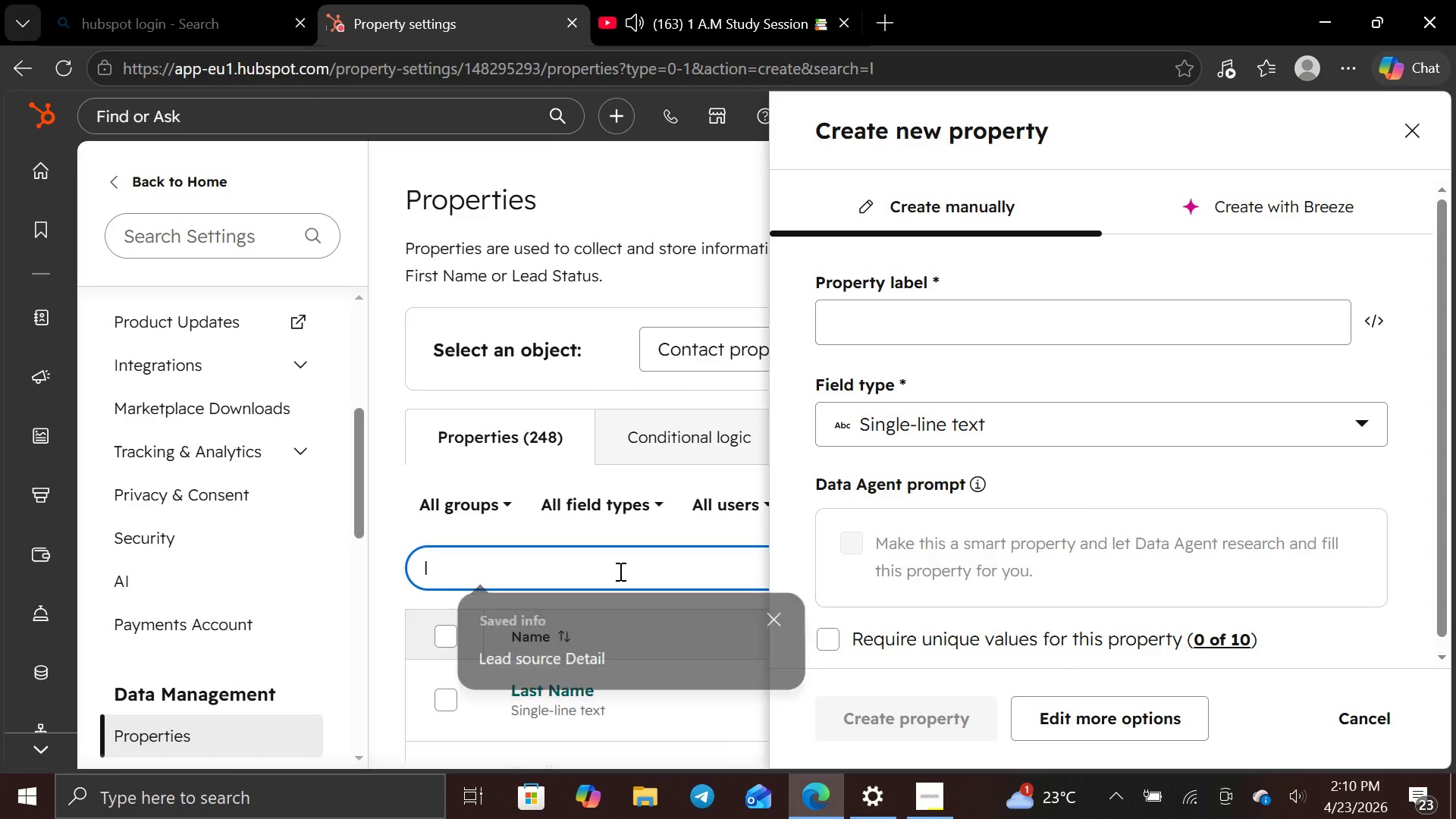 
left_click([632, 560])
 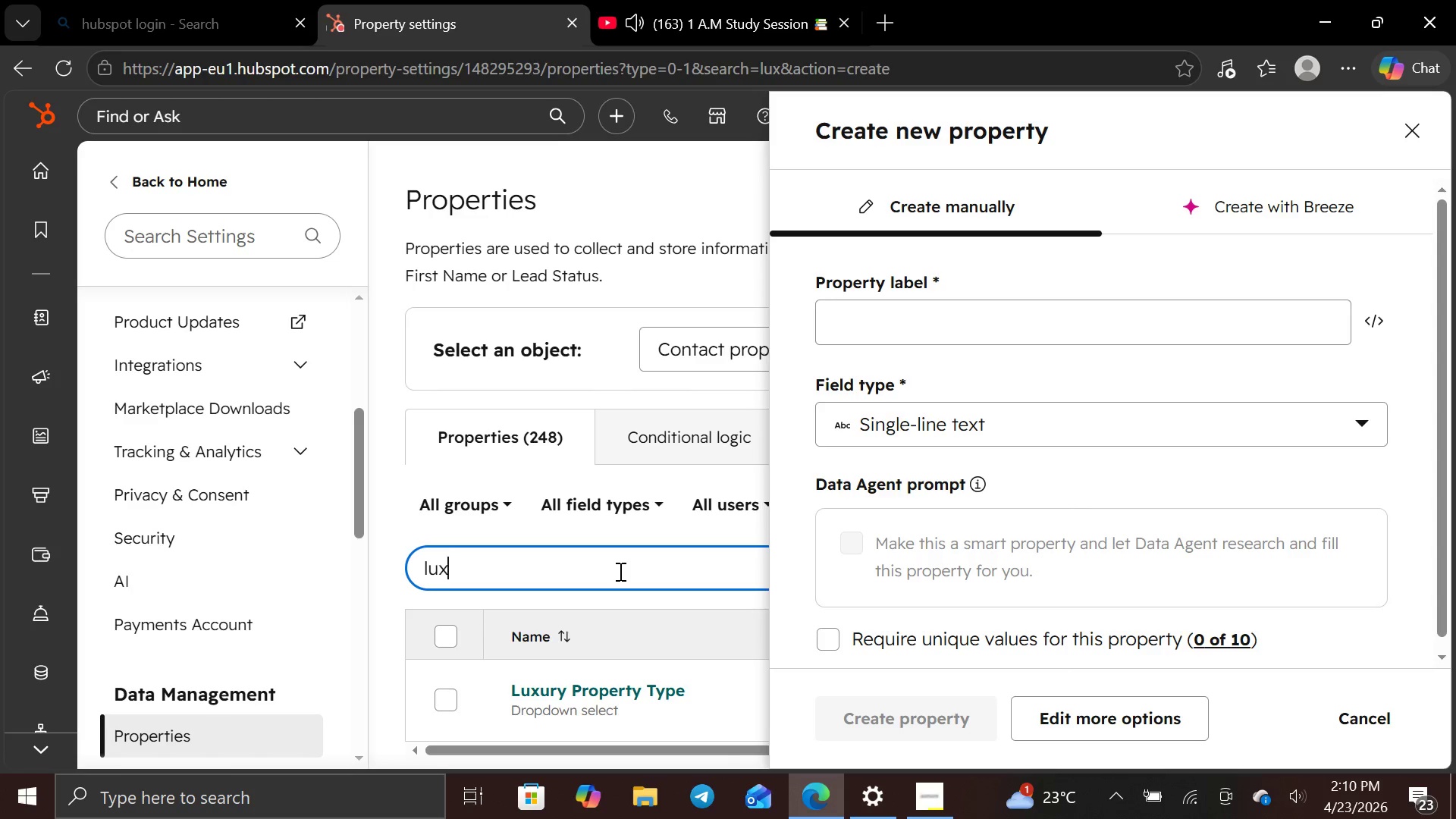 
key(Backspace)
key(Backspace)
type(move in )
key(Backspace)
key(Backspace)
key(Backspace)
key(Backspace)
type(-in )
 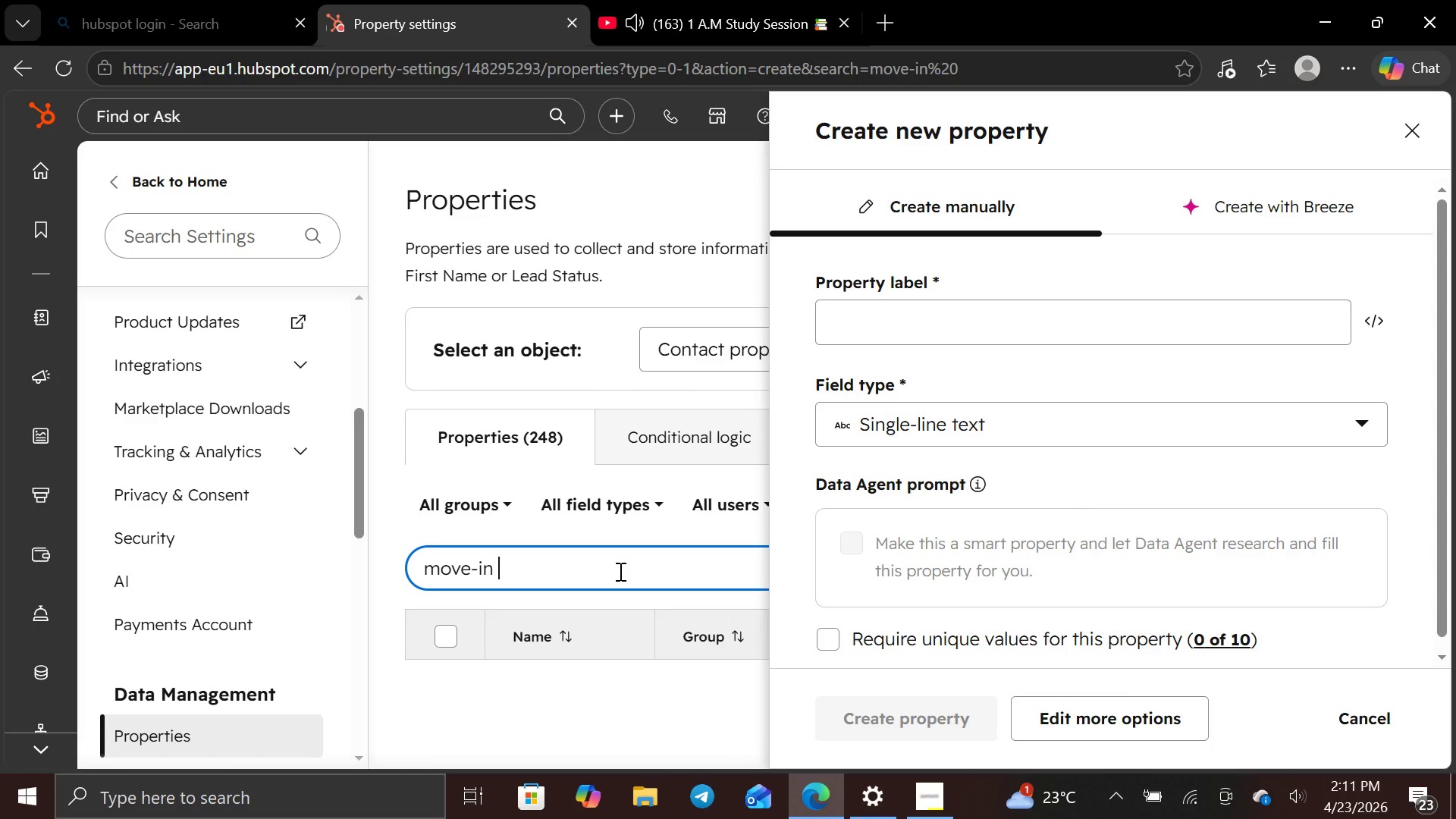 
hold_key(key=Backspace, duration=0.86)
 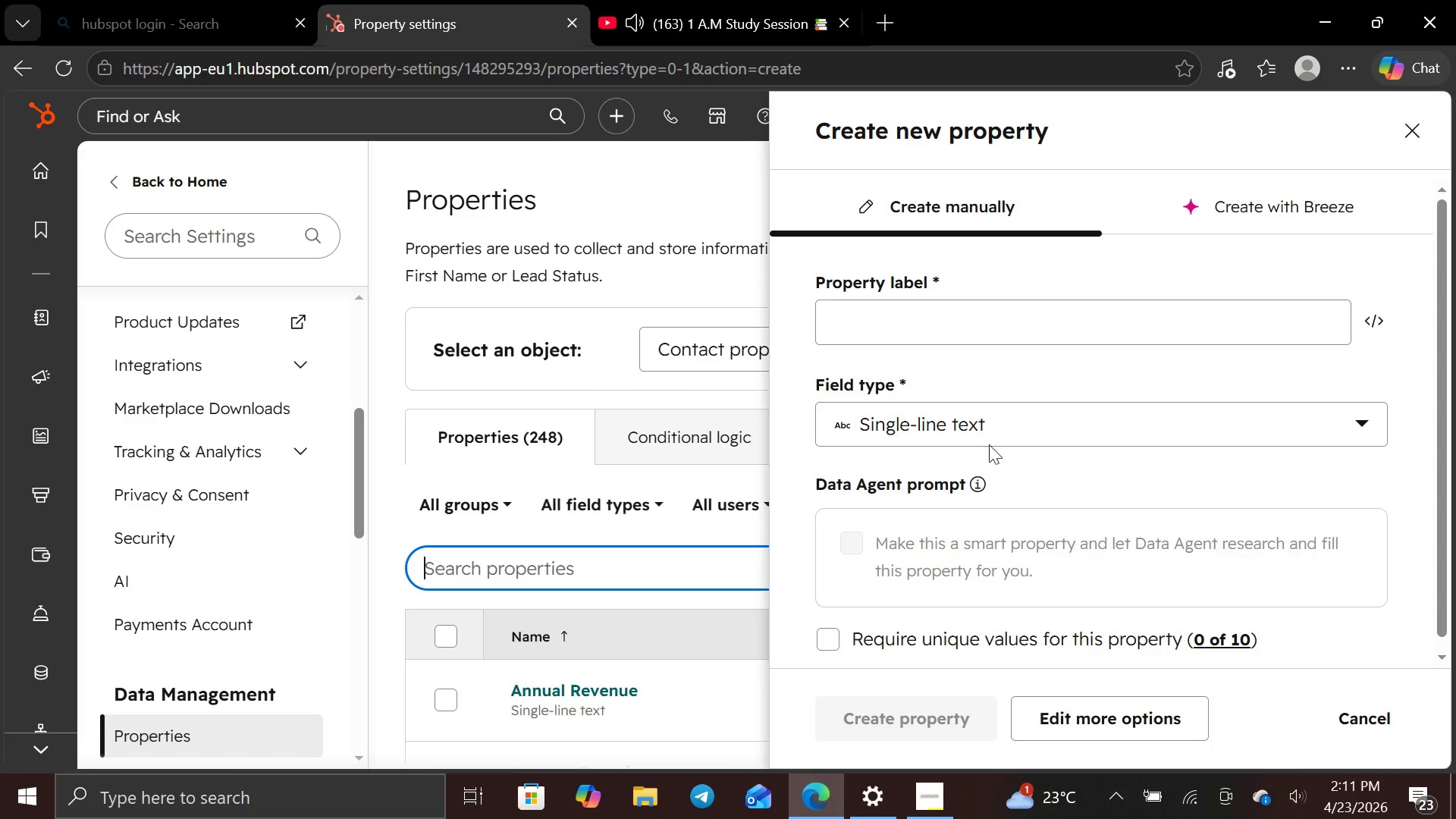 
left_click([1021, 328])
 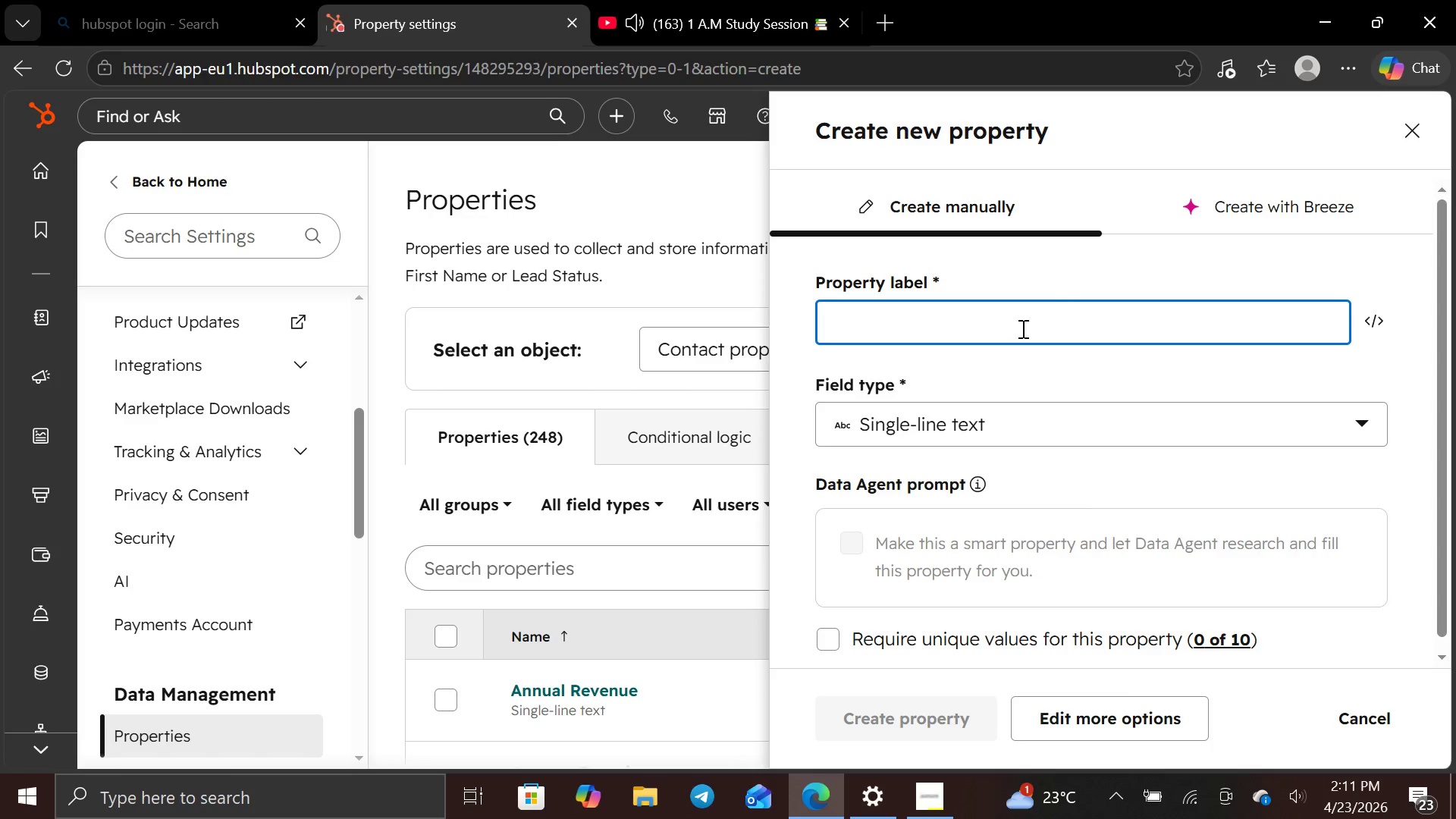 
type(Move-In Timeline)
 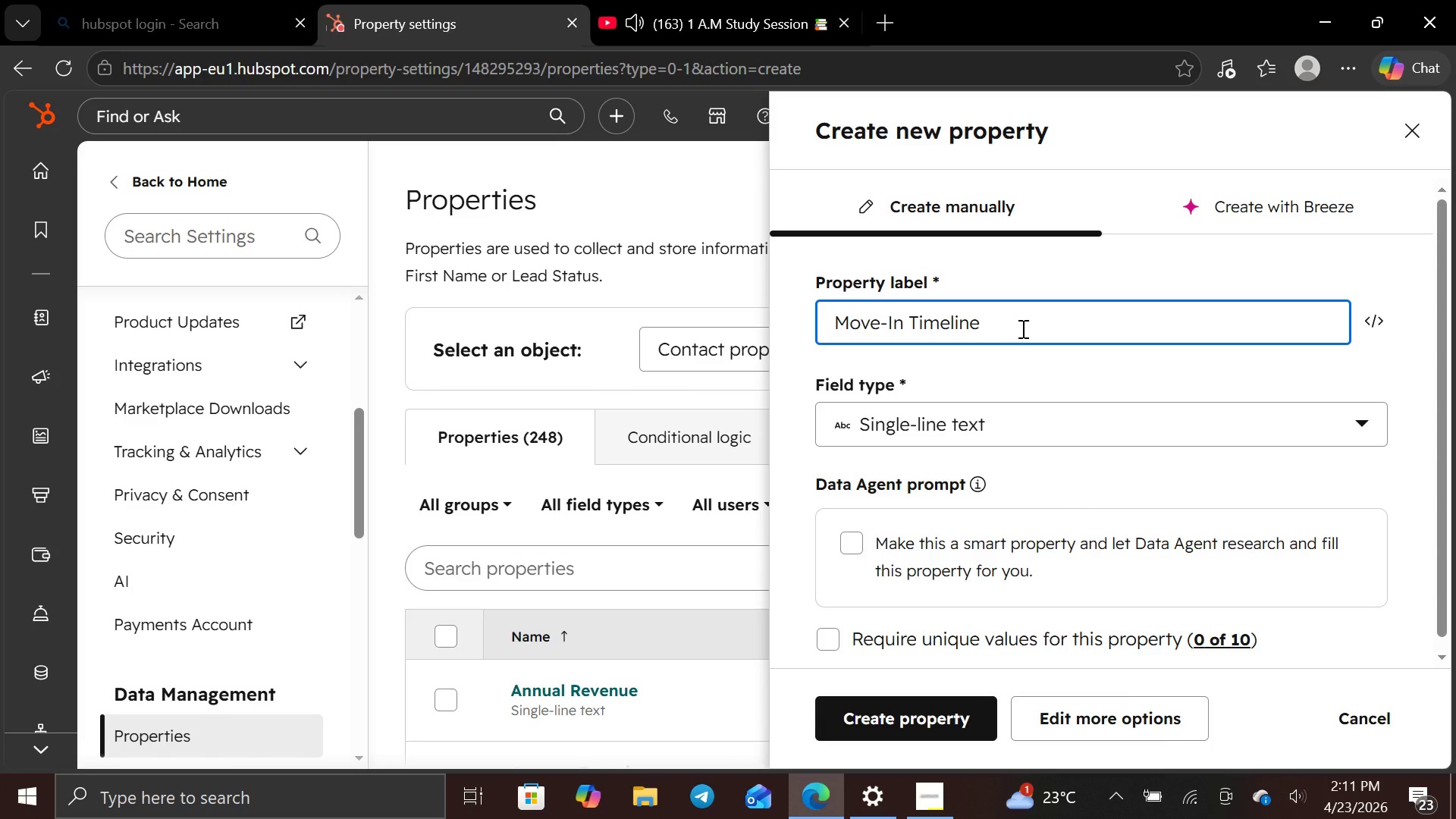 
wait(5.38)
 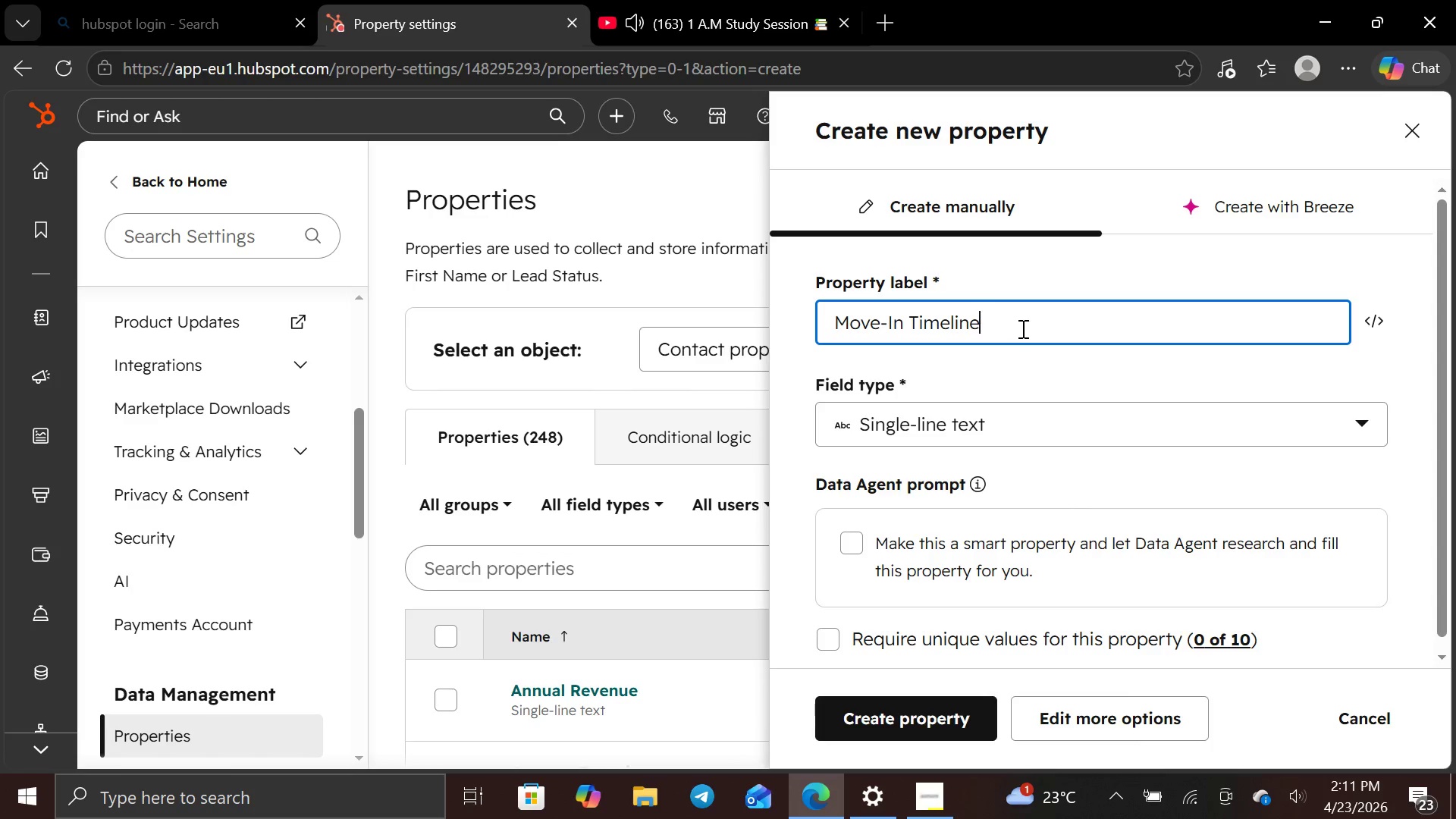 
left_click([1374, 425])
 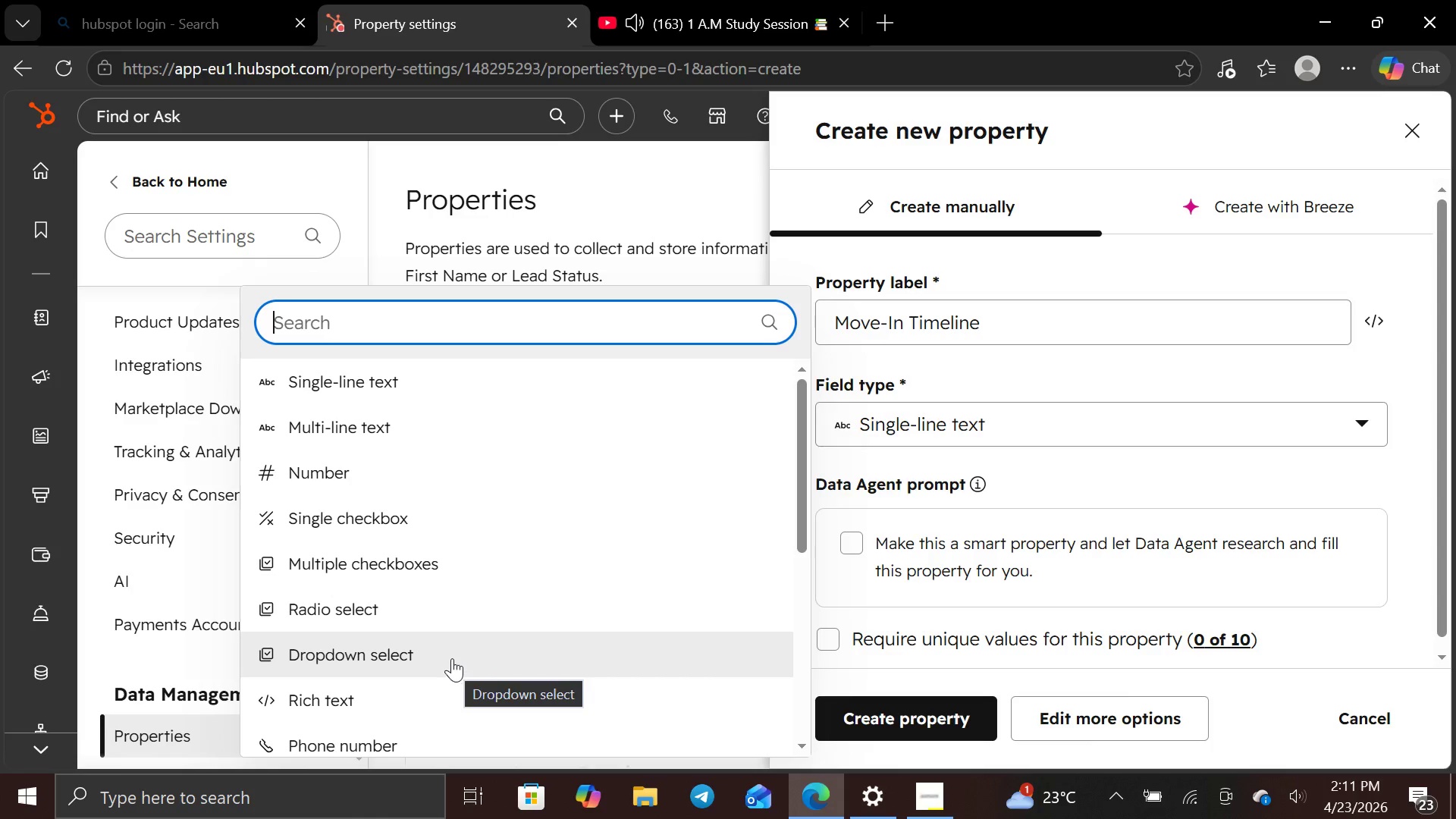 
left_click([452, 641])
 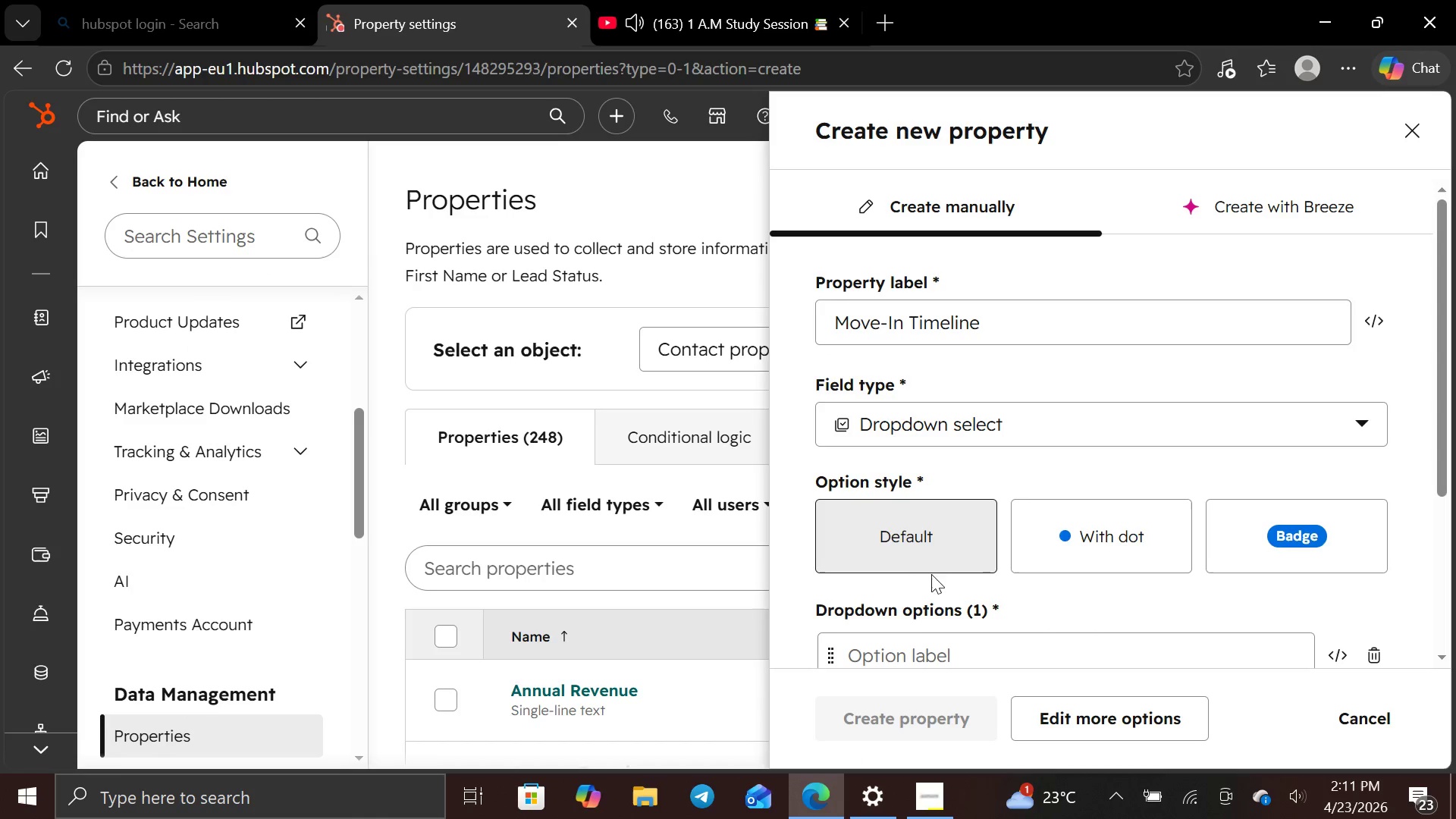 
scroll: coordinate [937, 567], scroll_direction: down, amount: 3.0
 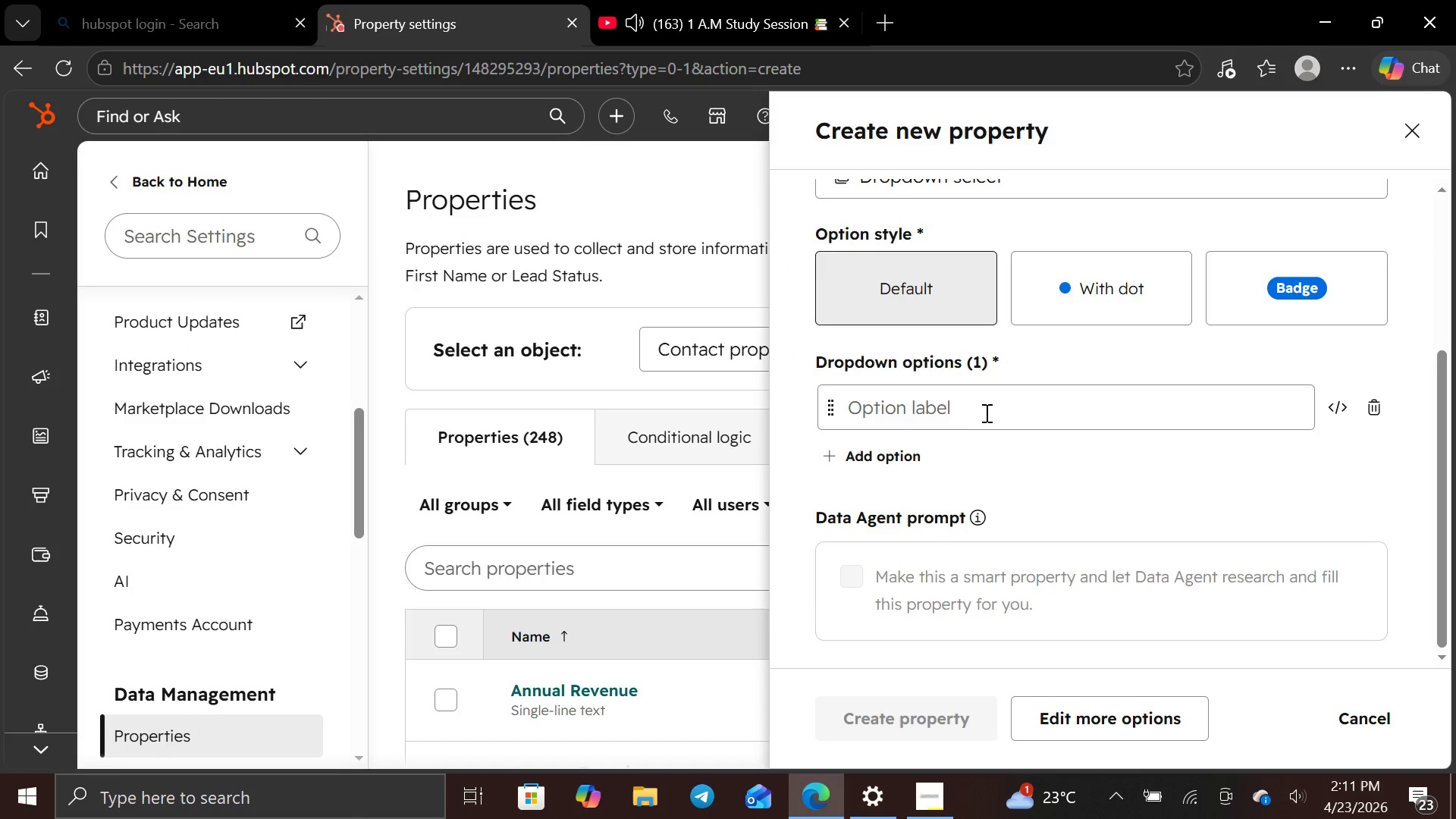 
left_click([985, 411])
 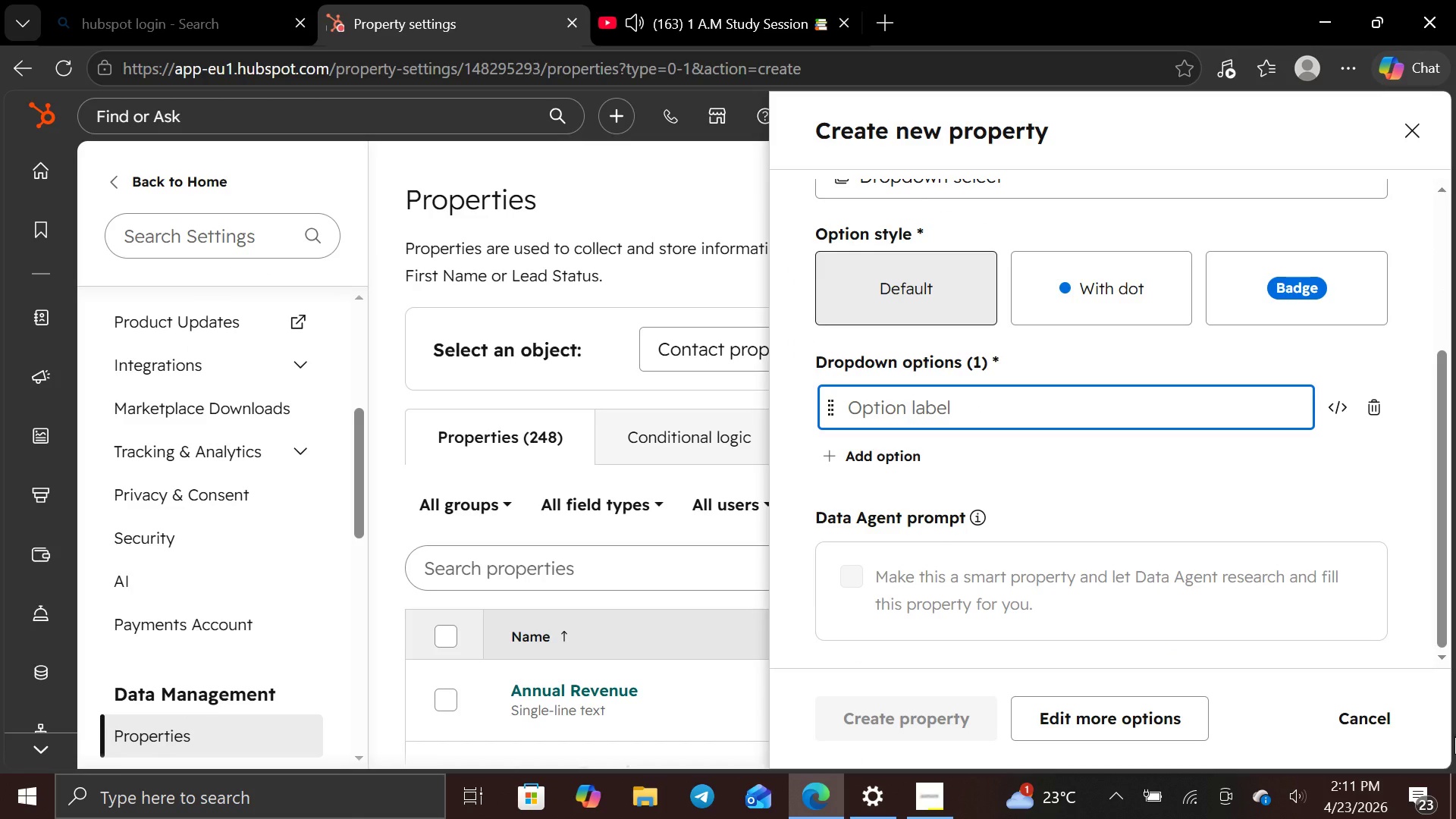 
type(Immediate)
 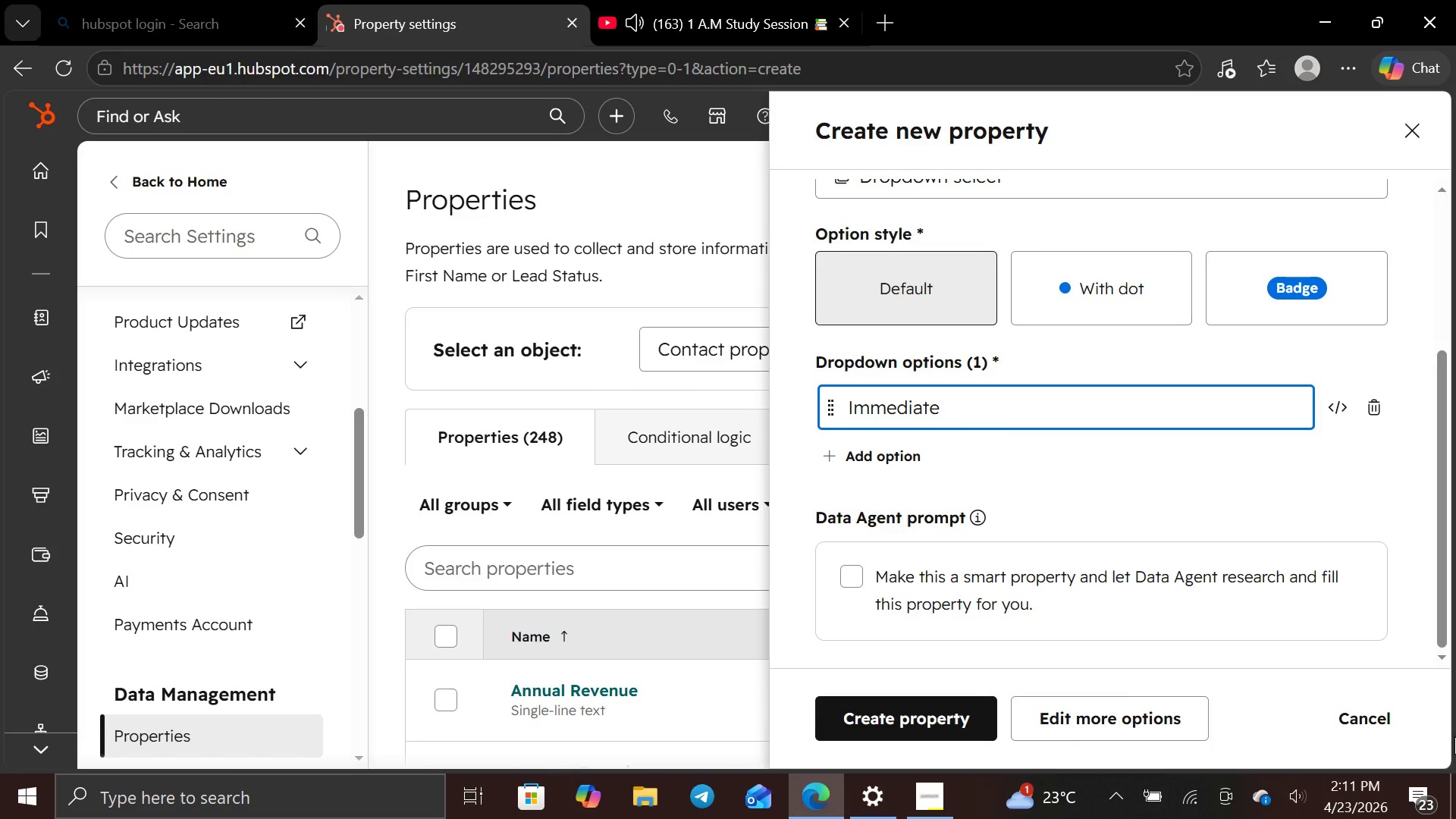 
key(Enter)
 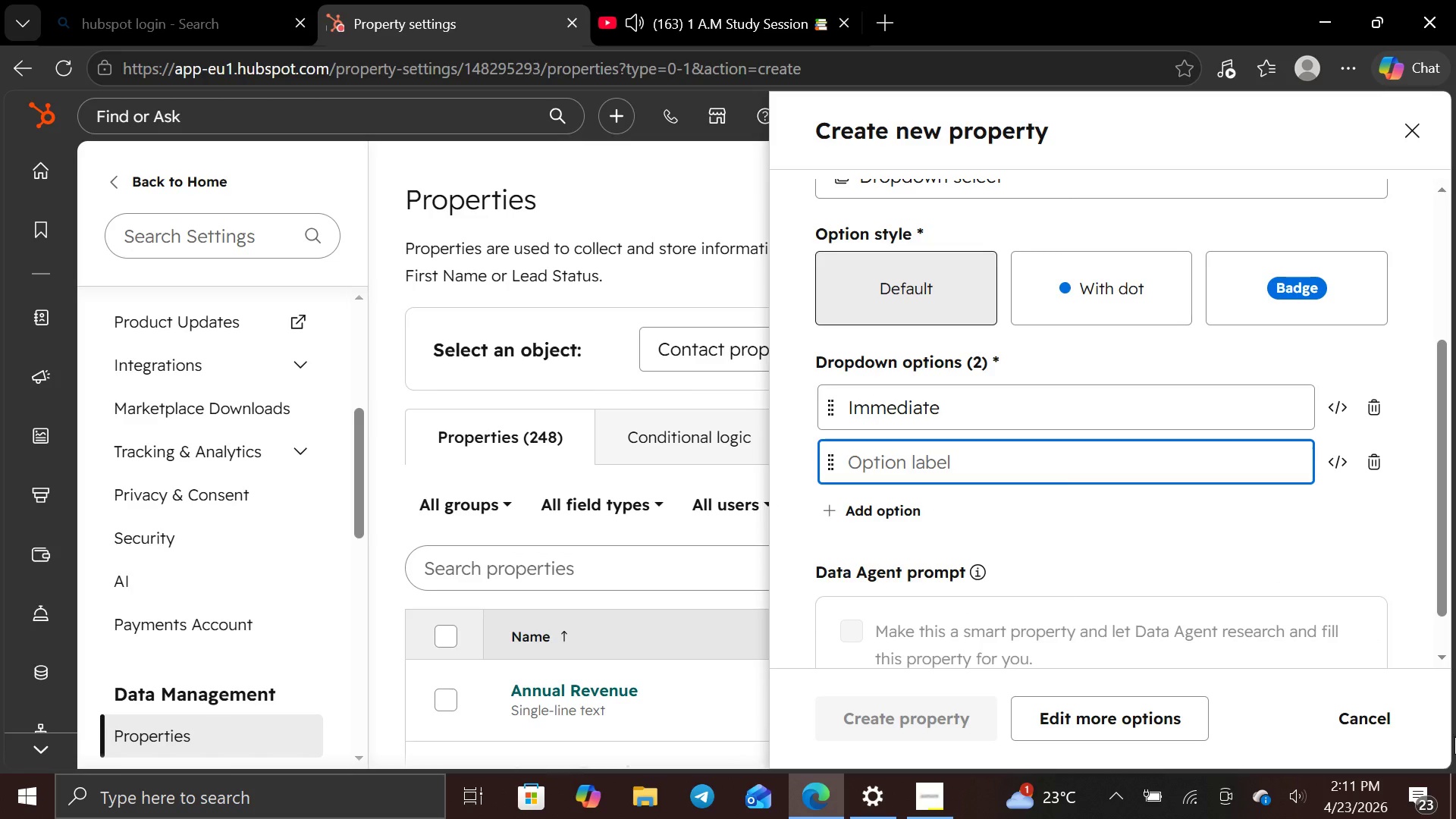 
type(3-6 months)
 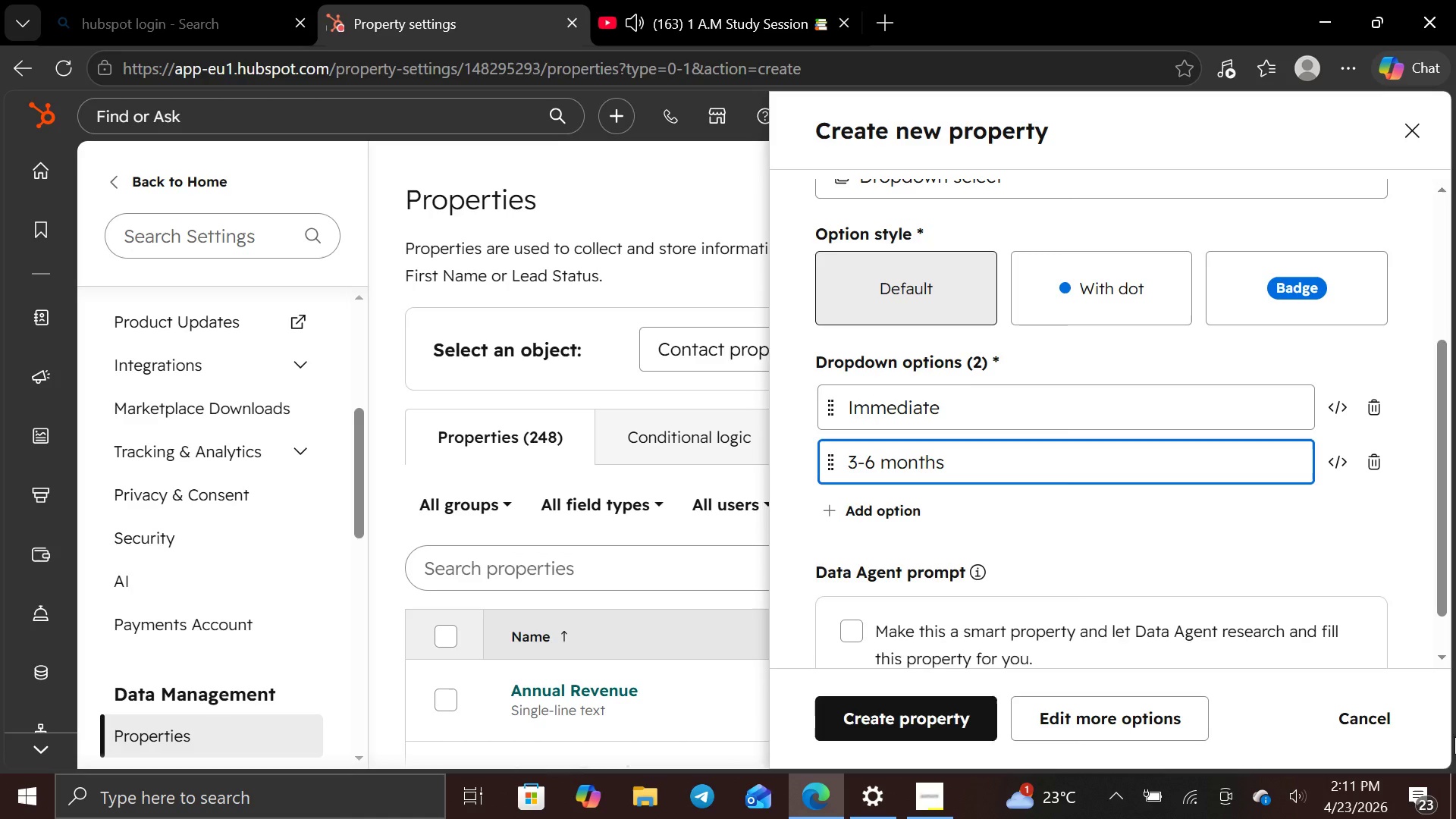 
key(Enter)
 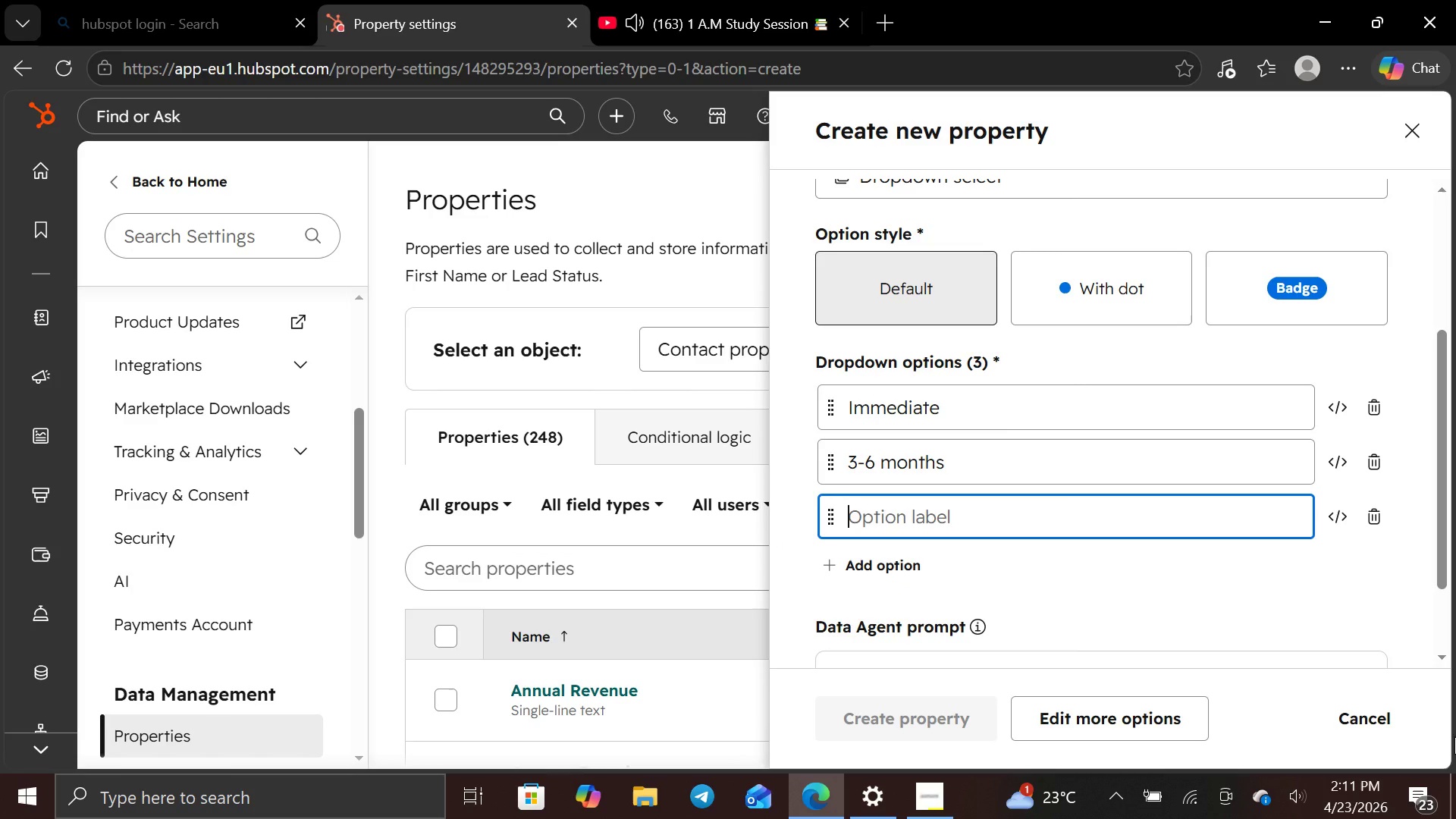 
key(6)
 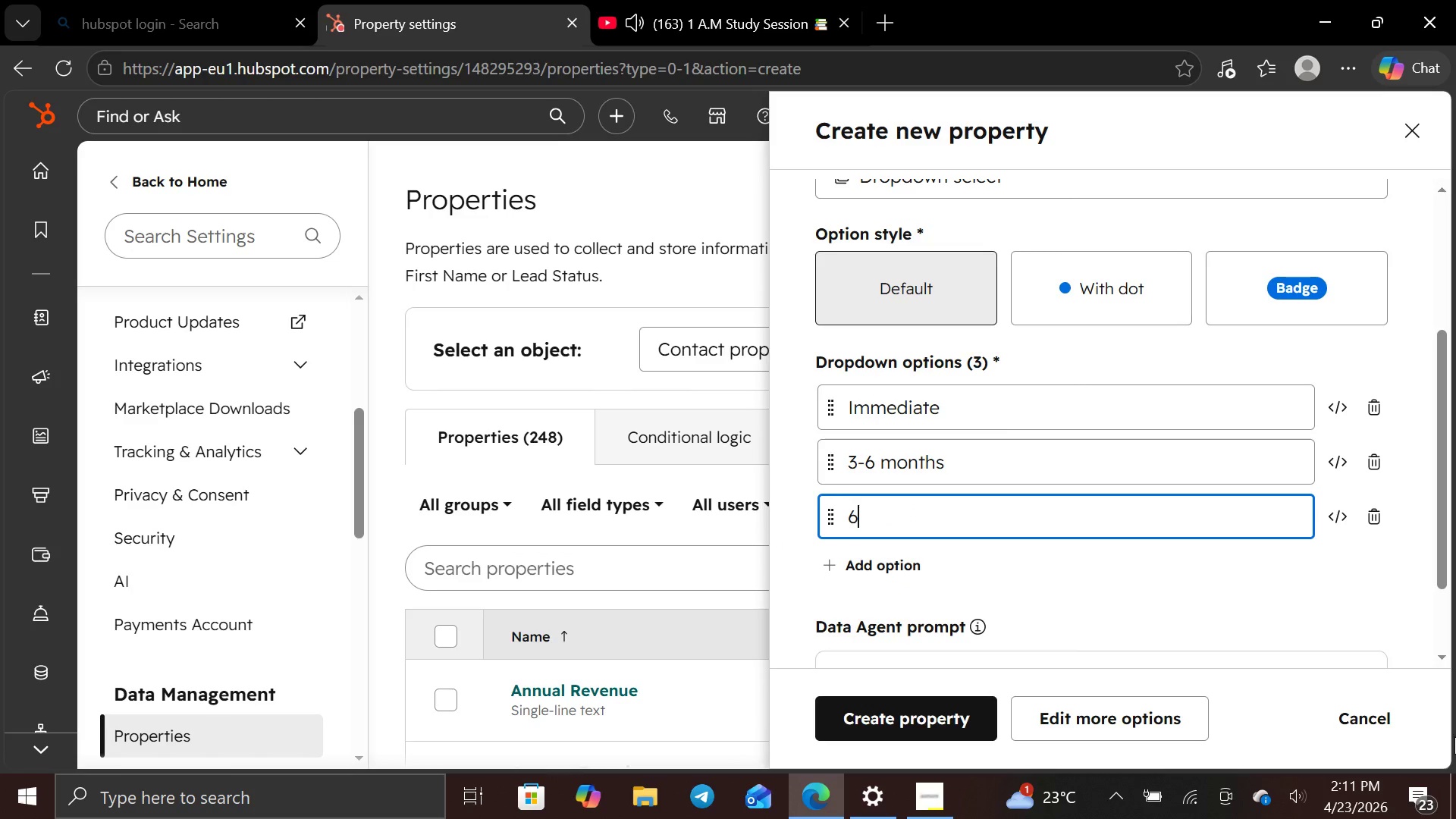 
key(Shift+Equal)
 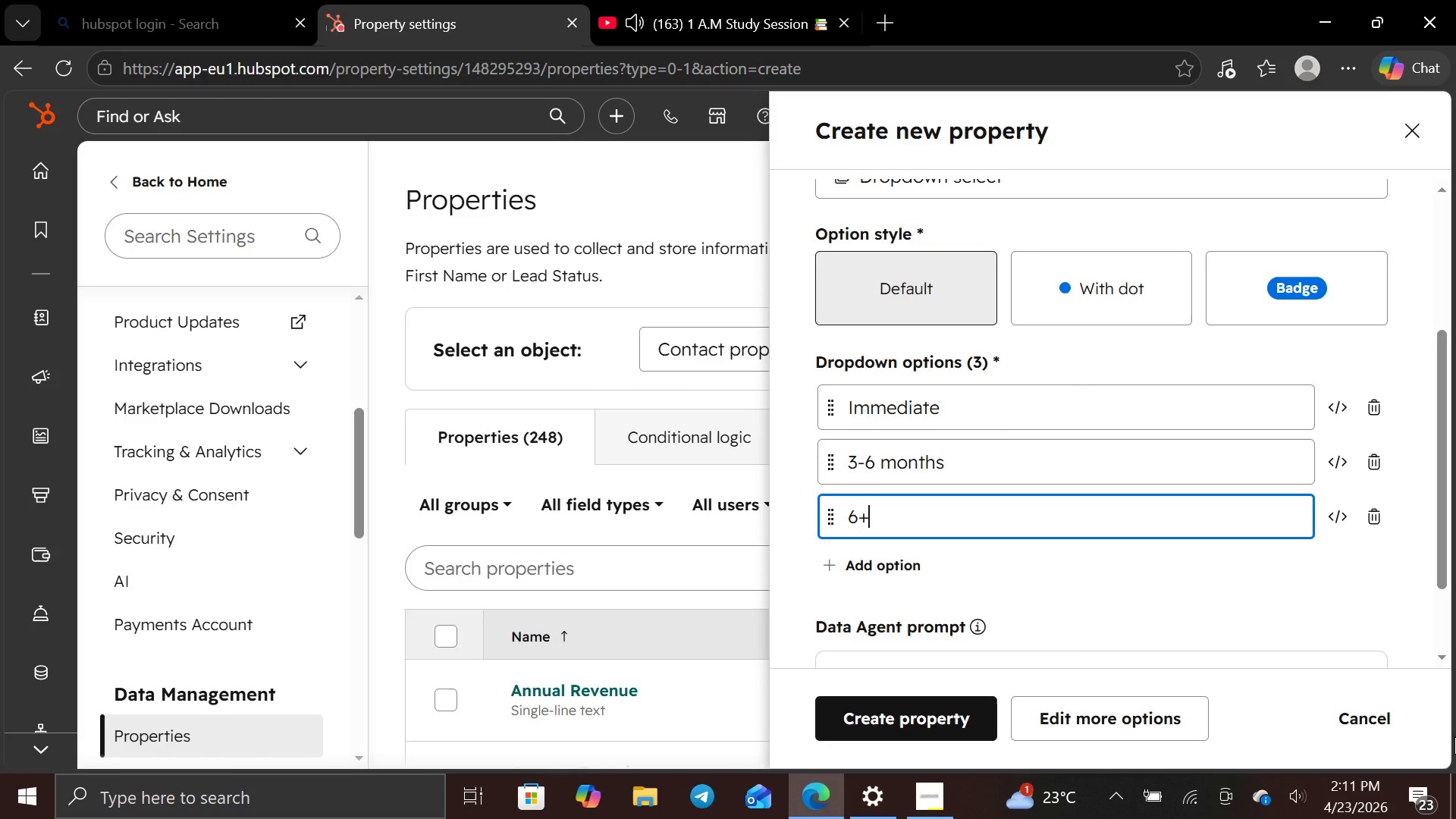 
key(Space)
 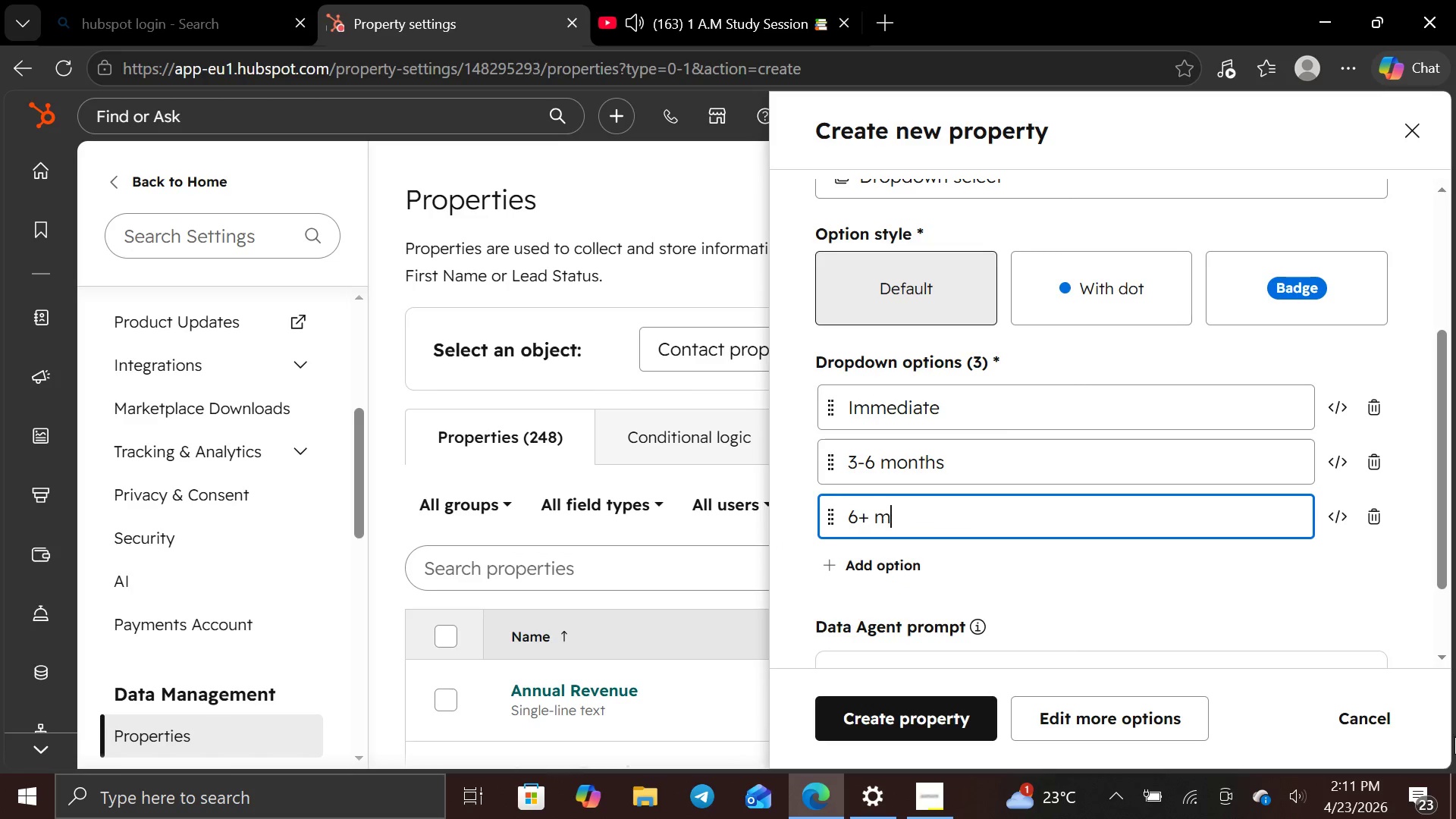 
key(M)
 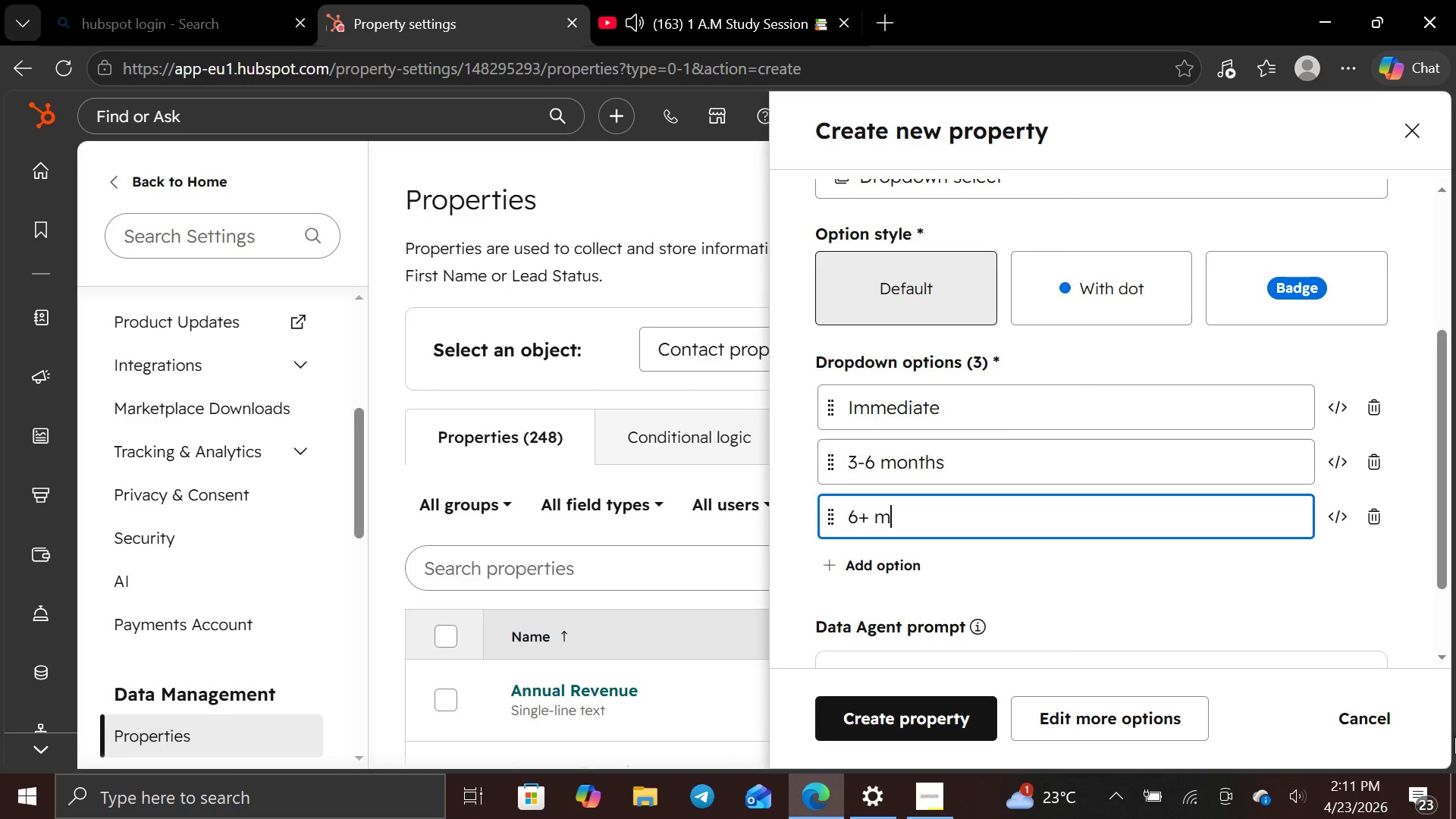 
type(onths)
 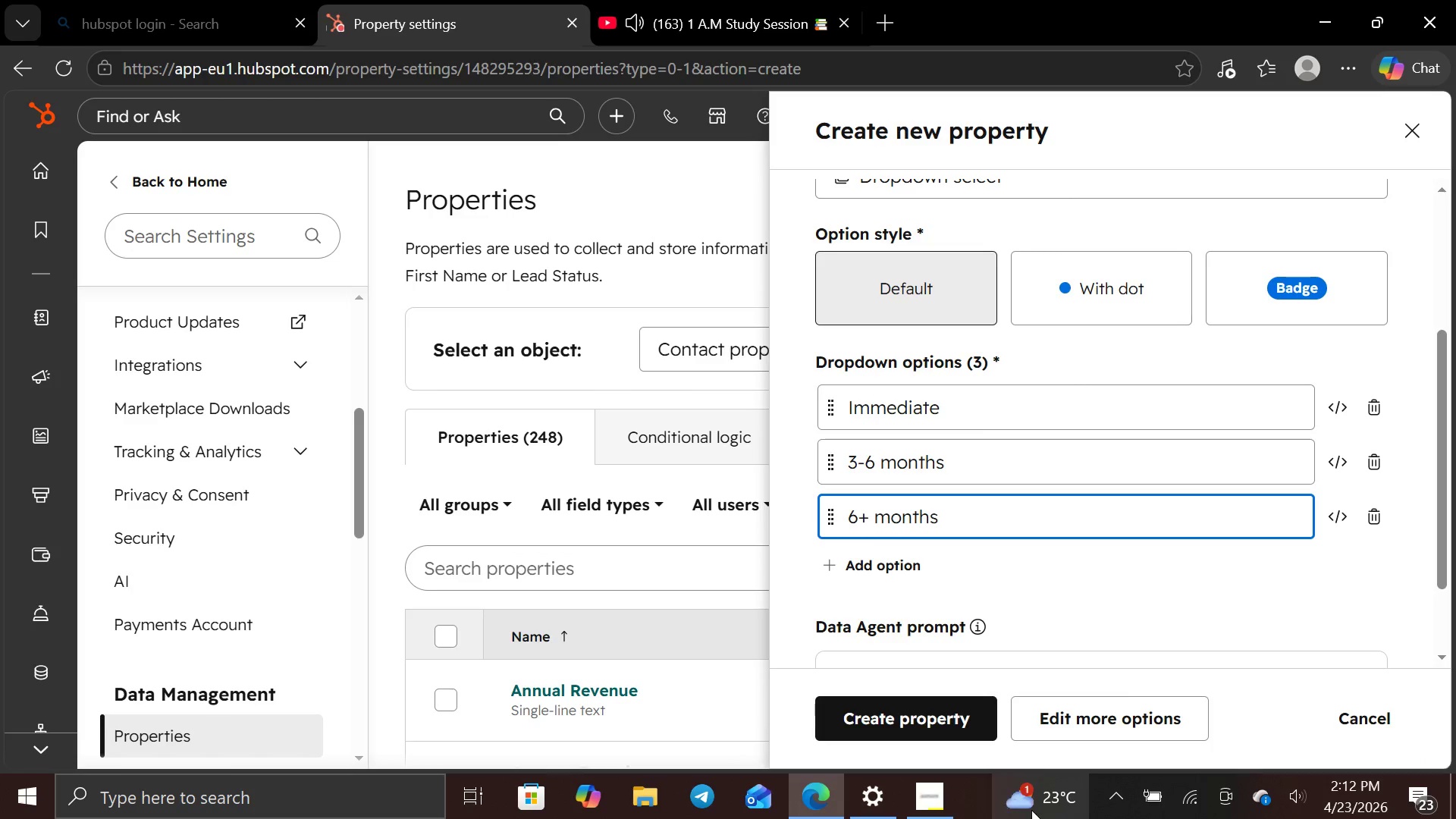 
wait(5.55)
 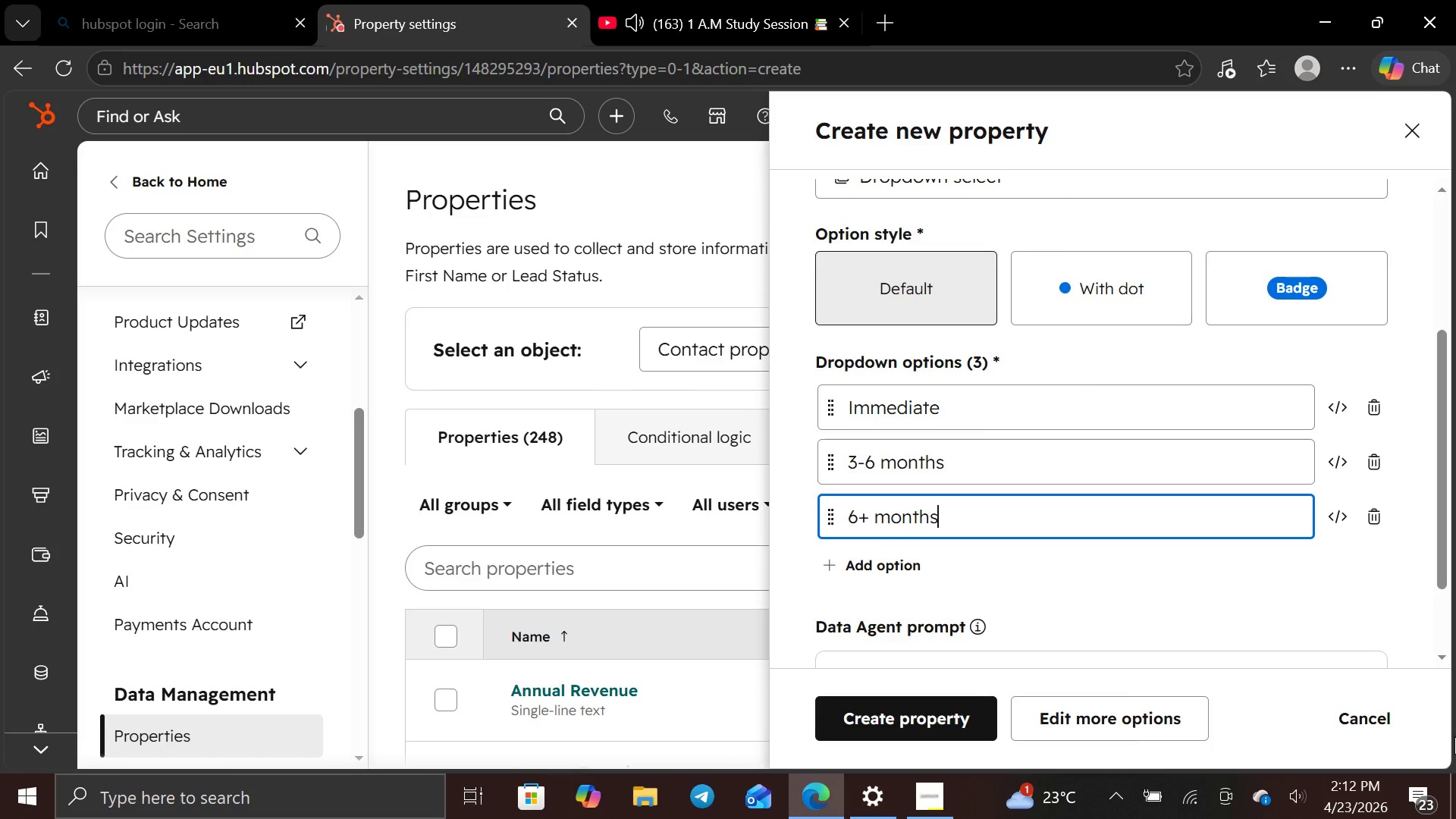 
scroll: coordinate [1021, 593], scroll_direction: up, amount: 1.0
 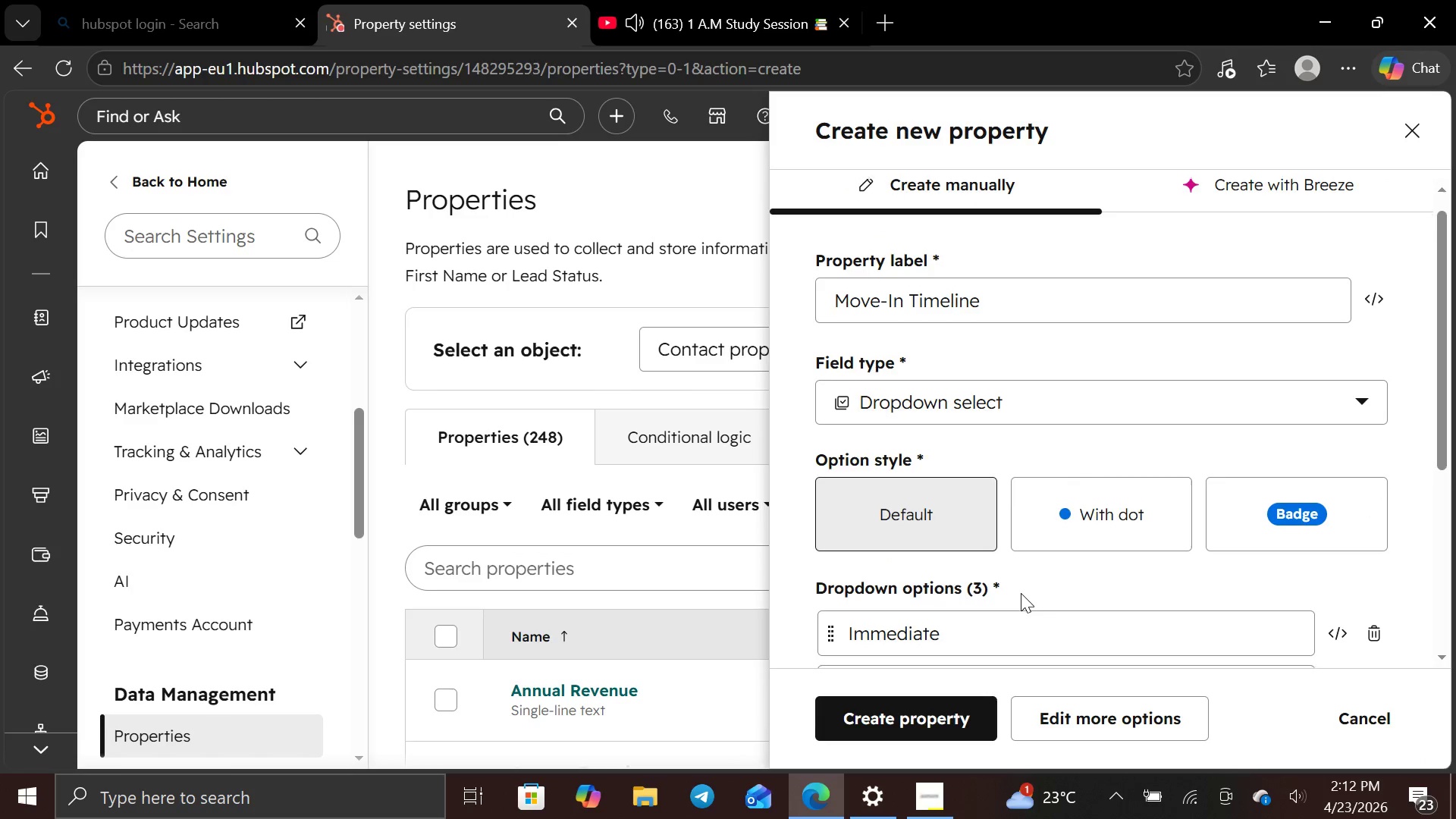 
scroll: coordinate [1021, 593], scroll_direction: none, amount: 0.0
 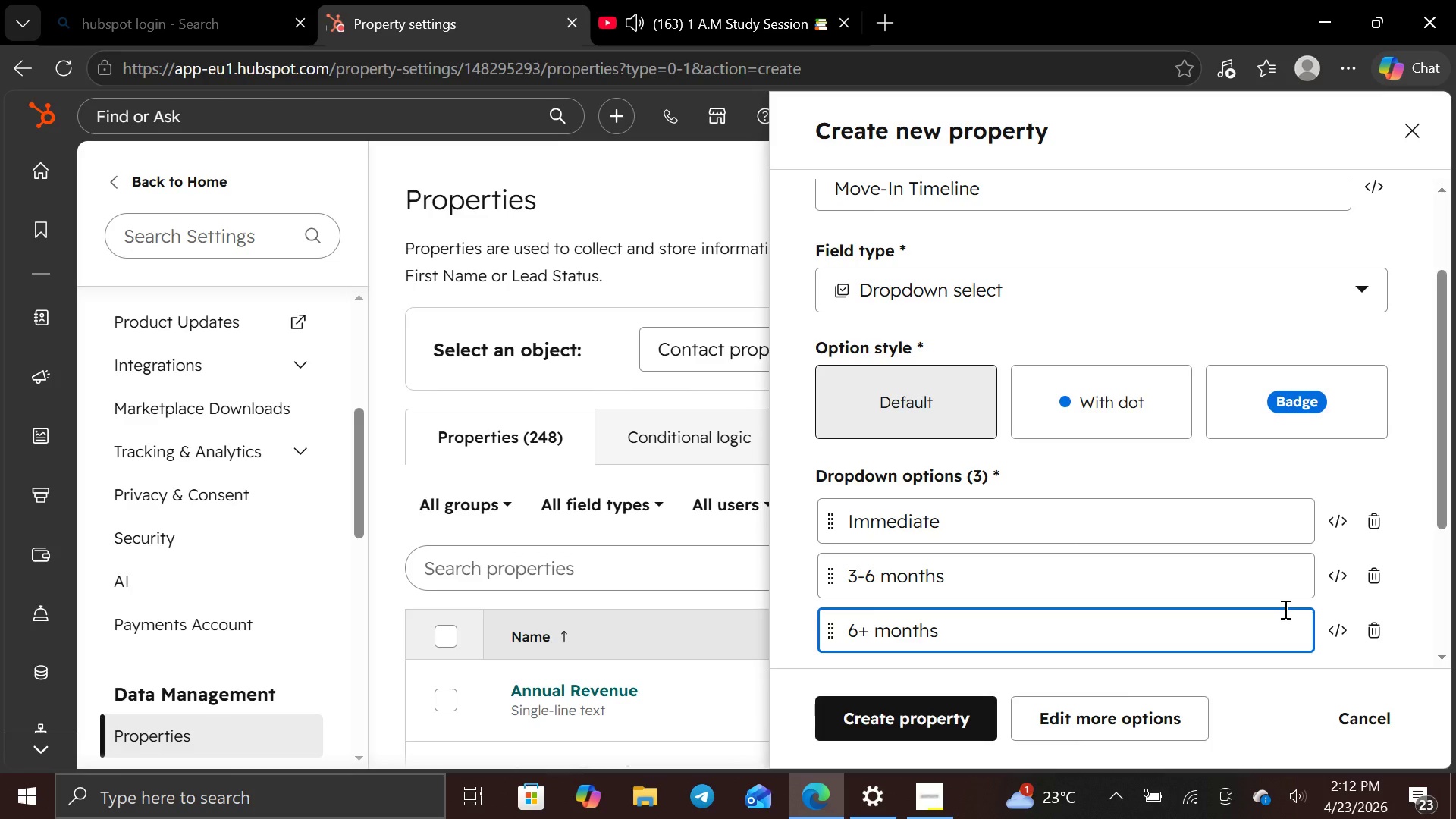 
key(PrintScreen)
 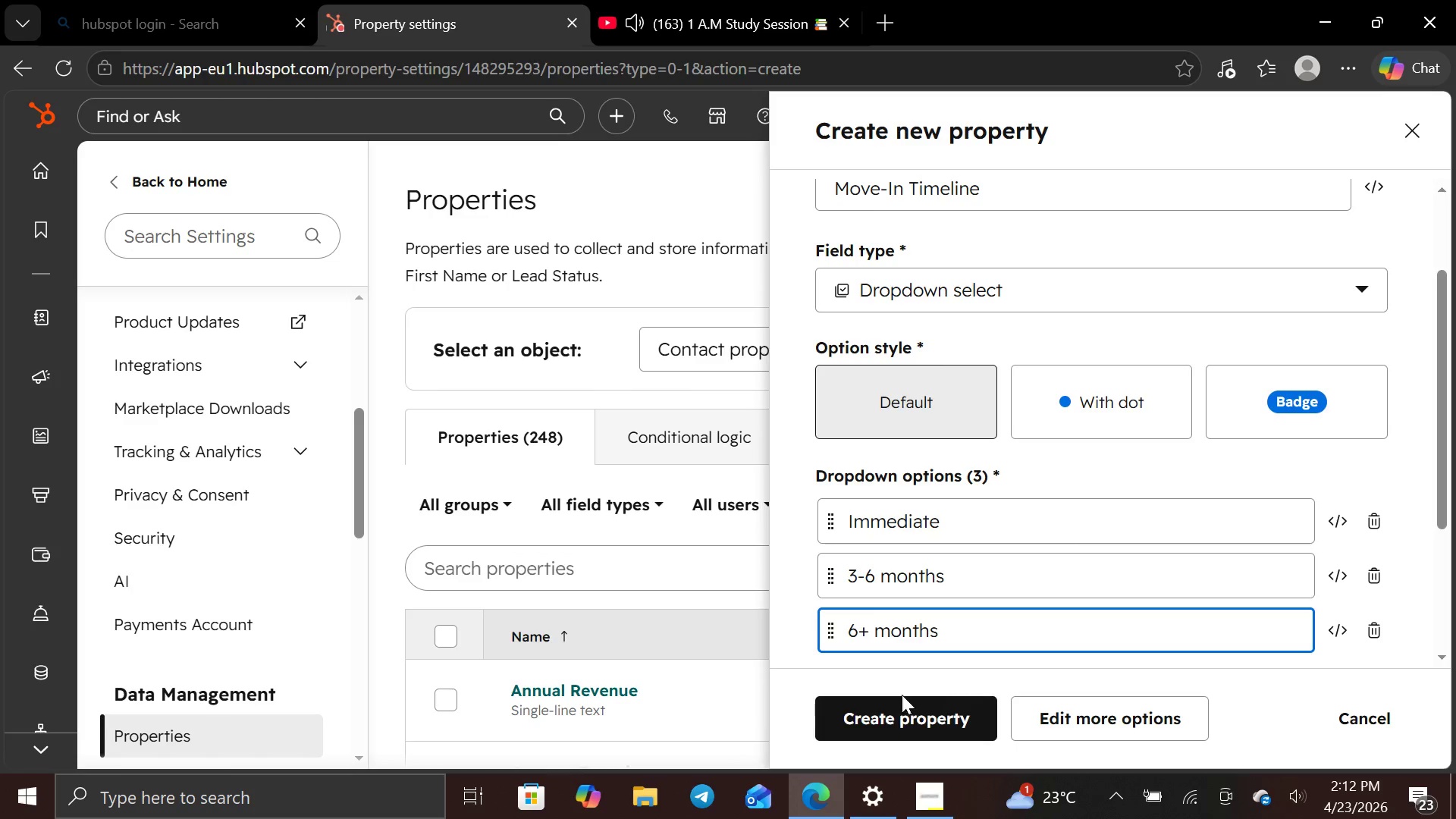 
left_click([868, 723])
 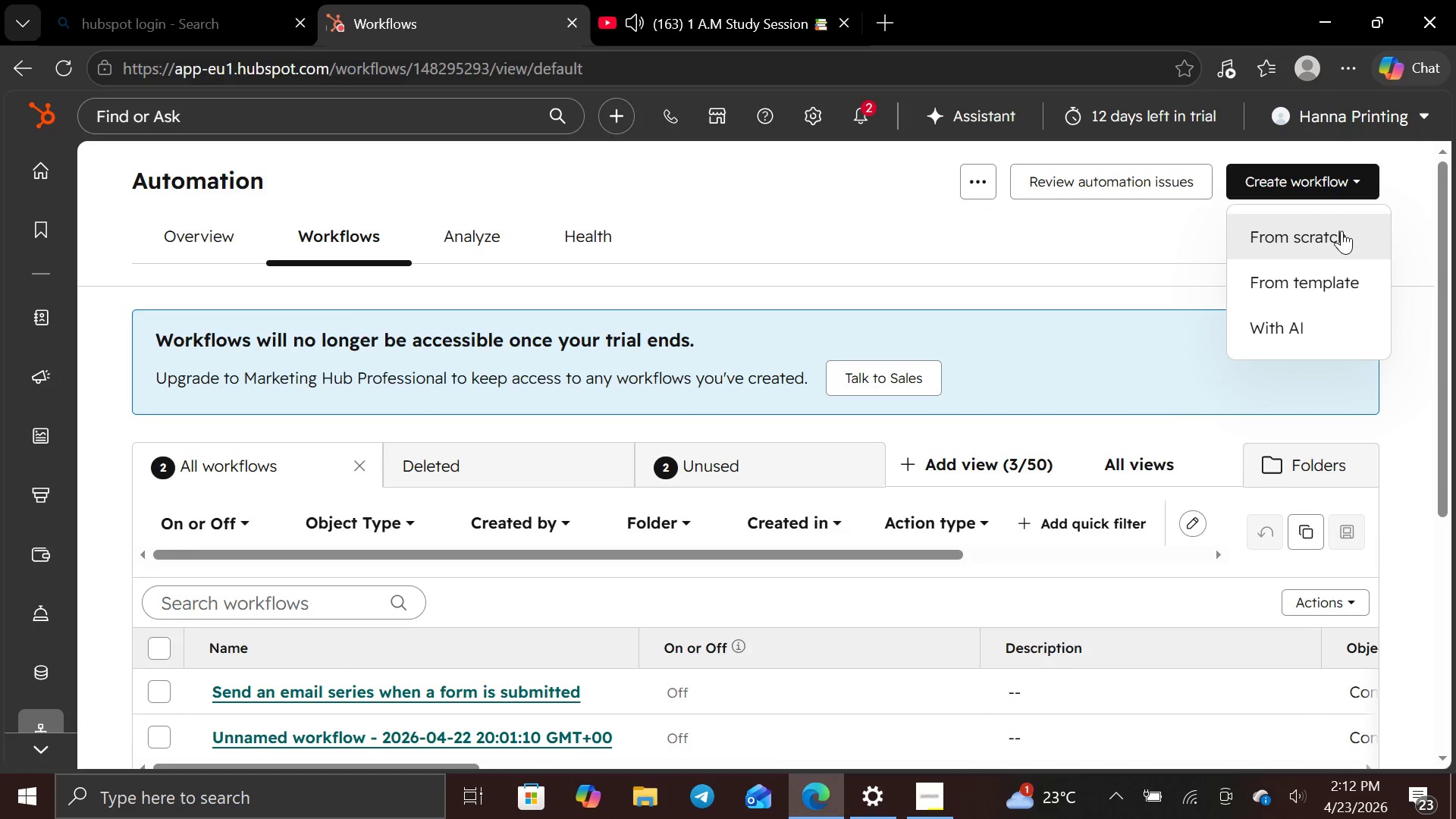 
wait(17.98)
 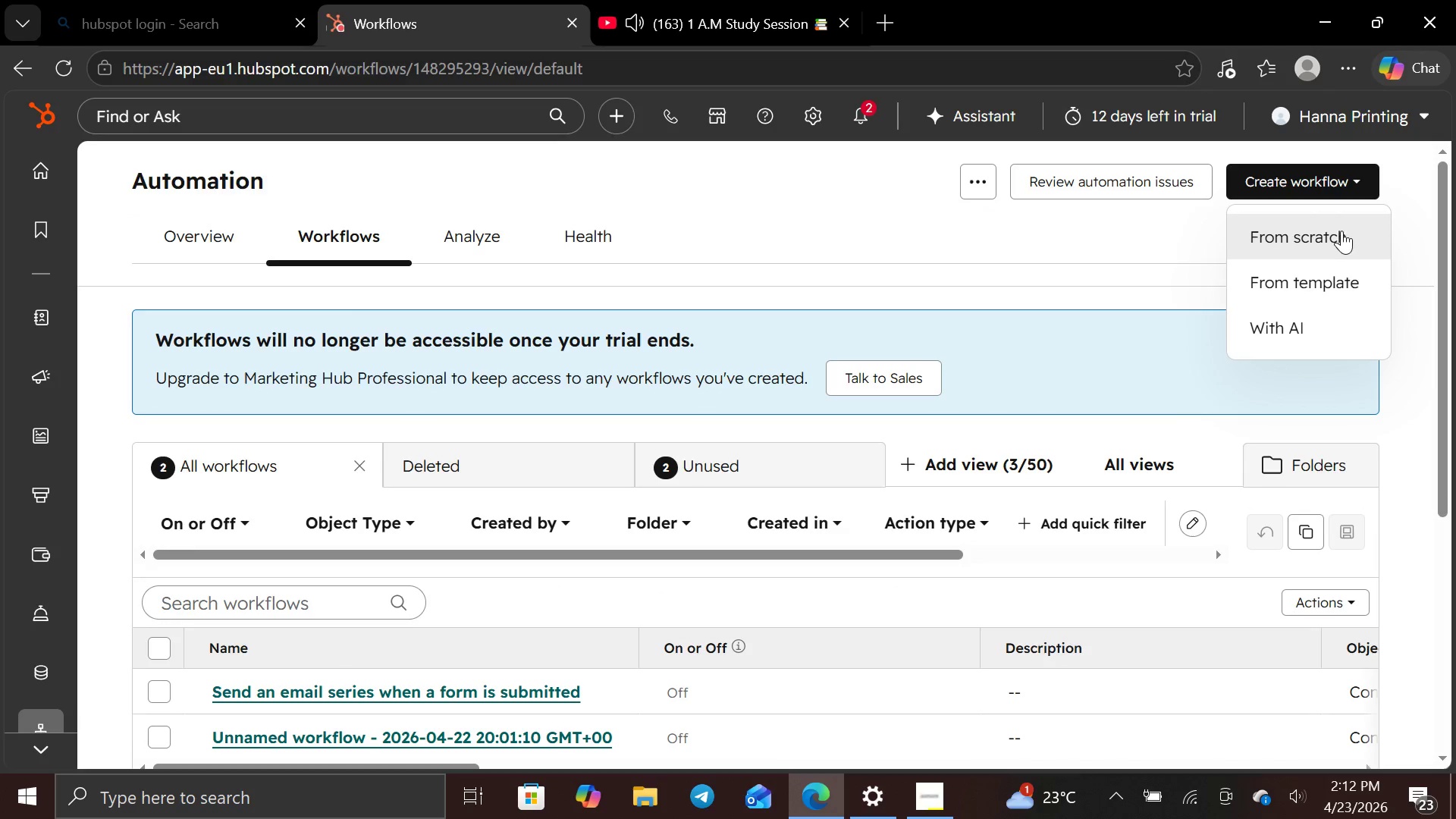 
left_click([248, 362])
 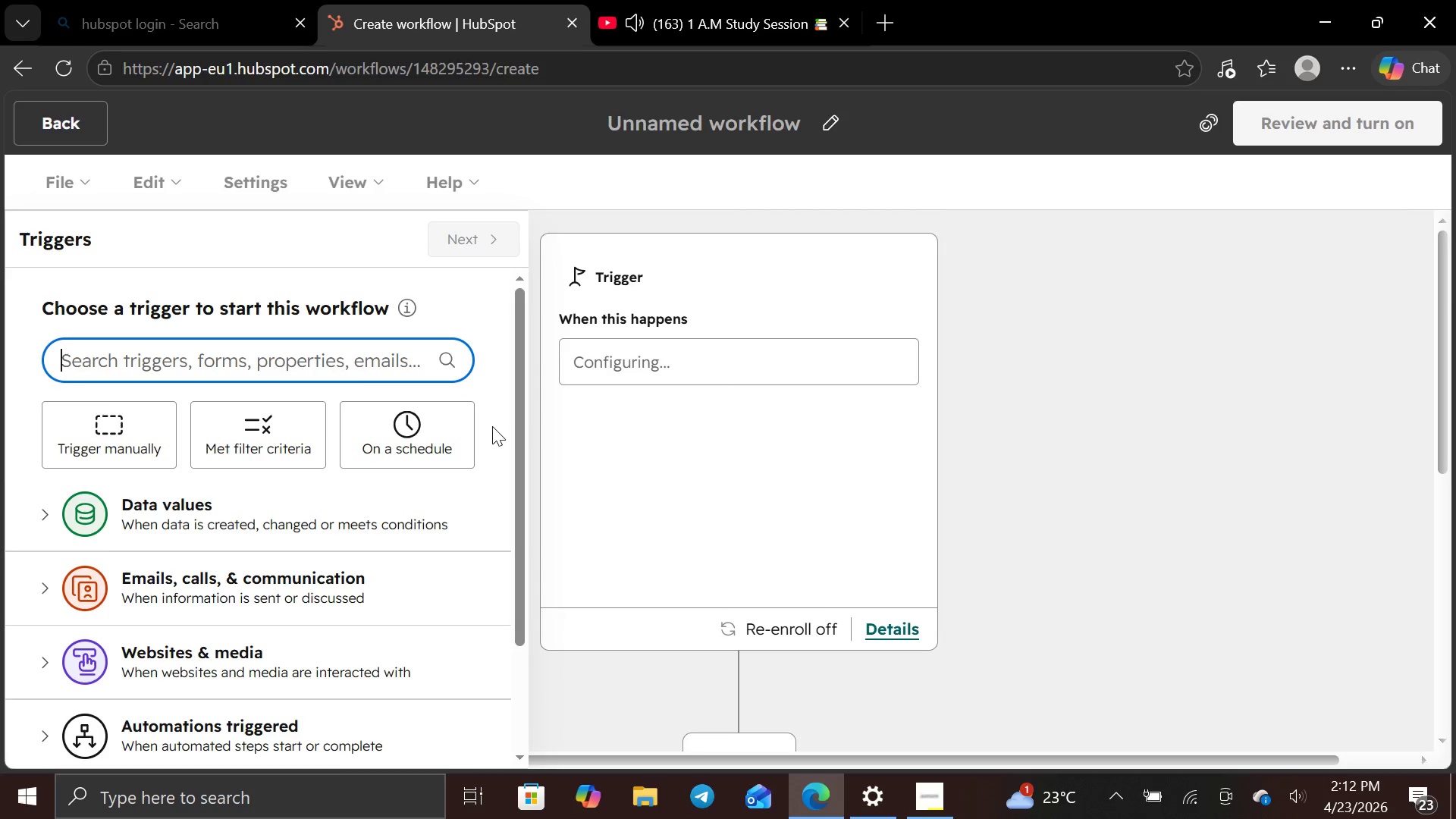 
type(form su)
 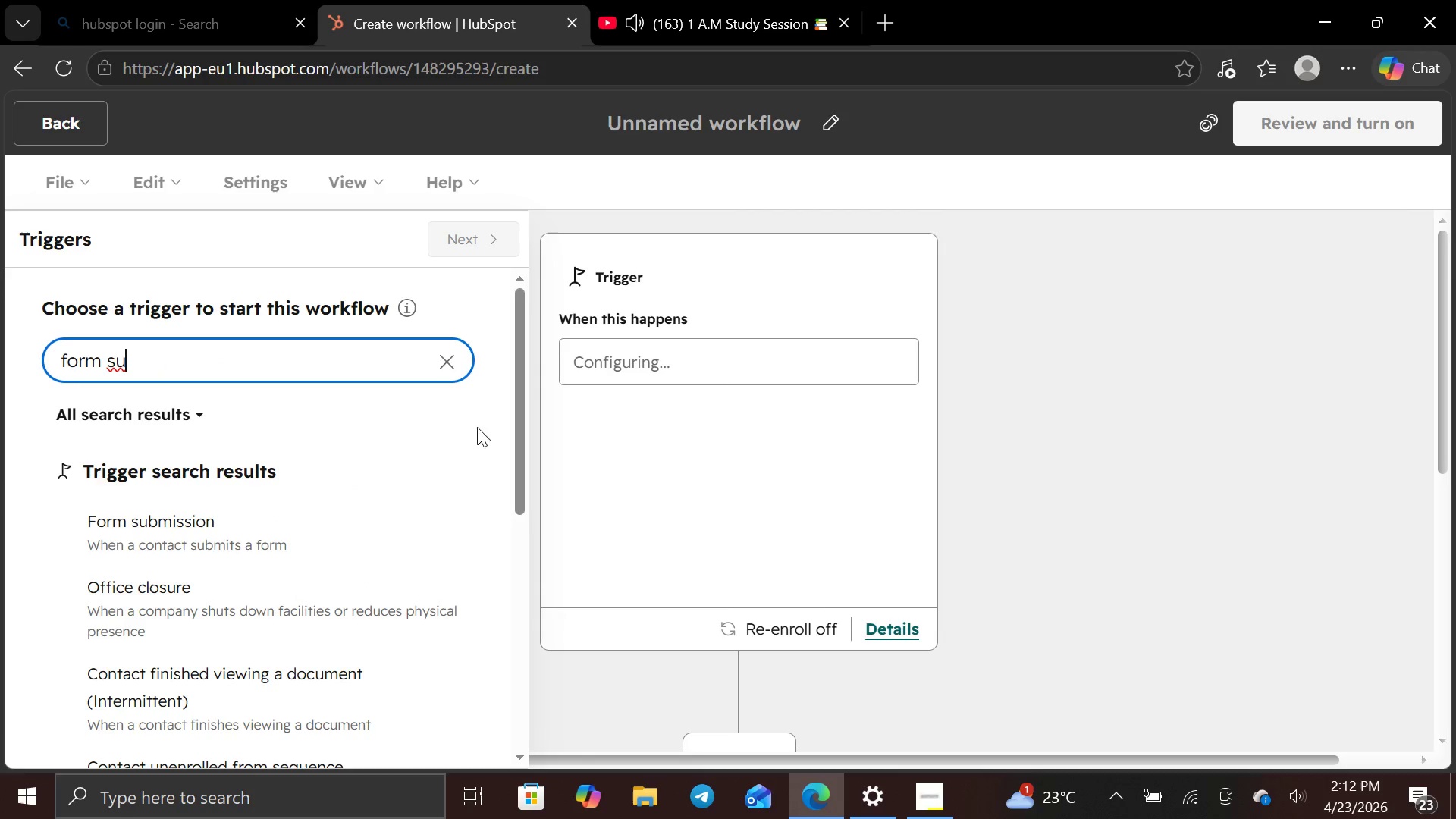 
left_click([339, 543])
 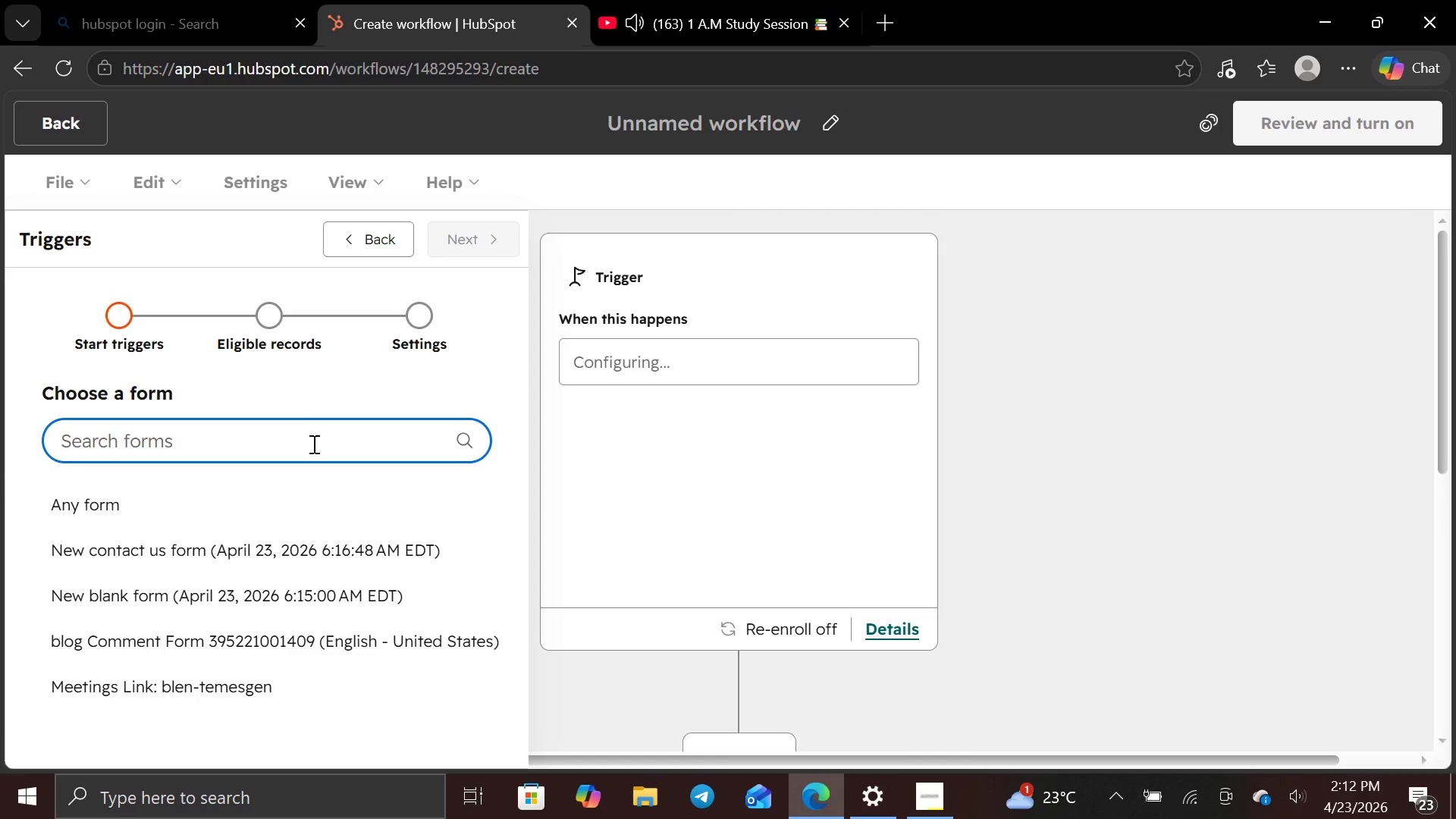 
wait(11.34)
 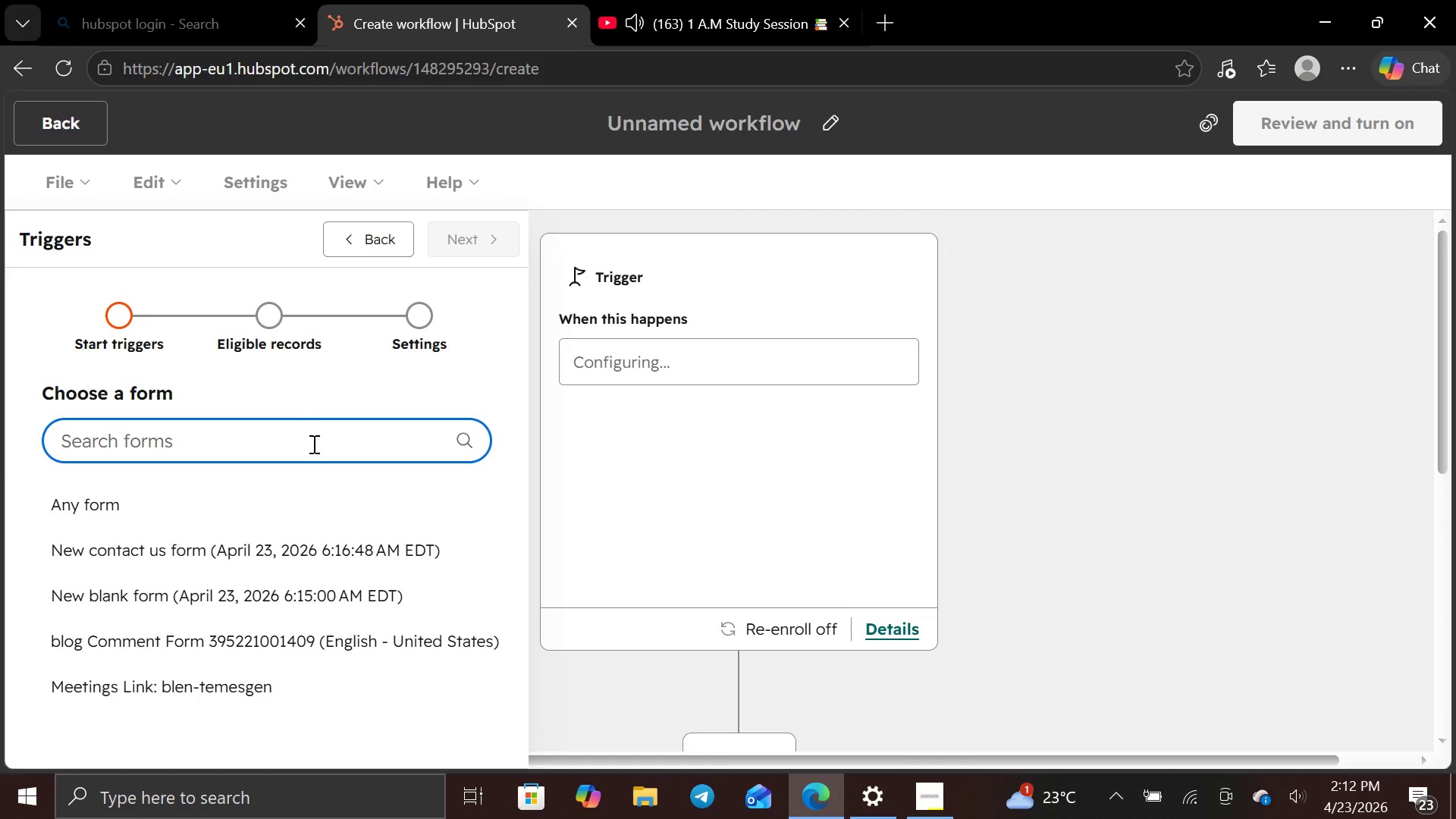 
left_click([72, 135])
 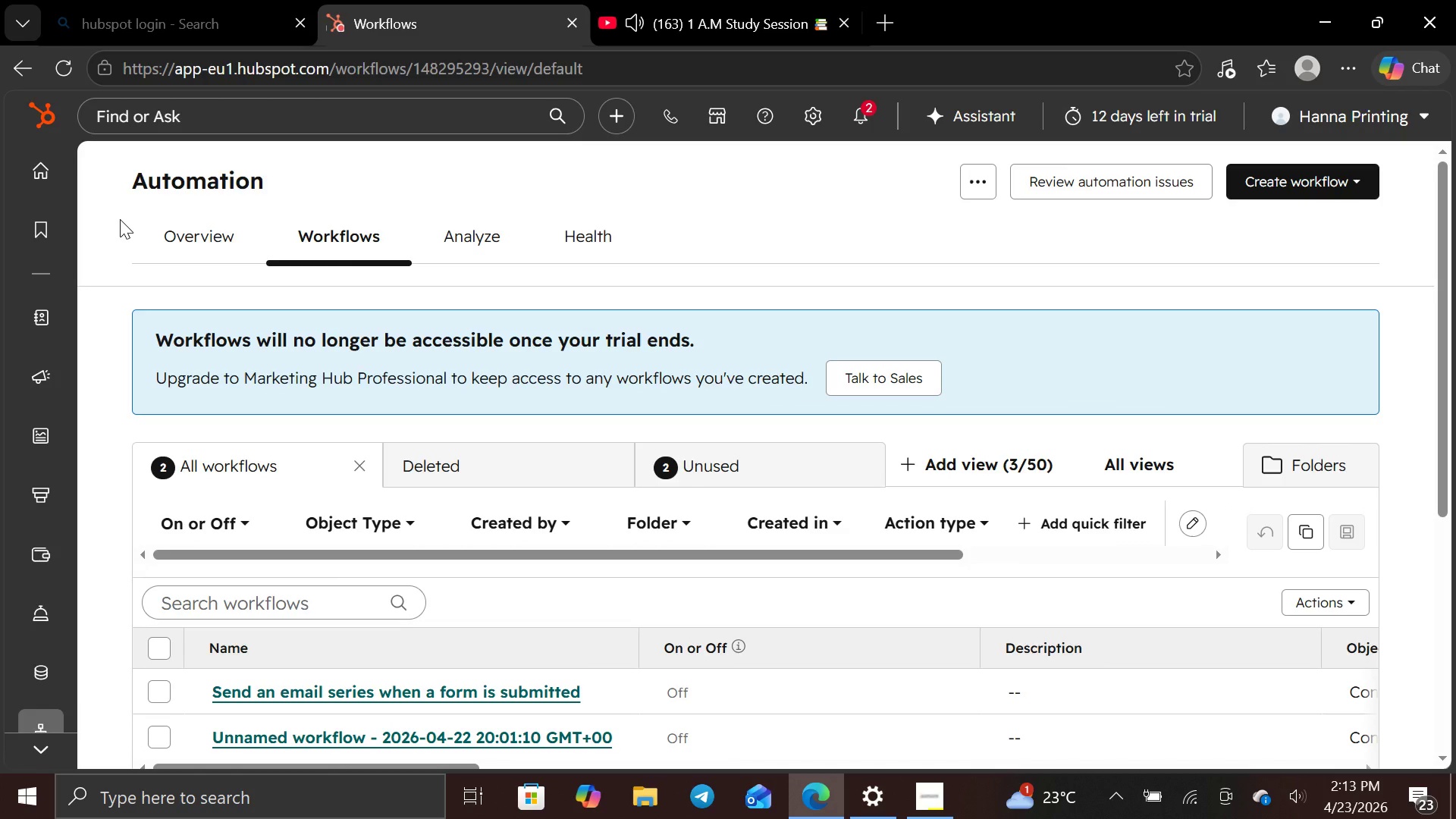 
wait(29.55)
 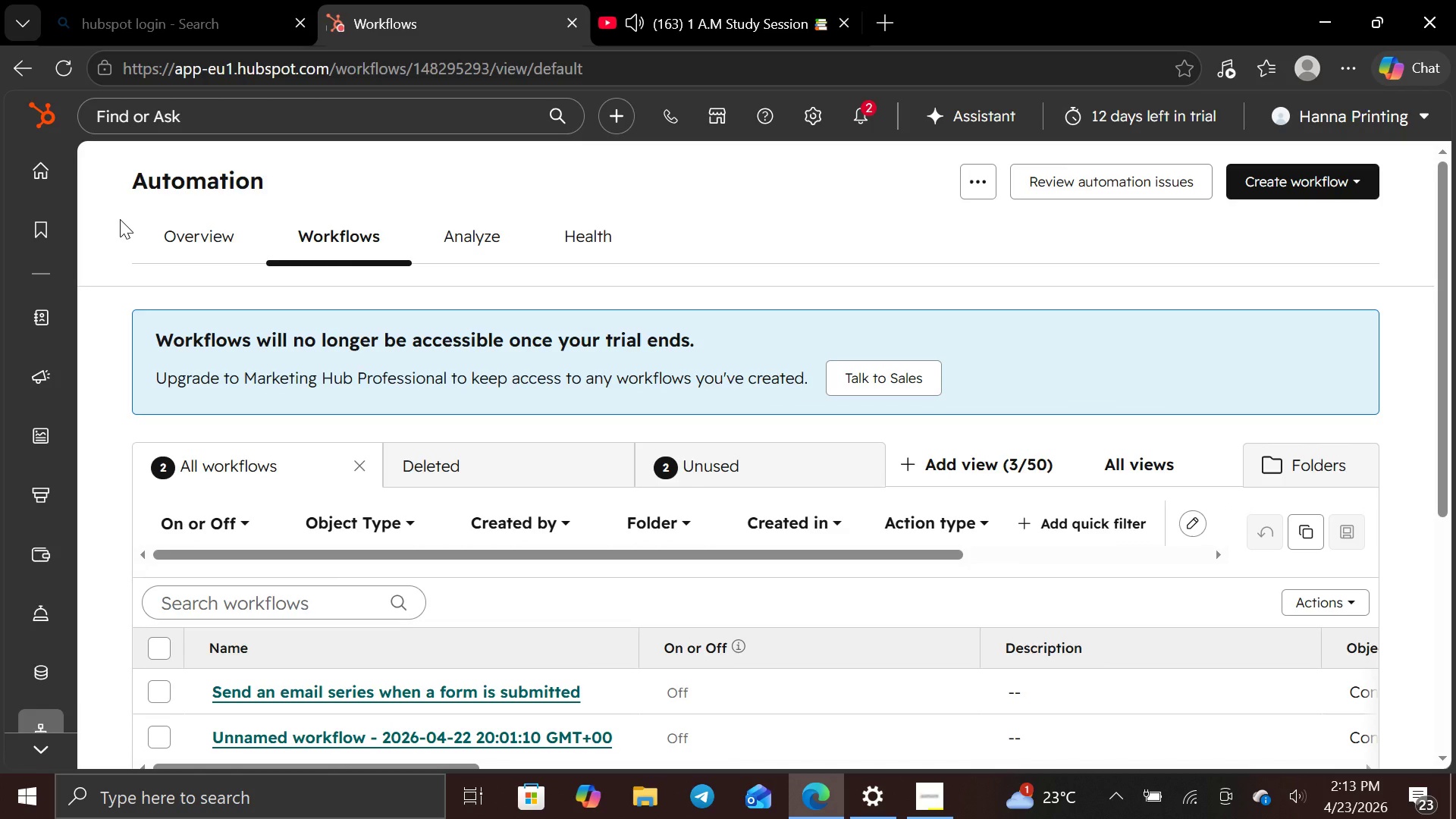 
left_click([222, 124])
 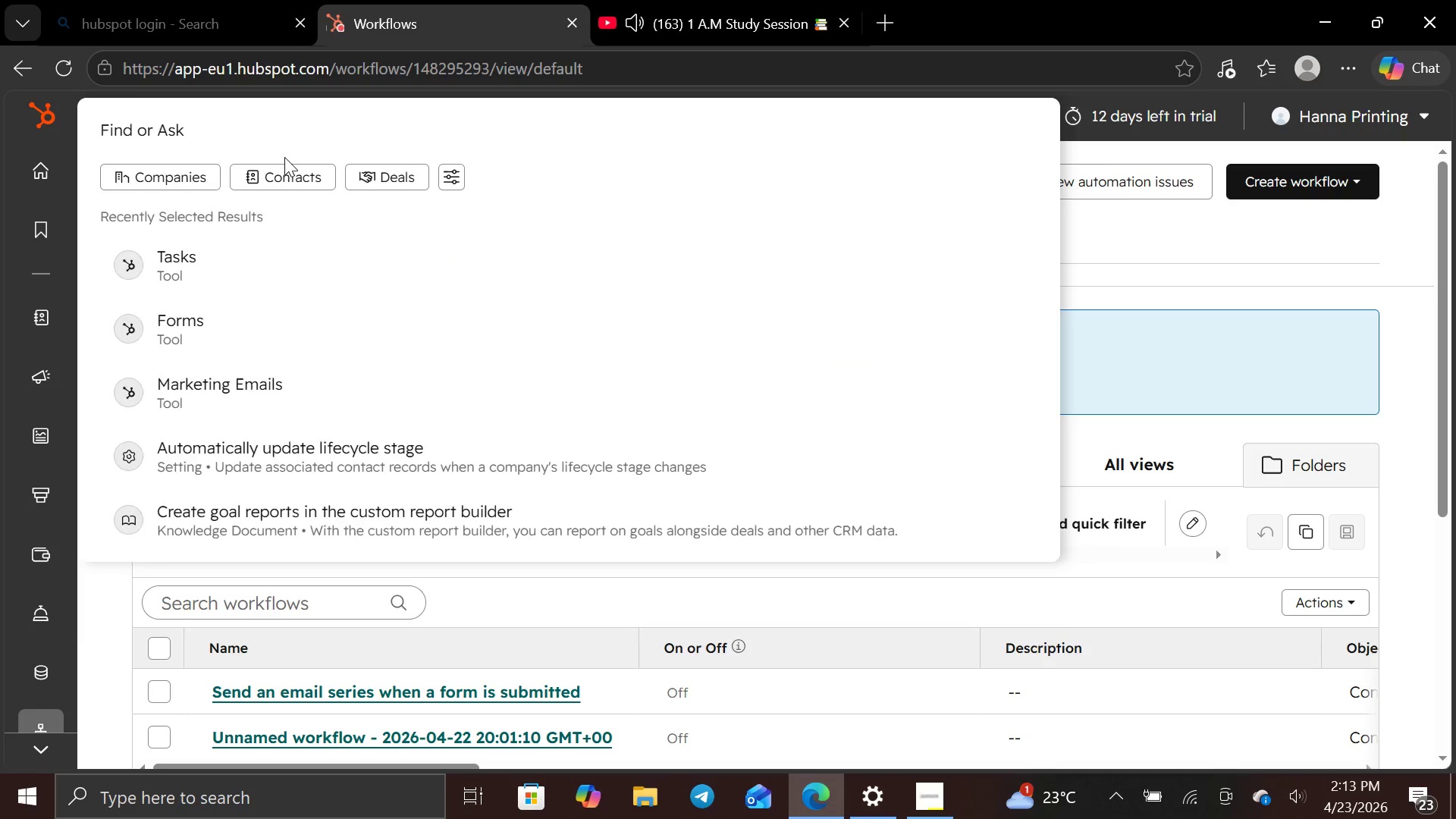 
type(form )
 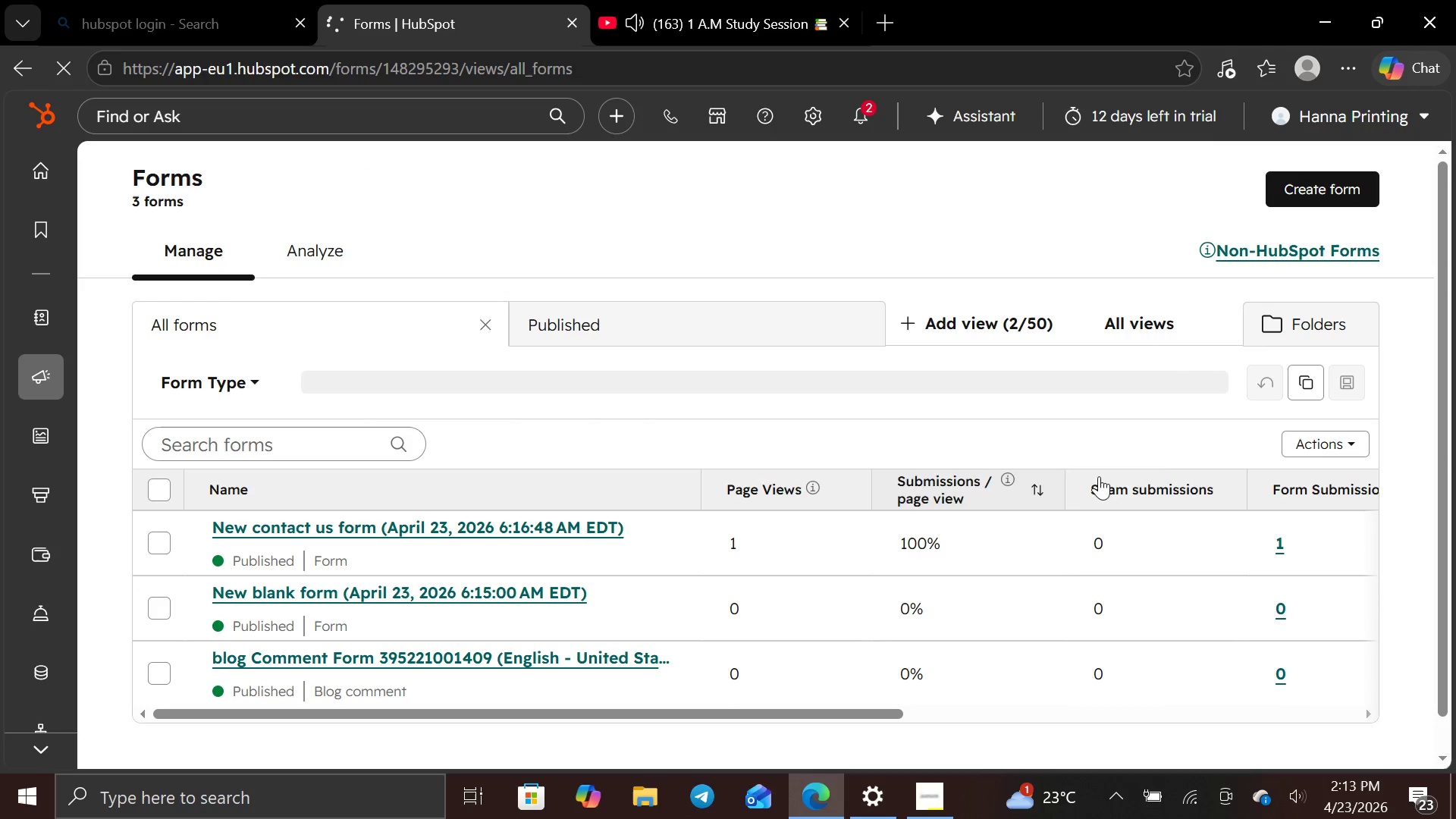 
wait(6.06)
 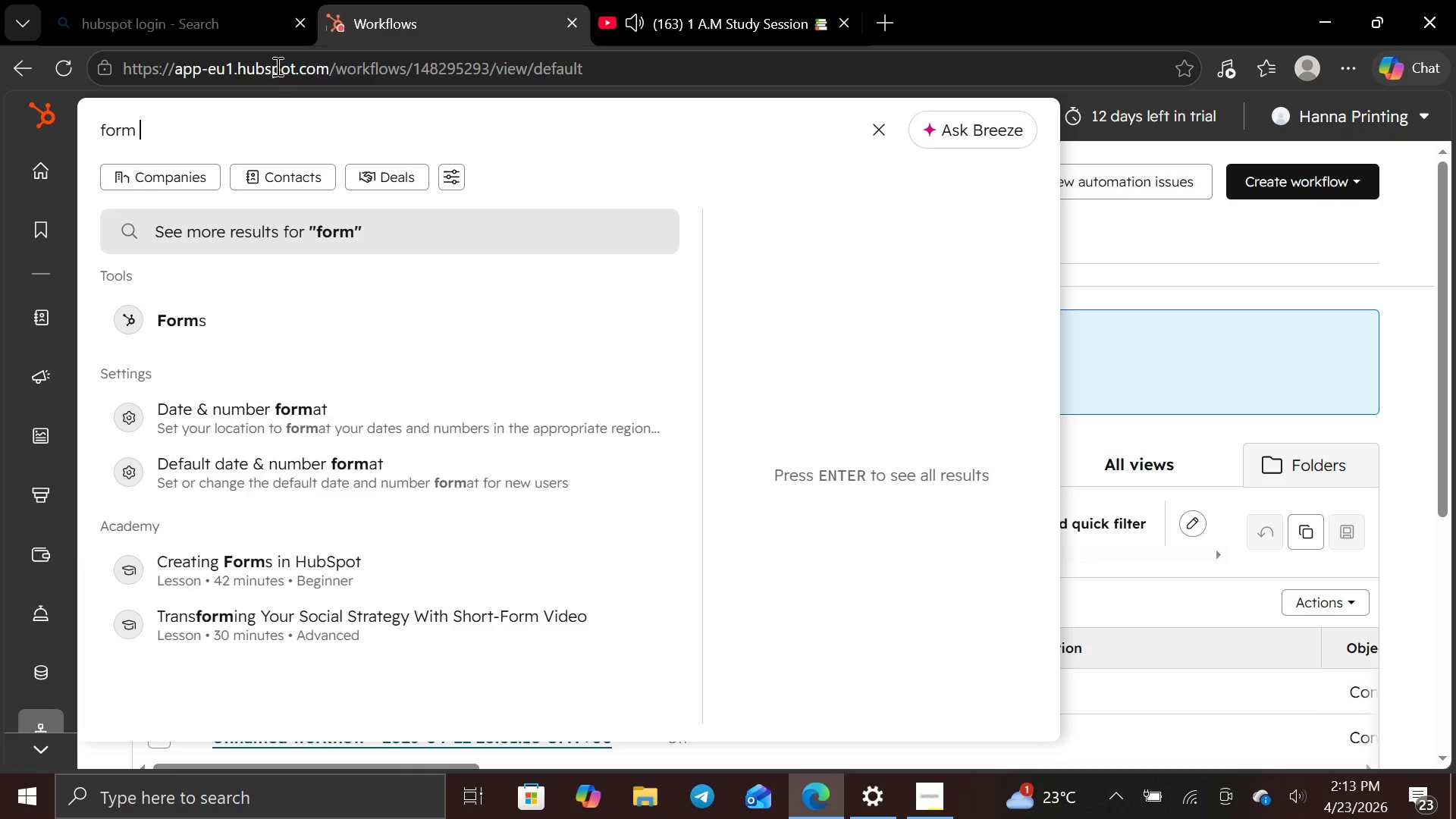 
left_click([1312, 179])
 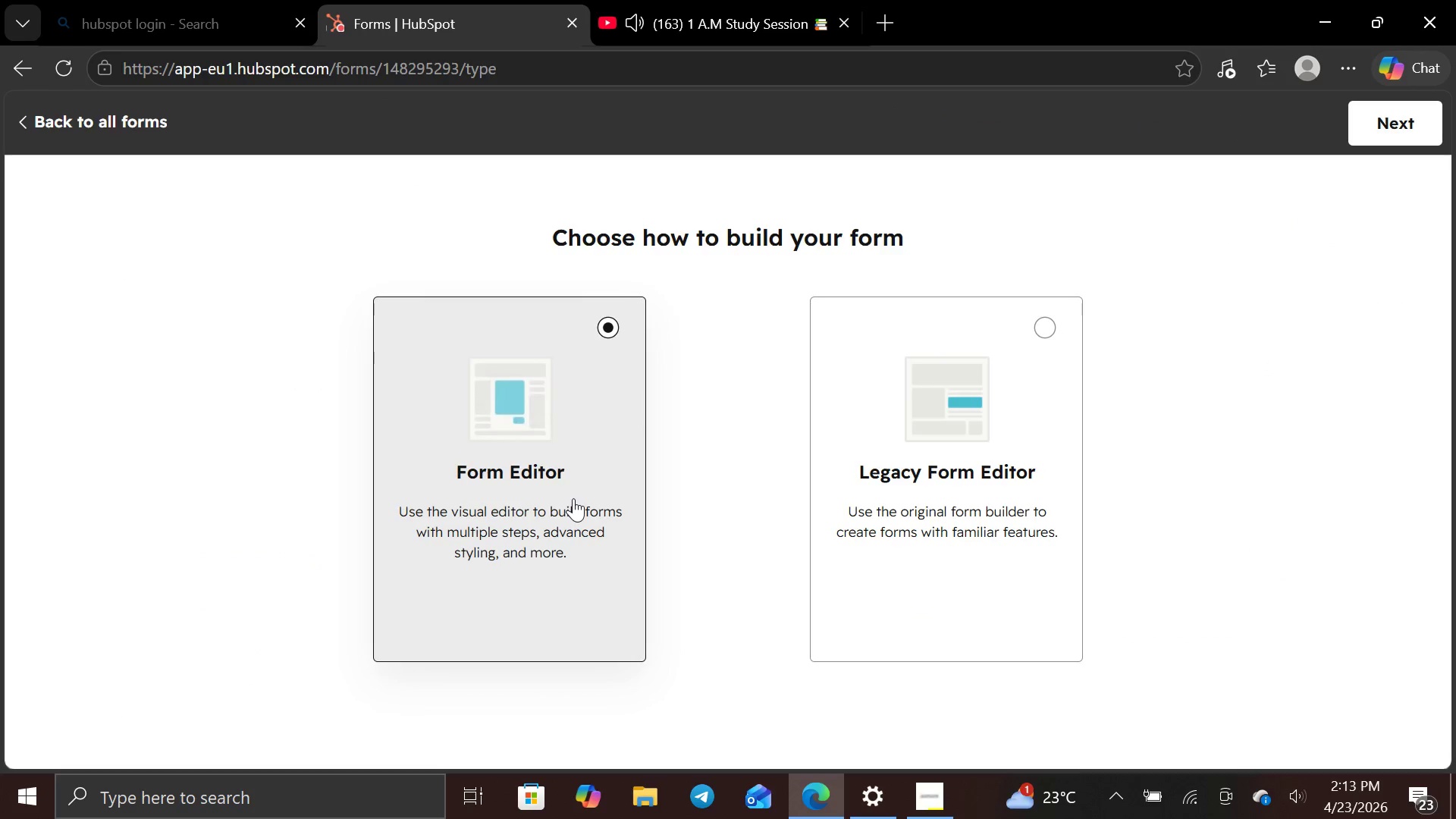 
left_click([573, 498])
 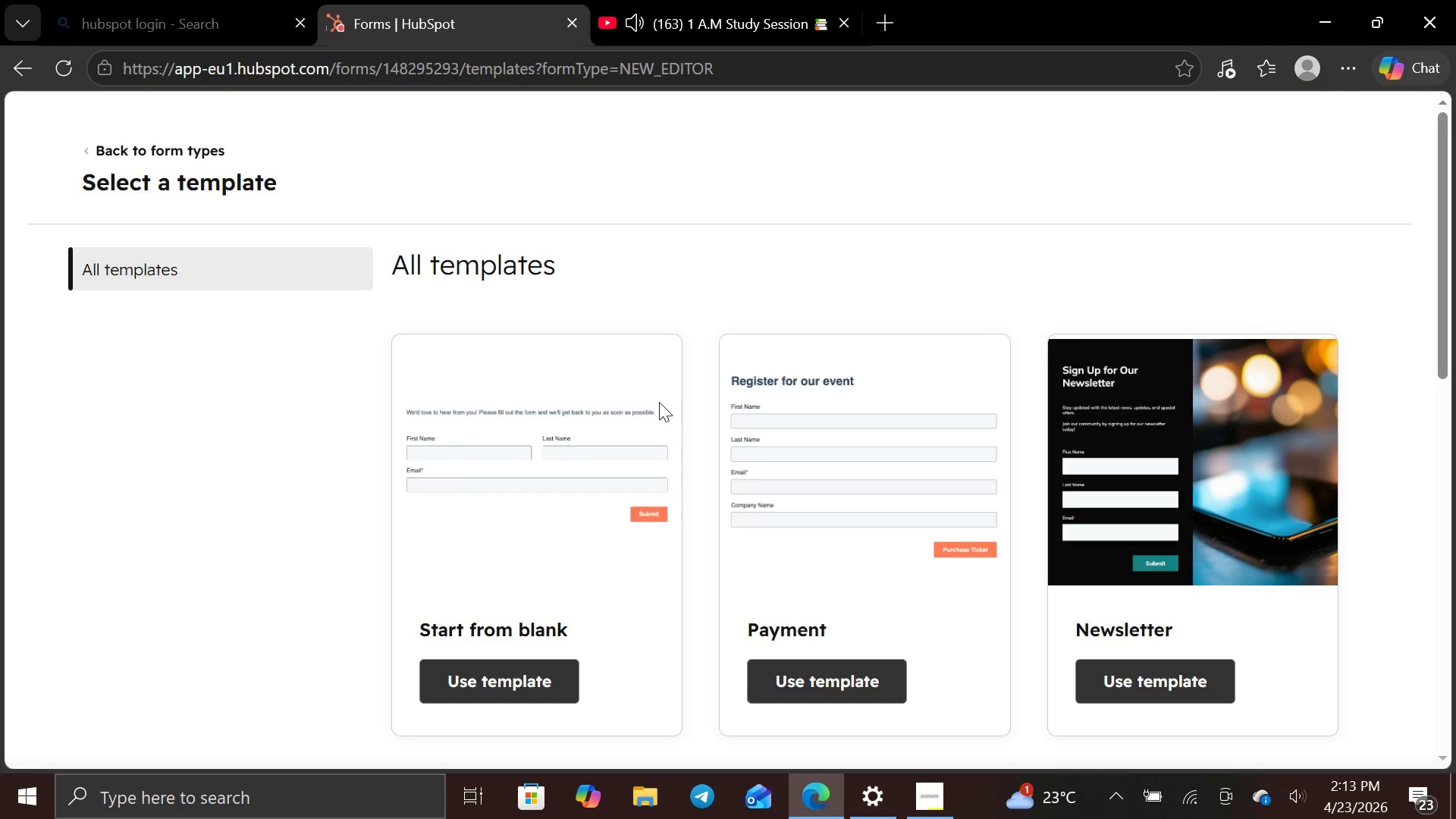 
scroll: coordinate [956, 385], scroll_direction: down, amount: 7.0
 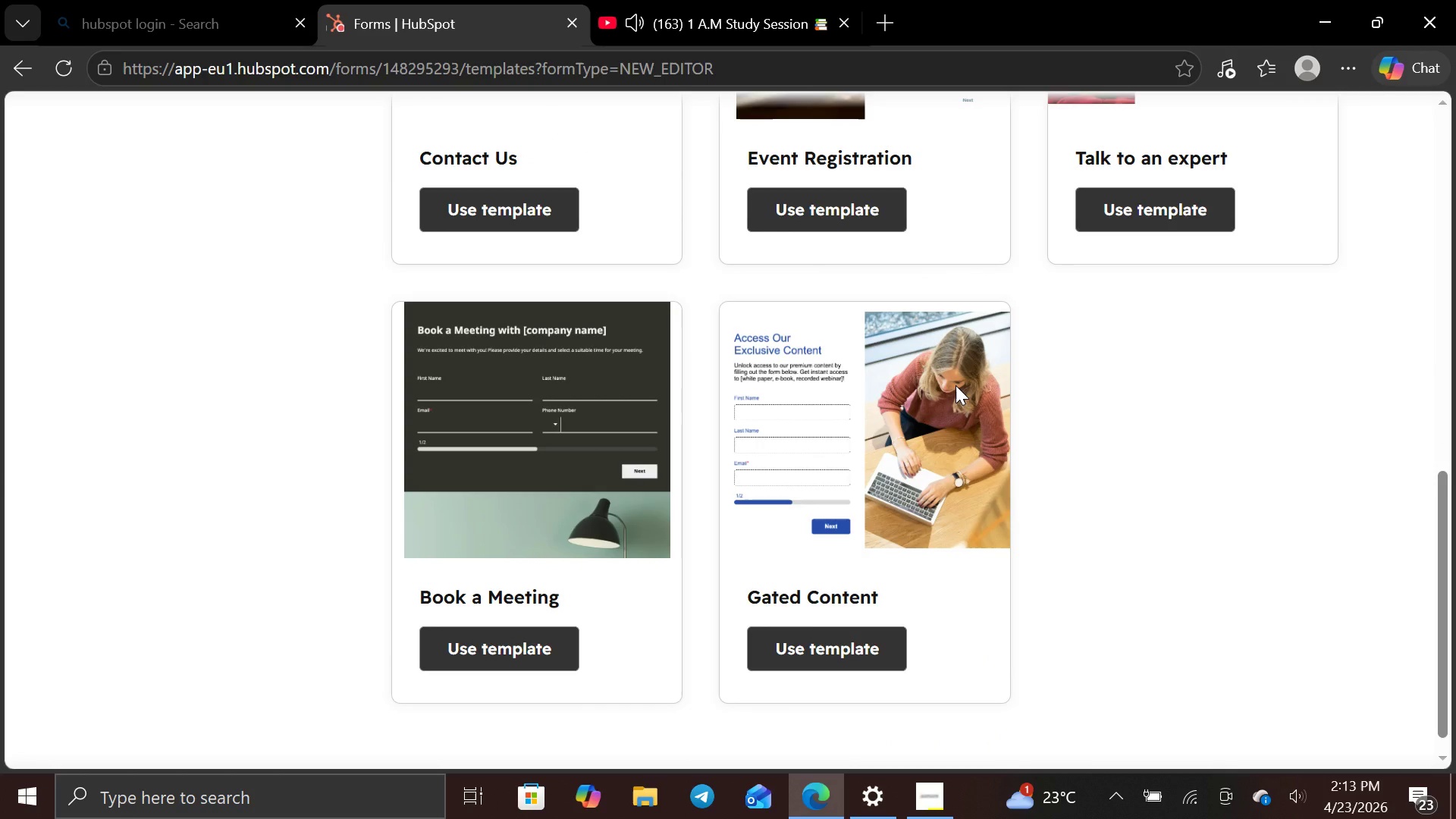 
scroll: coordinate [959, 381], scroll_direction: up, amount: 5.0
 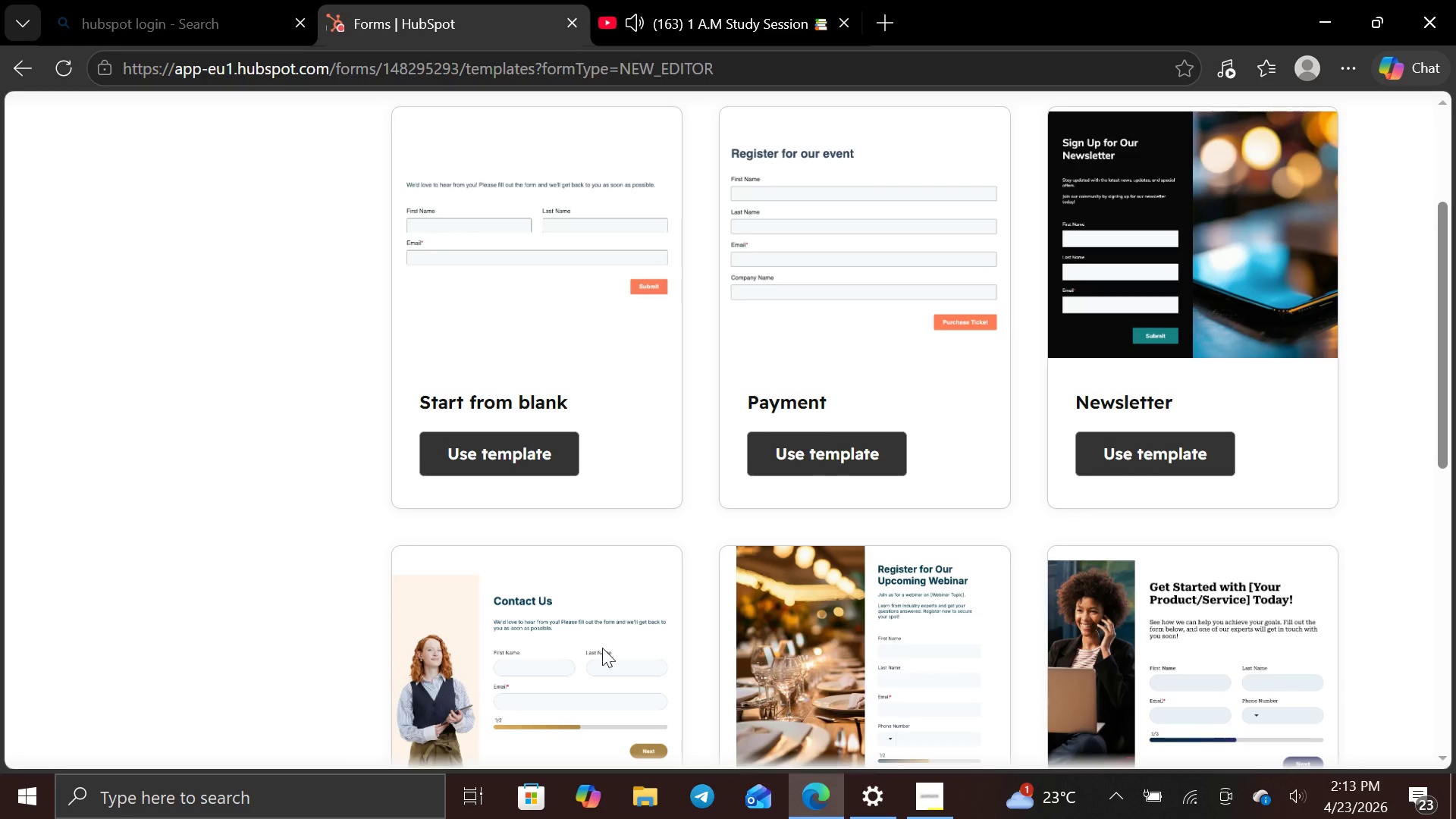 
left_click([551, 640])
 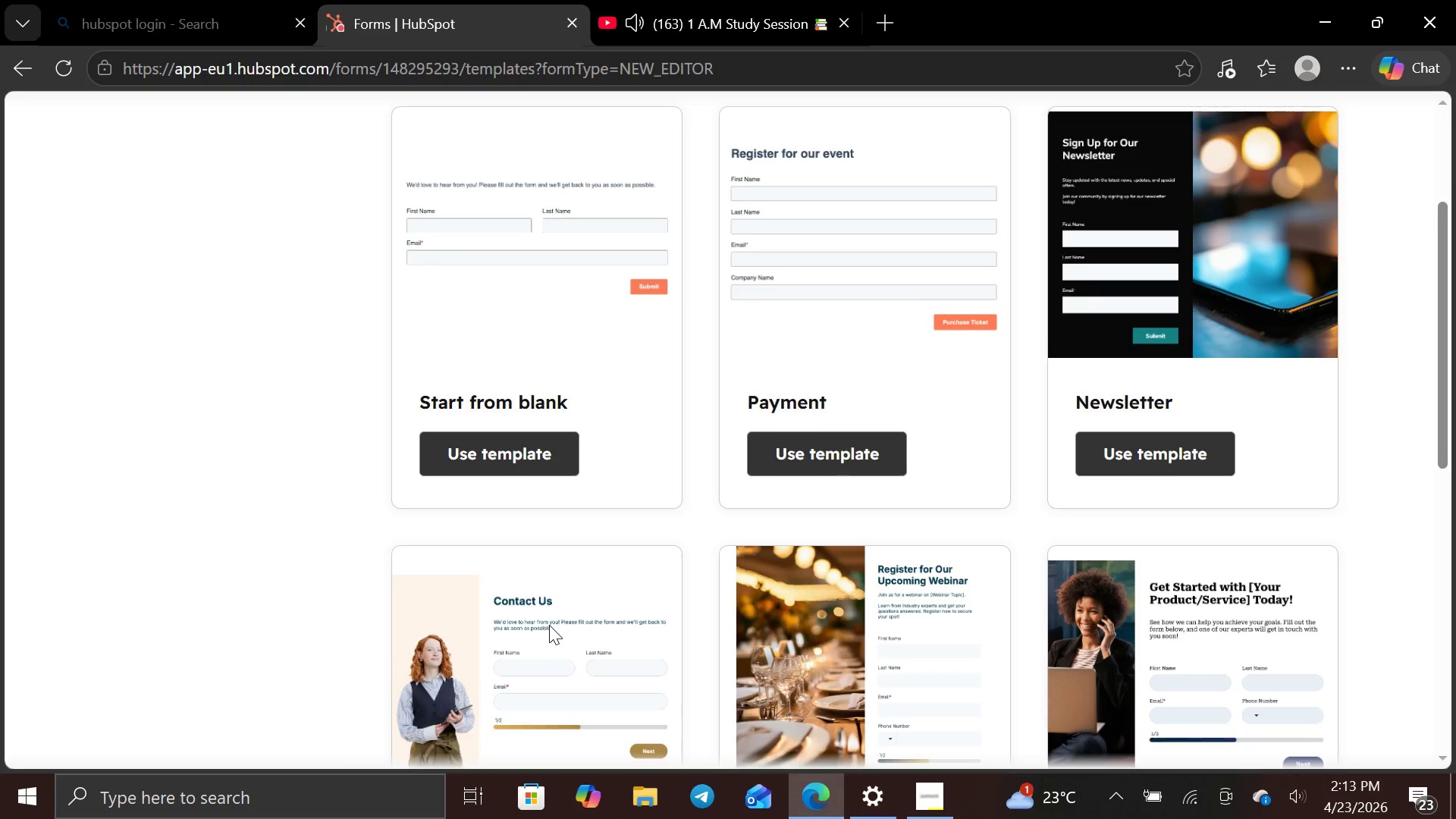 
scroll: coordinate [549, 625], scroll_direction: down, amount: 1.0
 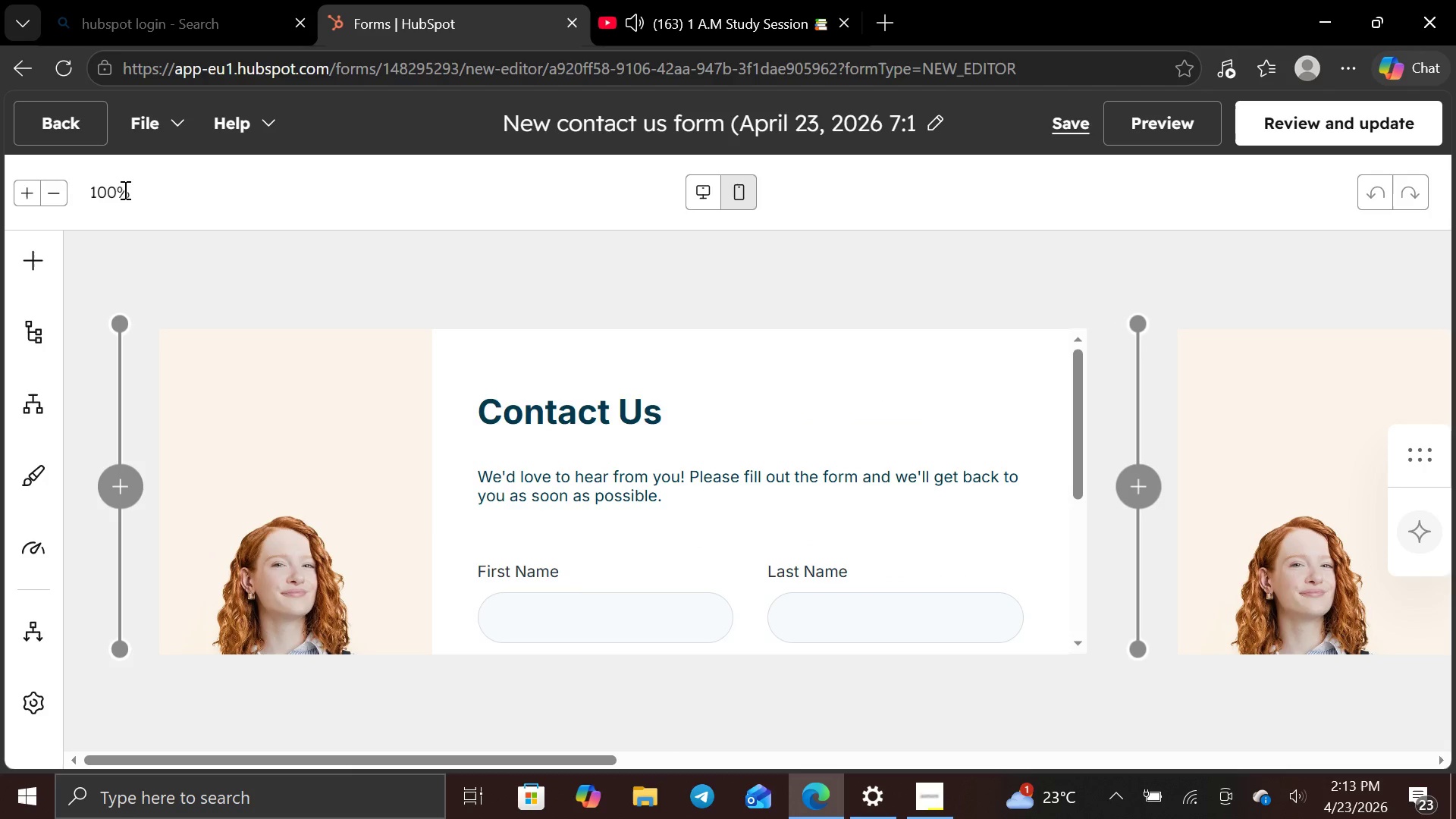 
wait(6.05)
 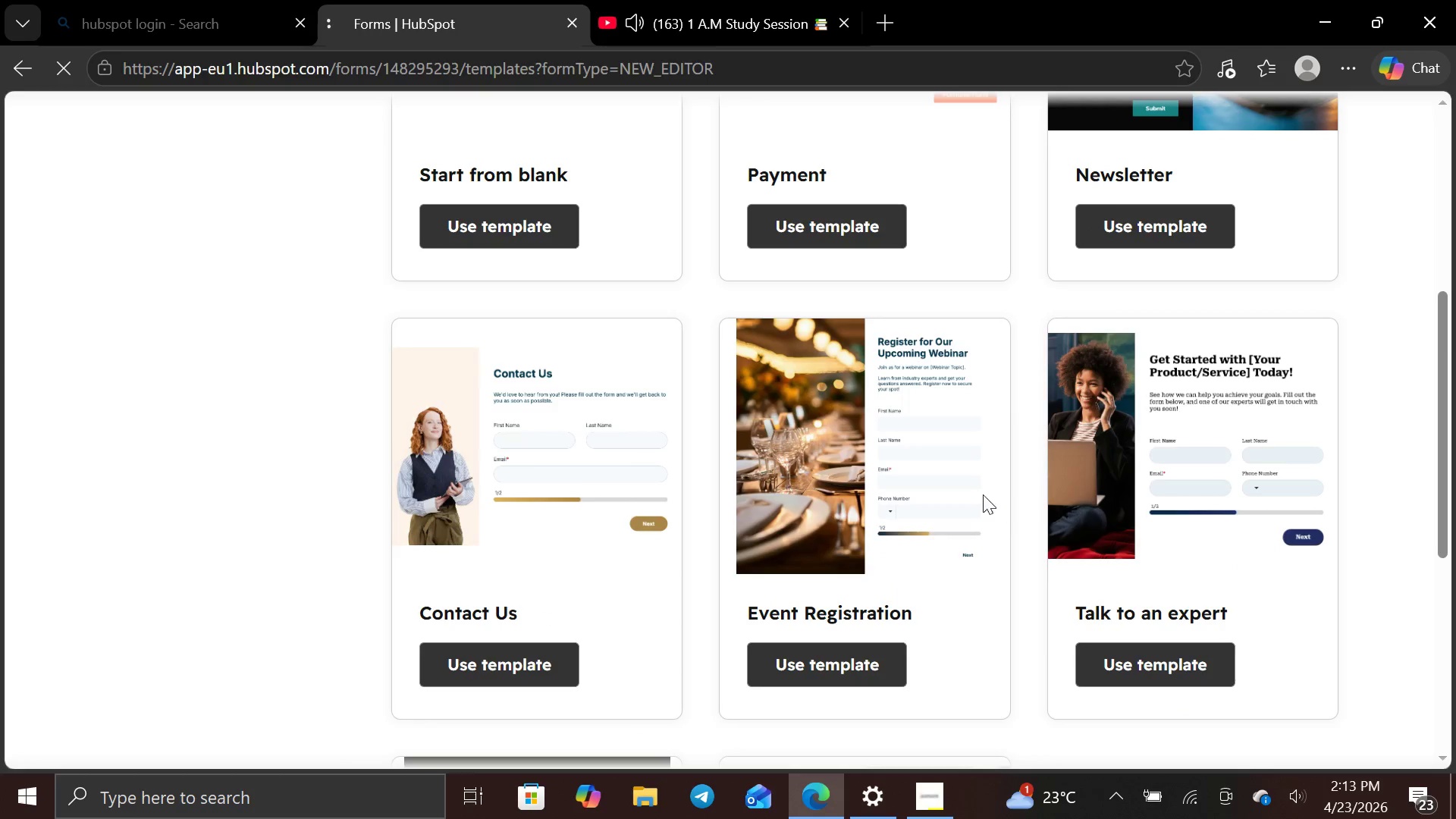 
triple_click([55, 196])
 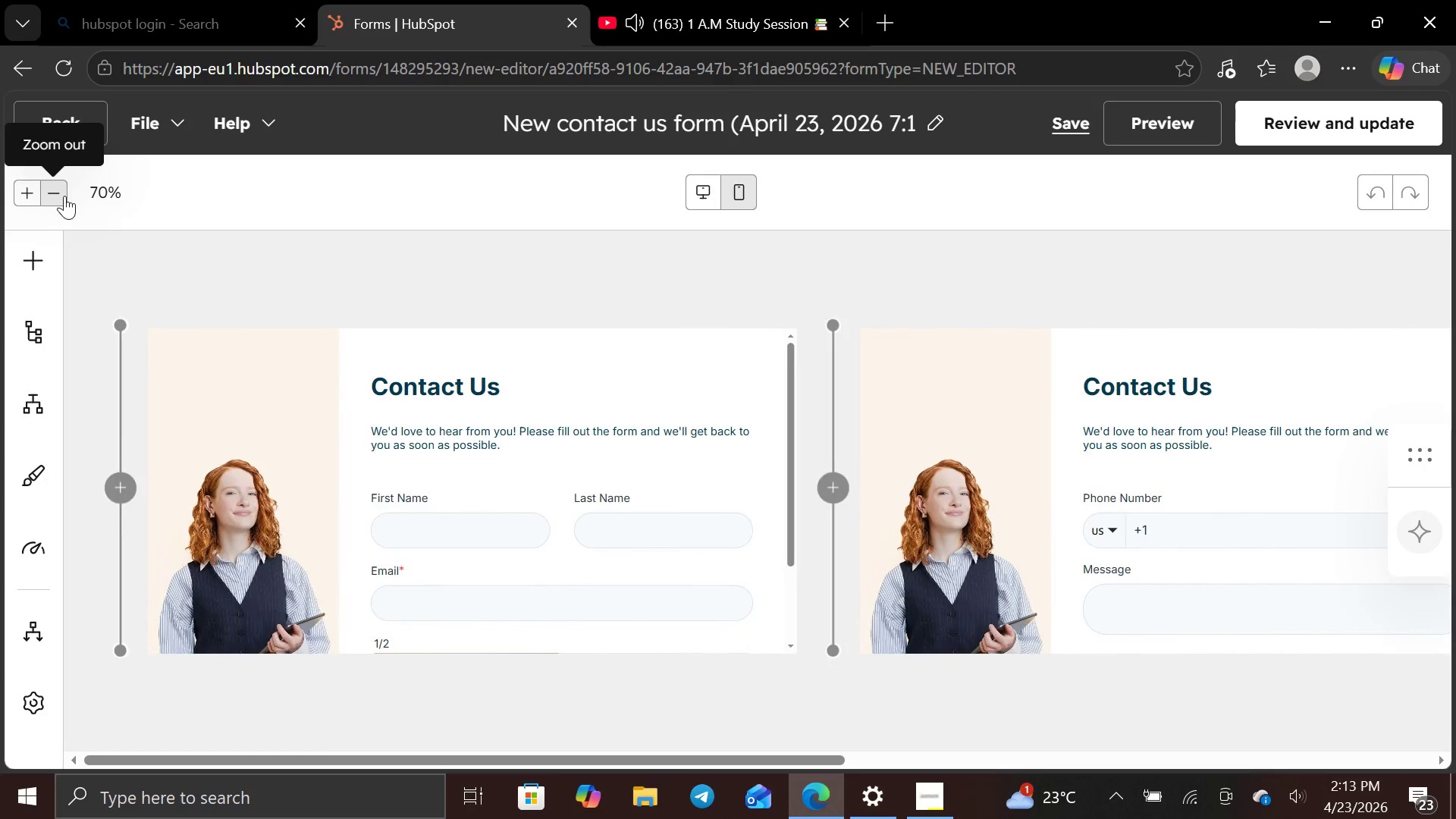 
left_click([67, 195])
 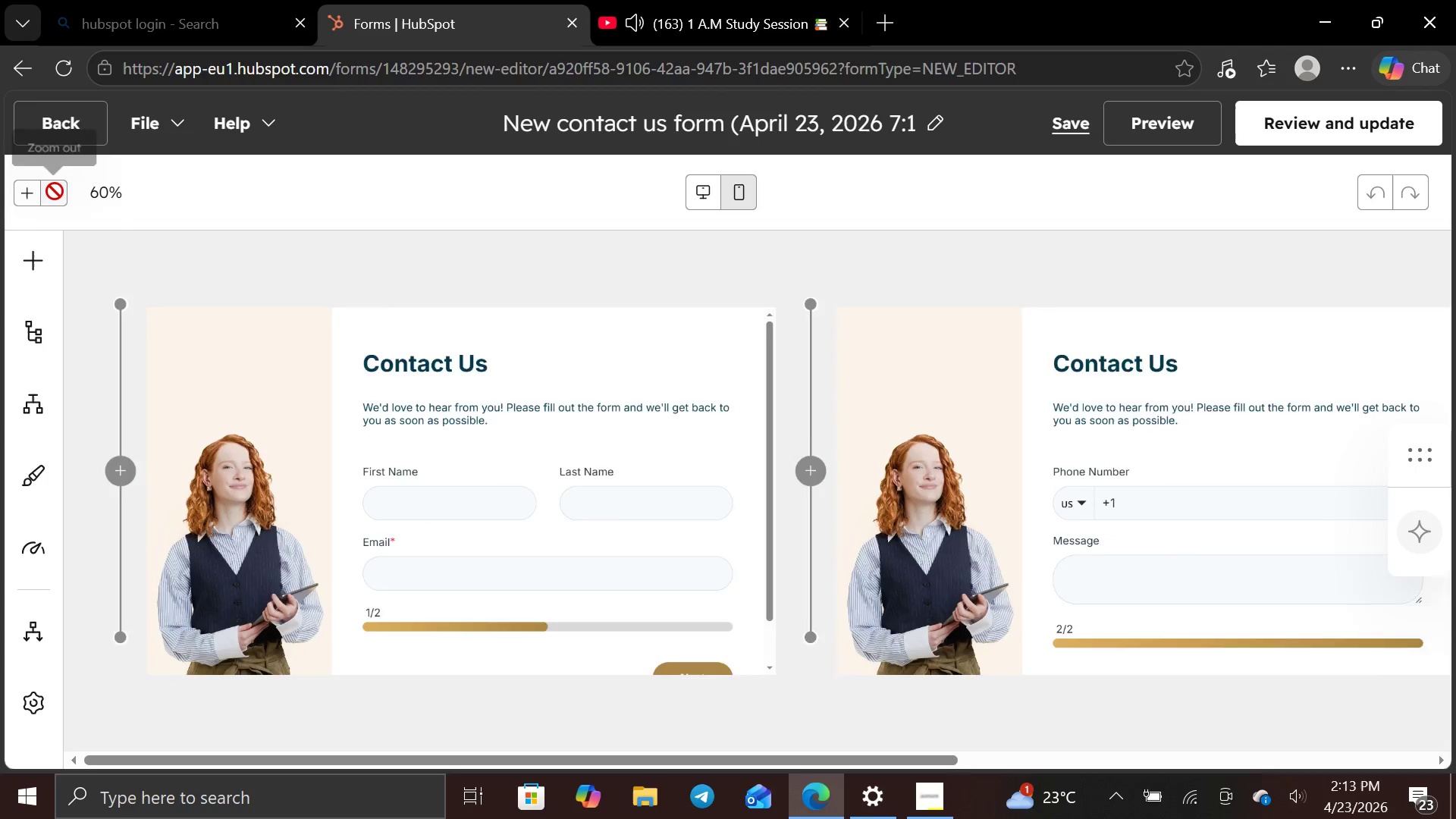 
left_click([55, 191])
 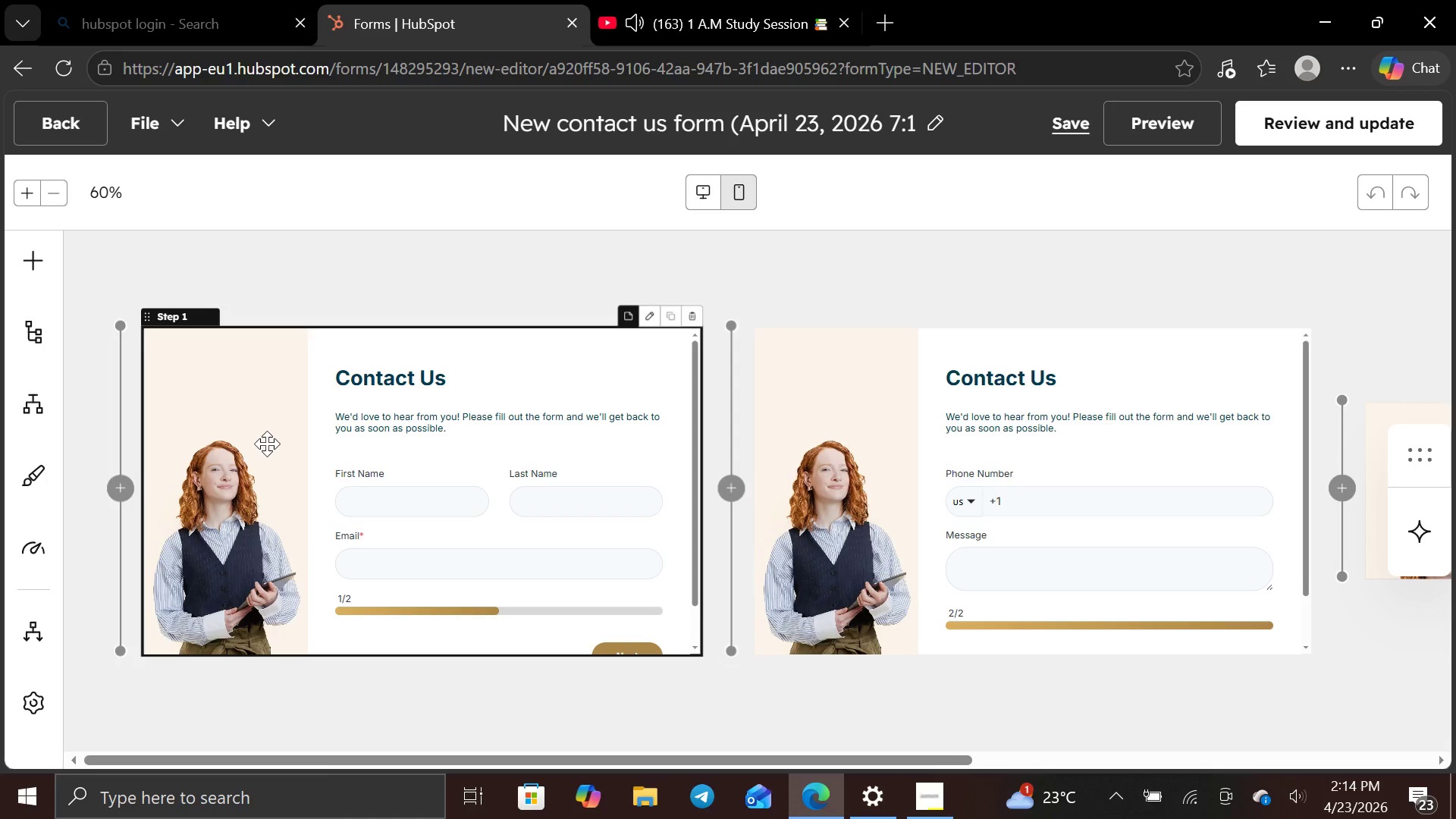 
wait(36.41)
 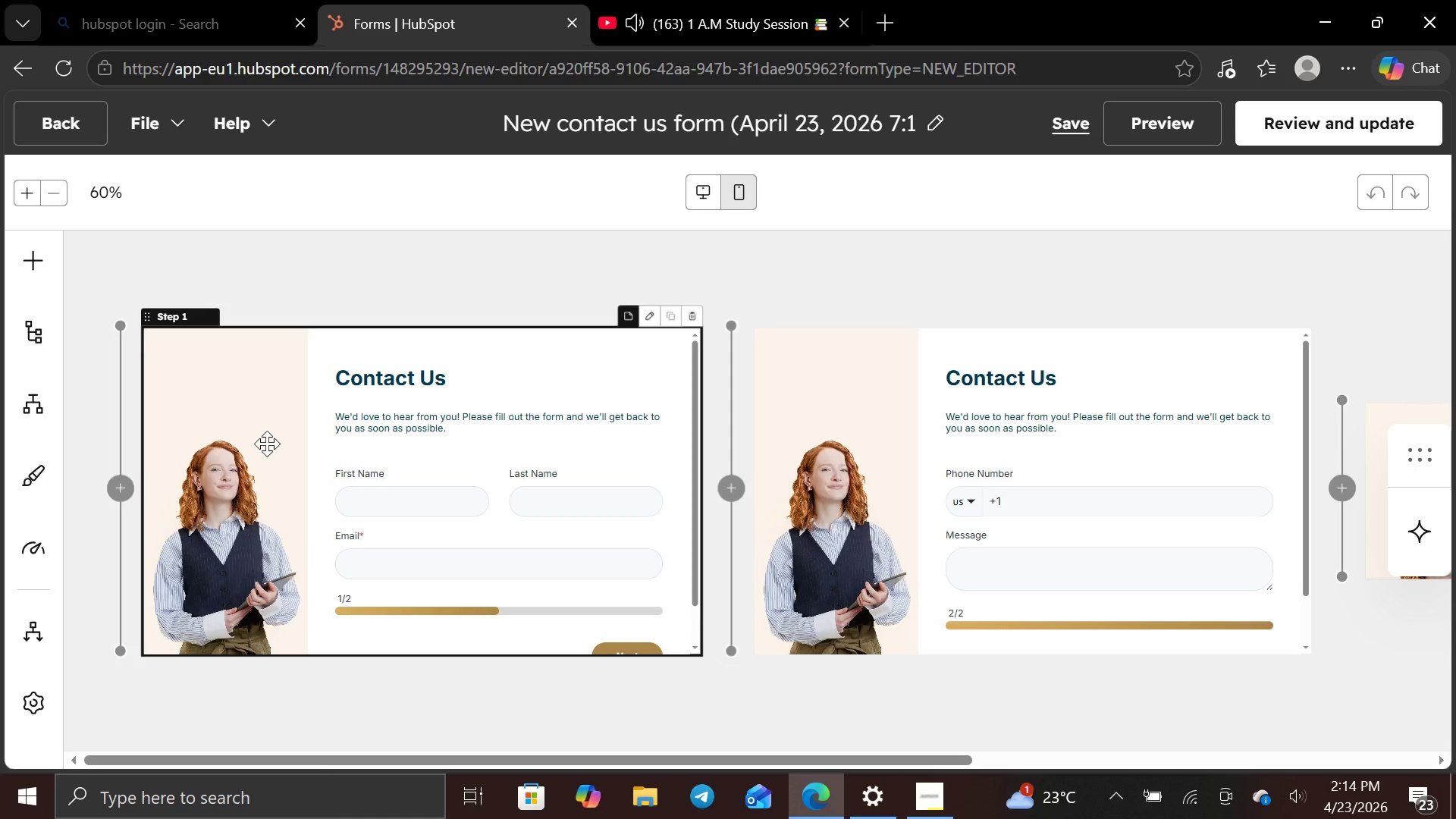 
left_click([943, 120])
 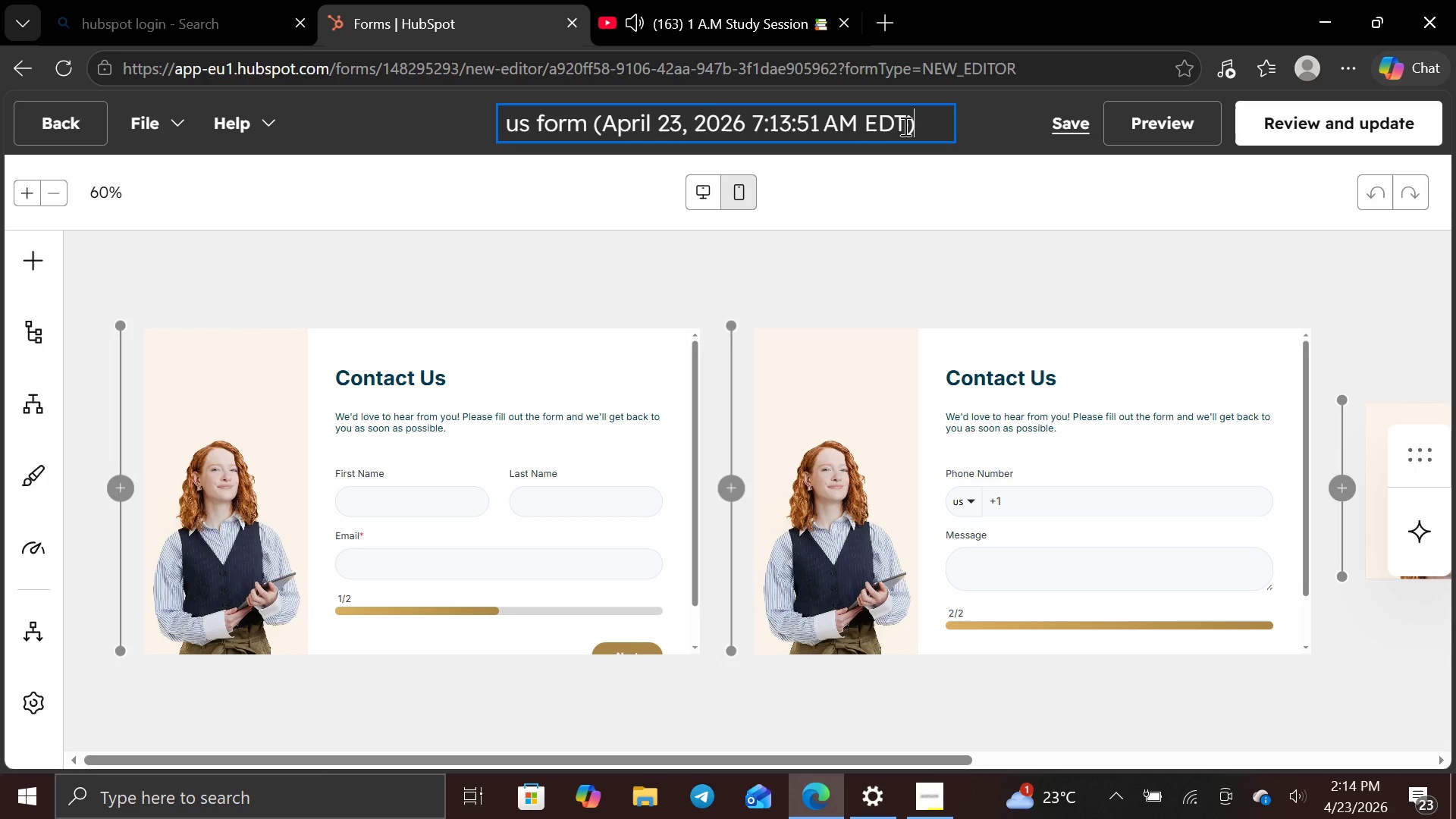 
hold_key(key=Backspace, duration=1.5)
 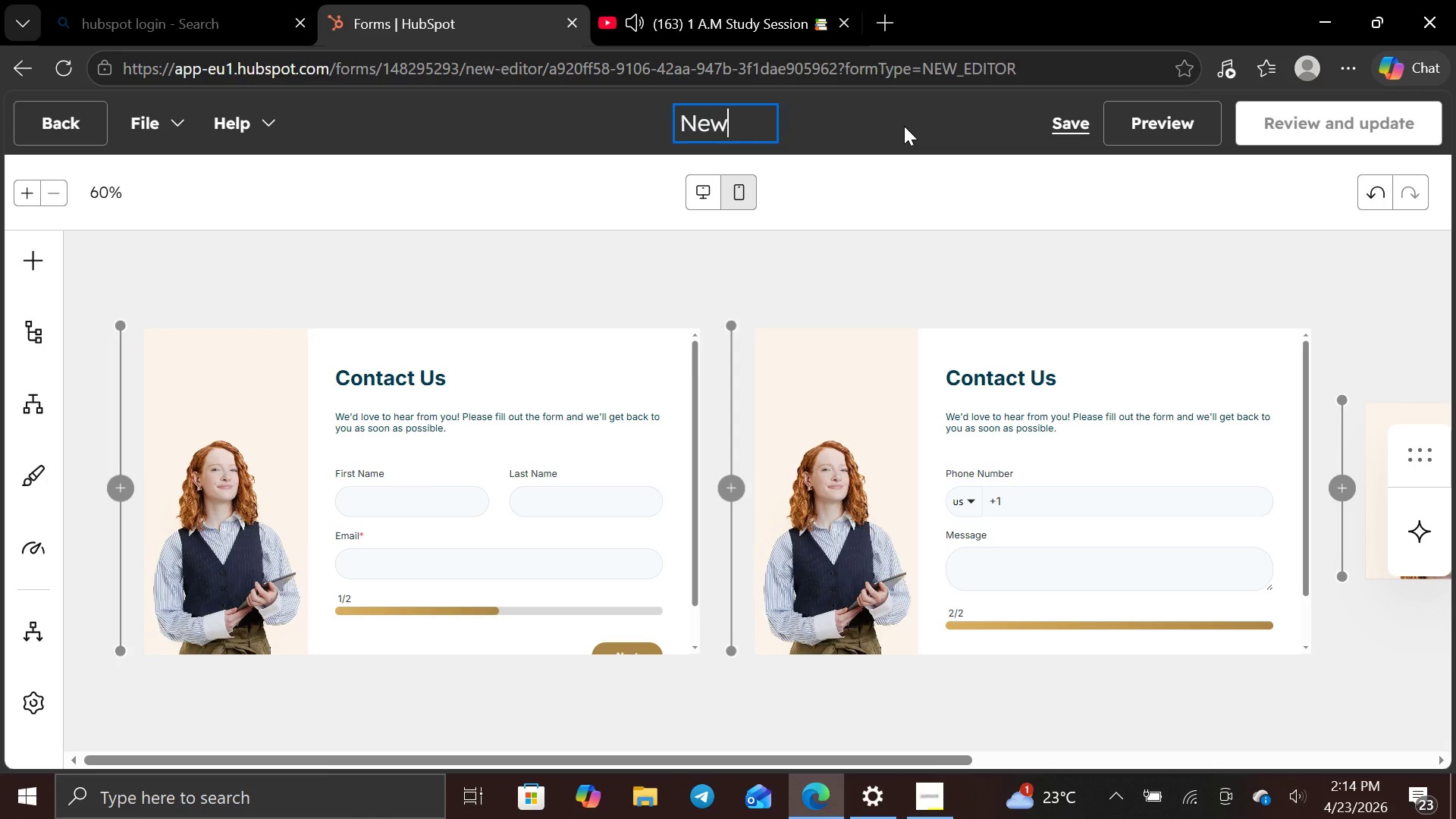 
hold_key(key=Backspace, duration=0.75)
 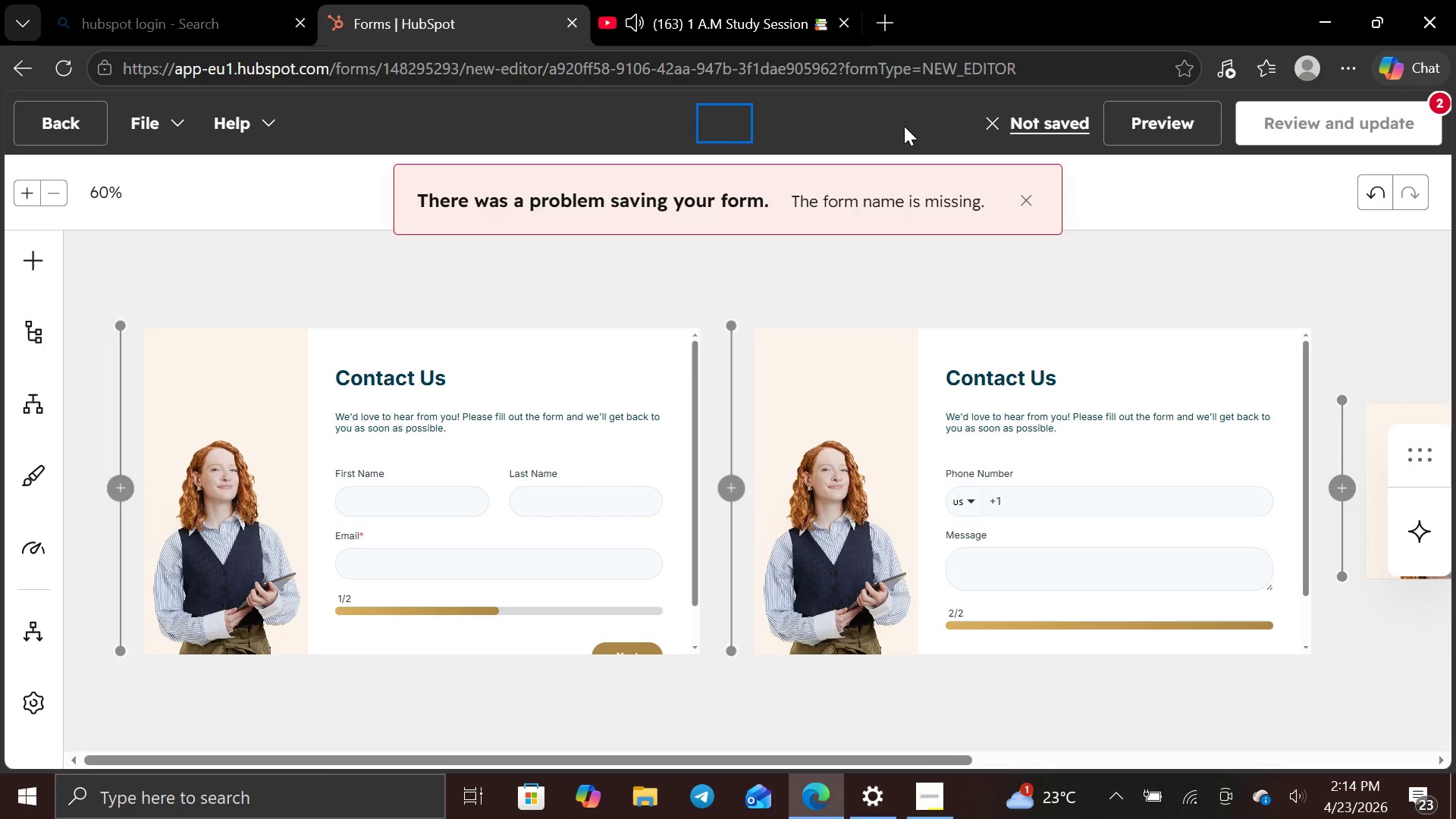 
type(luxury )
 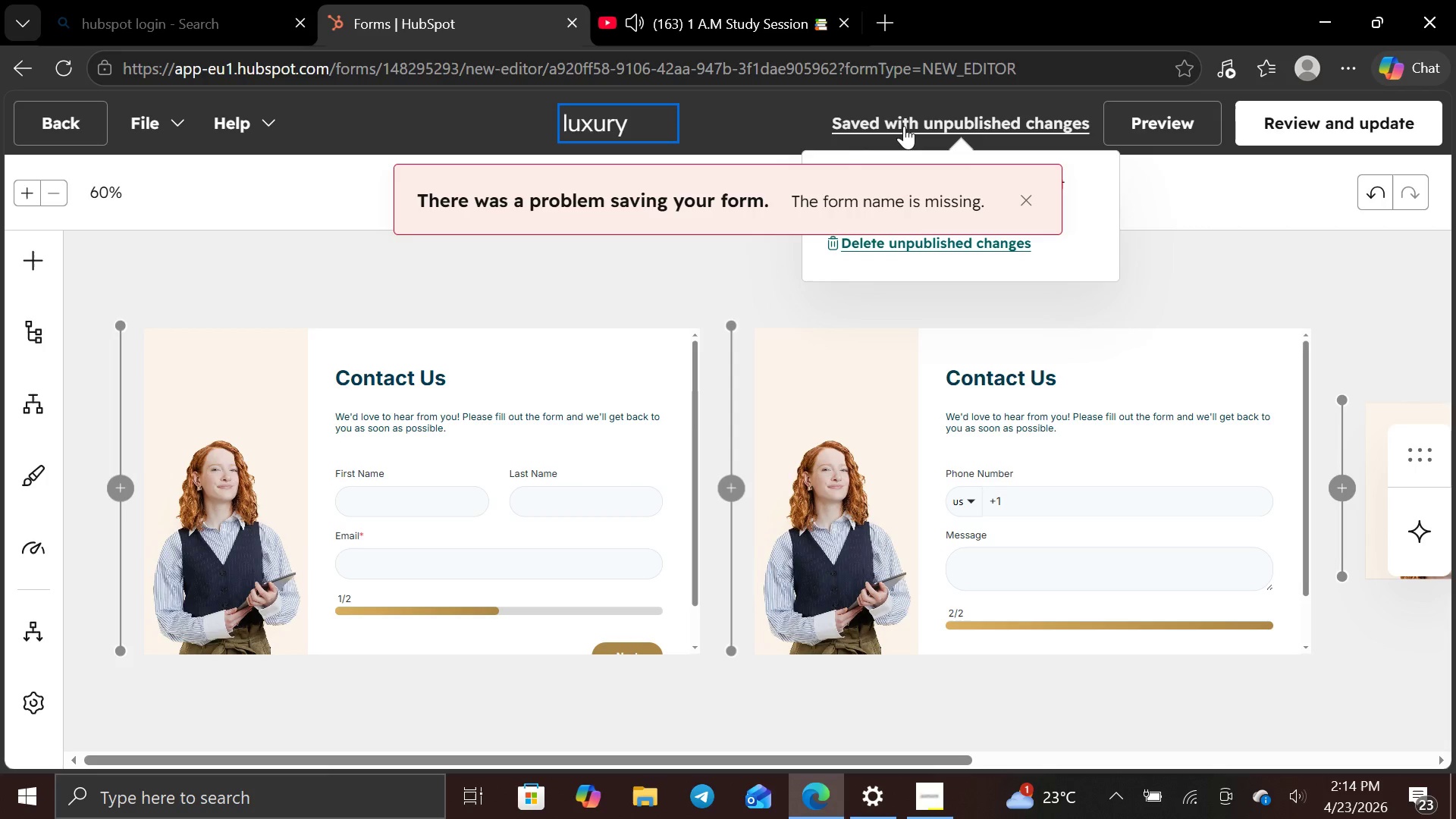 
wait(10.73)
 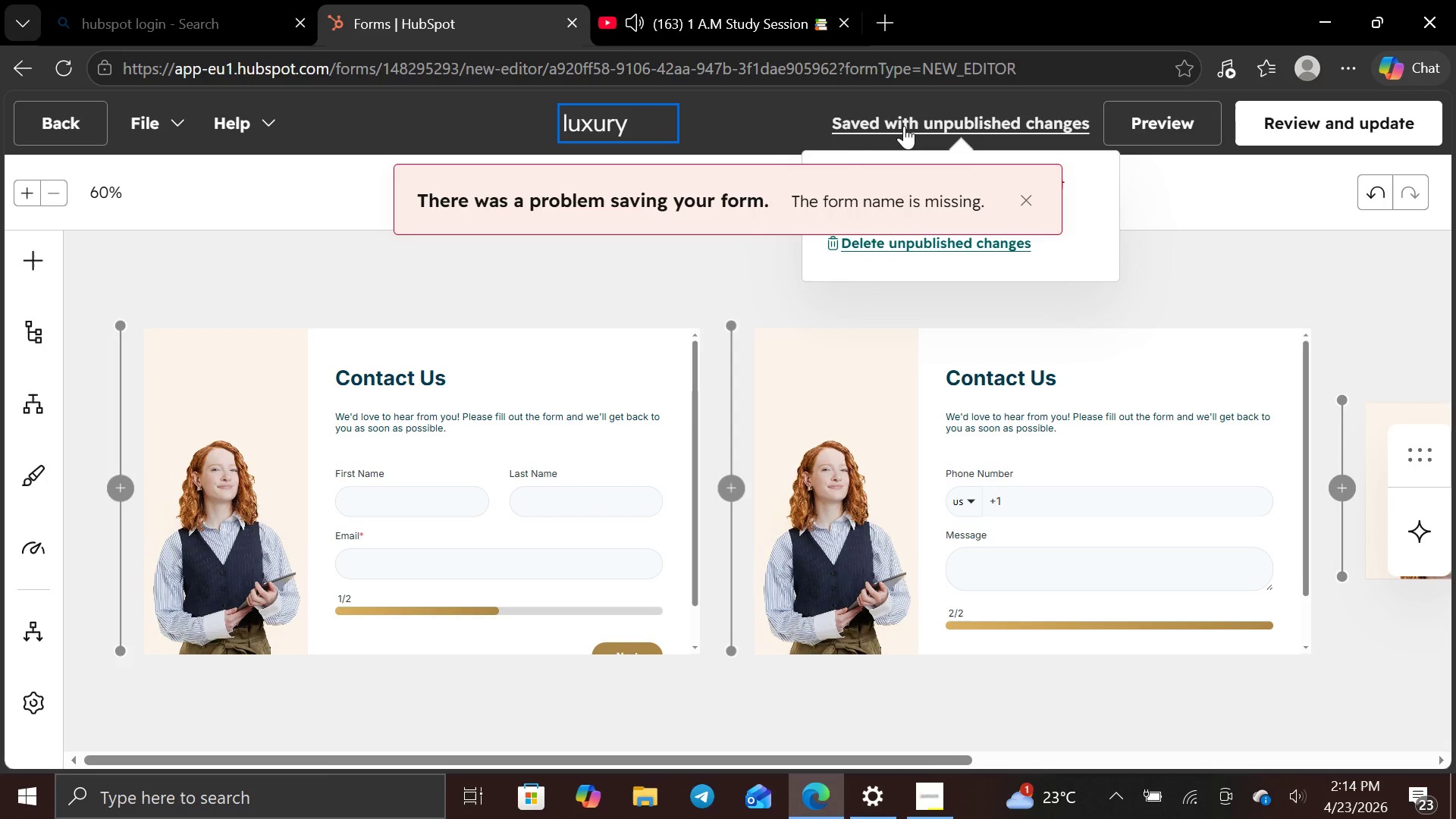 
type(Home )
 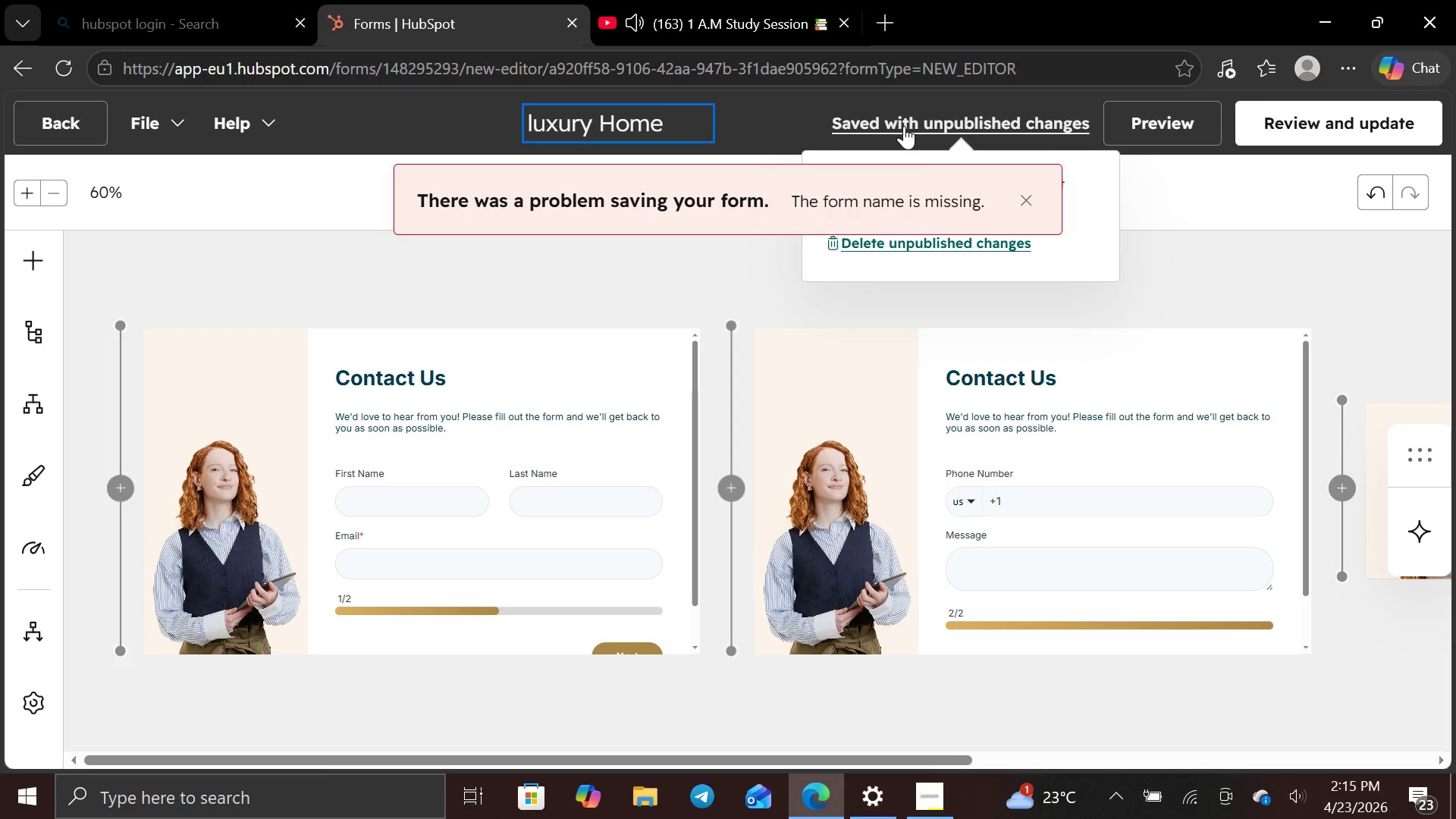 
type(Valuation)
 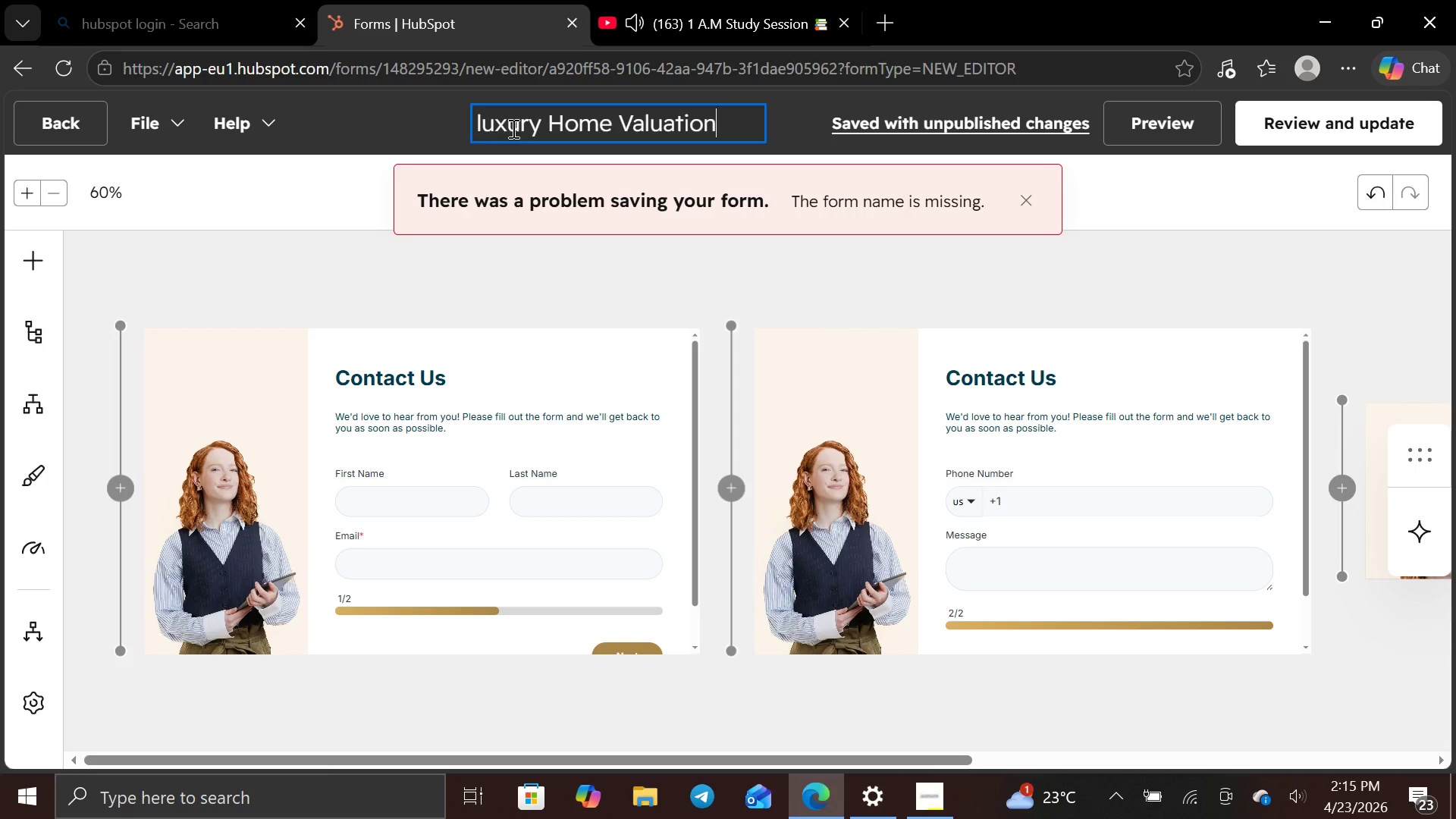 
left_click([484, 119])
 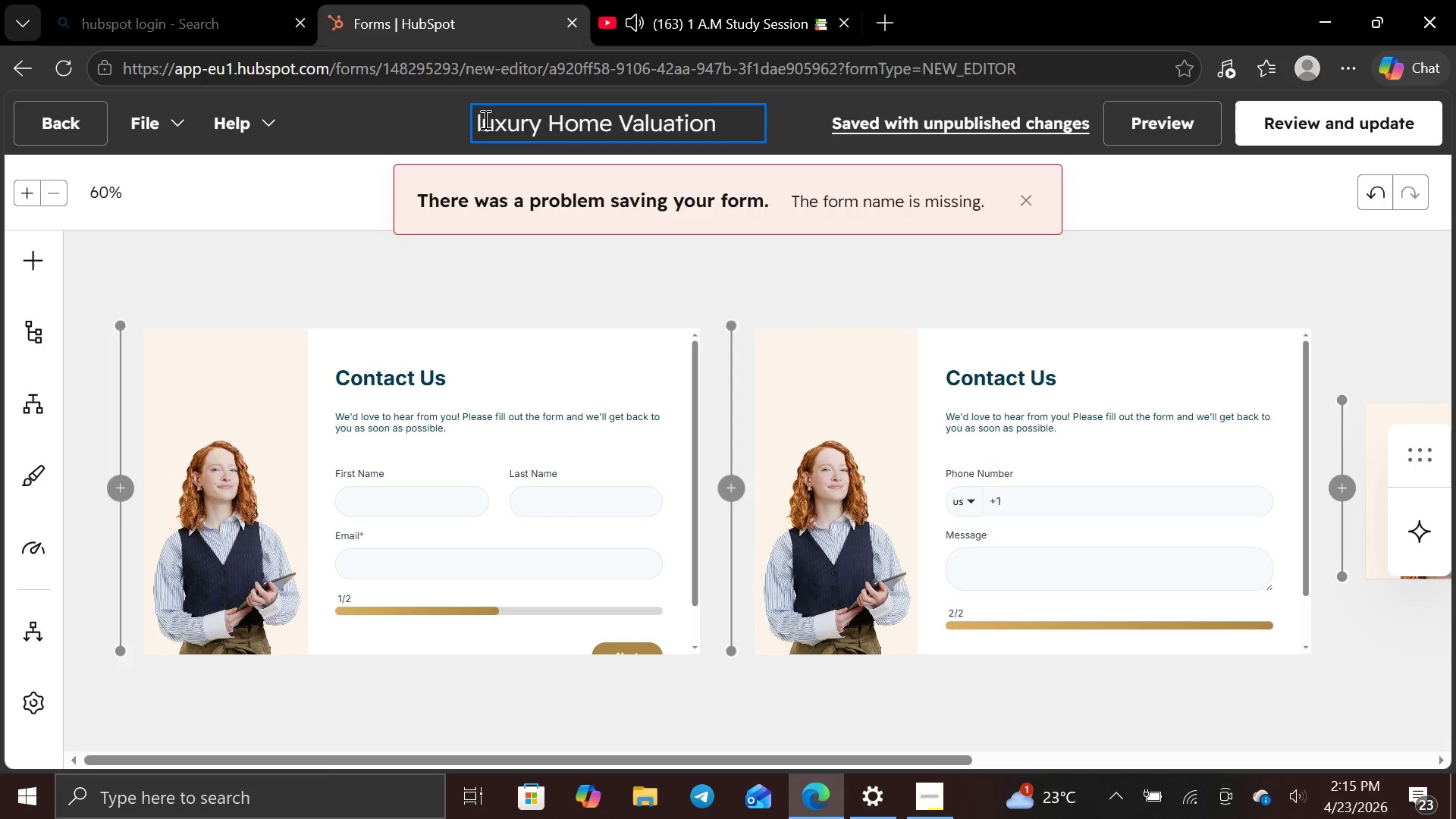 
key(Backspace)
 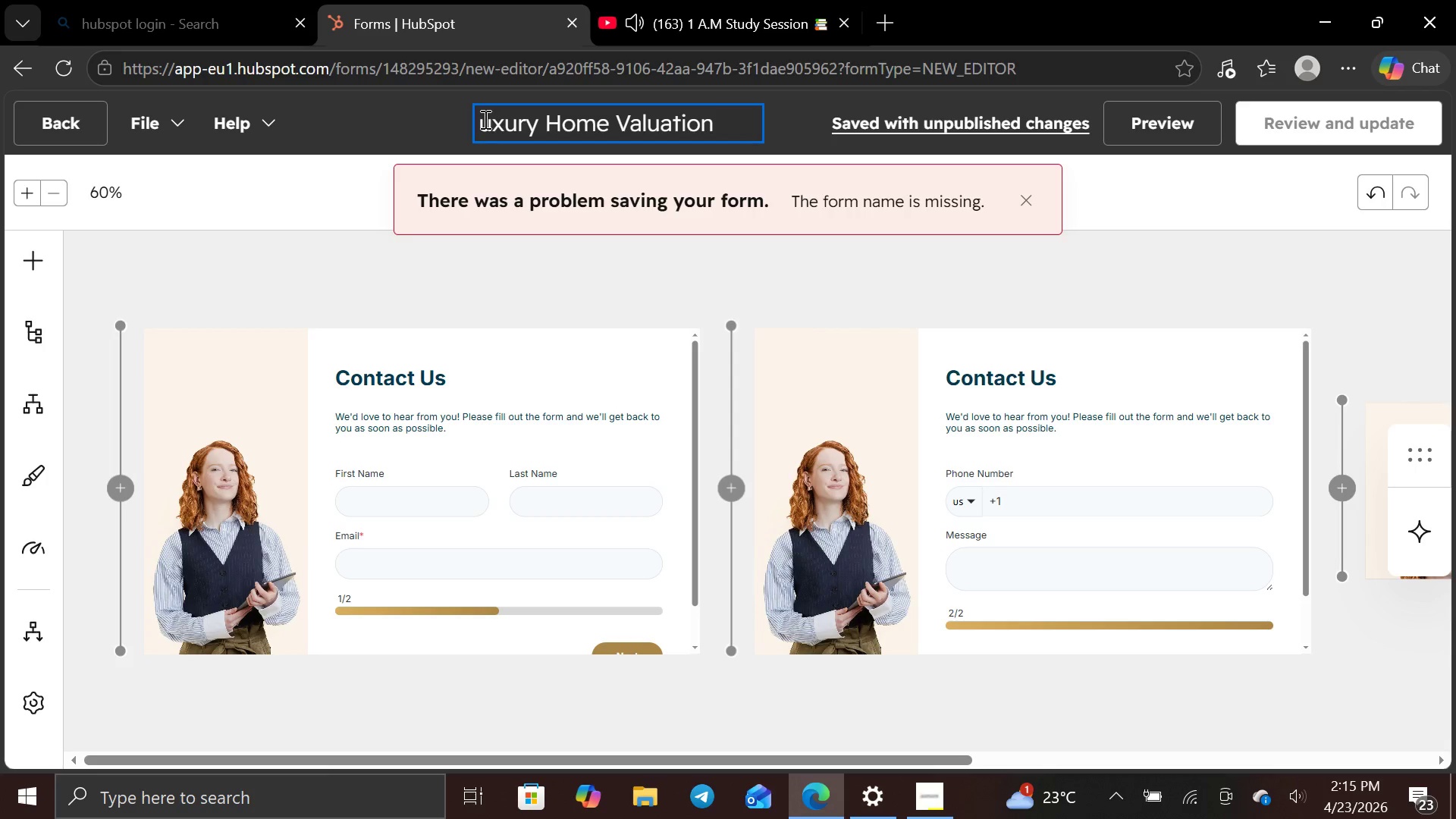 
key(CapsLock)
 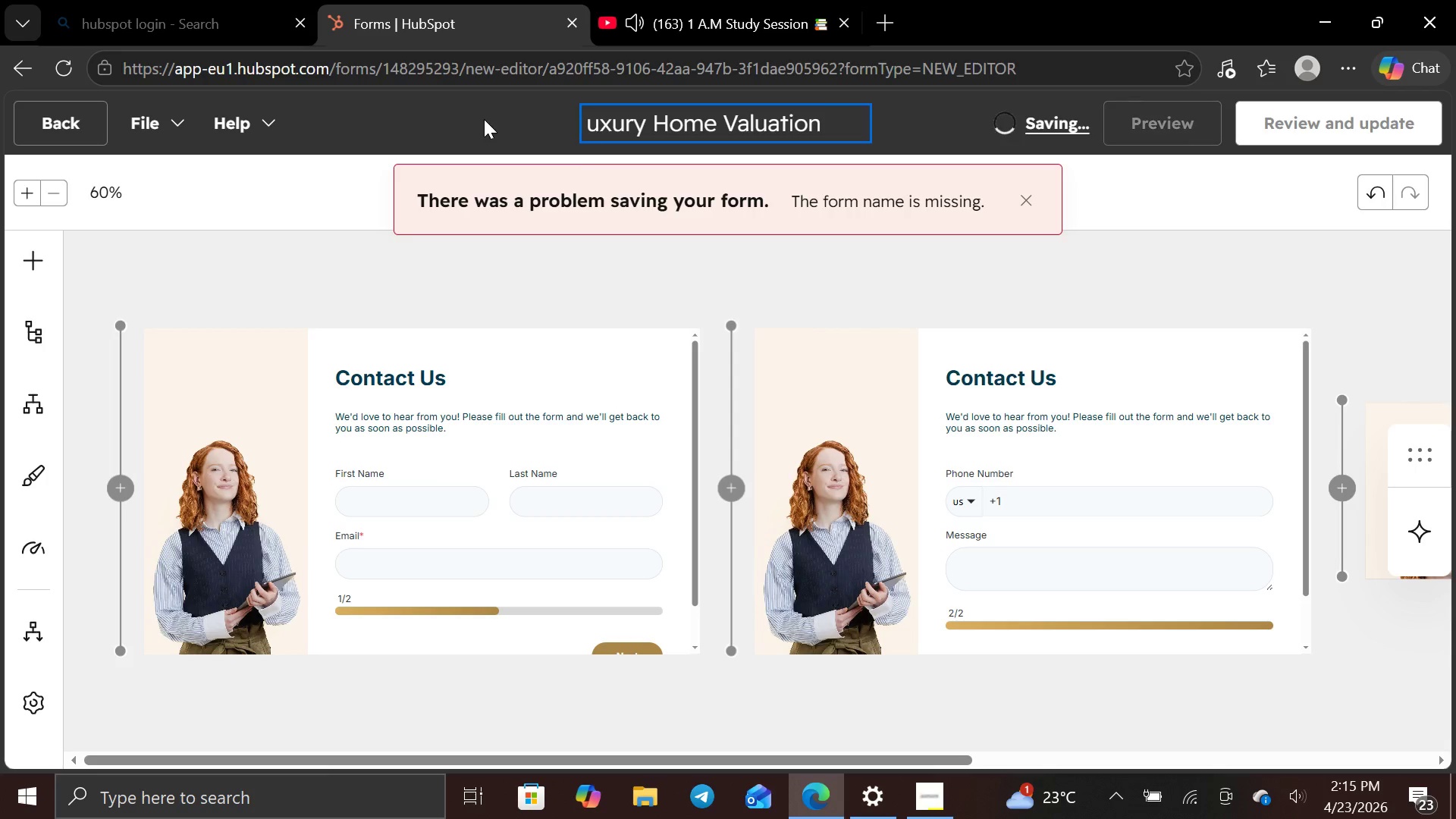 
key(L)
 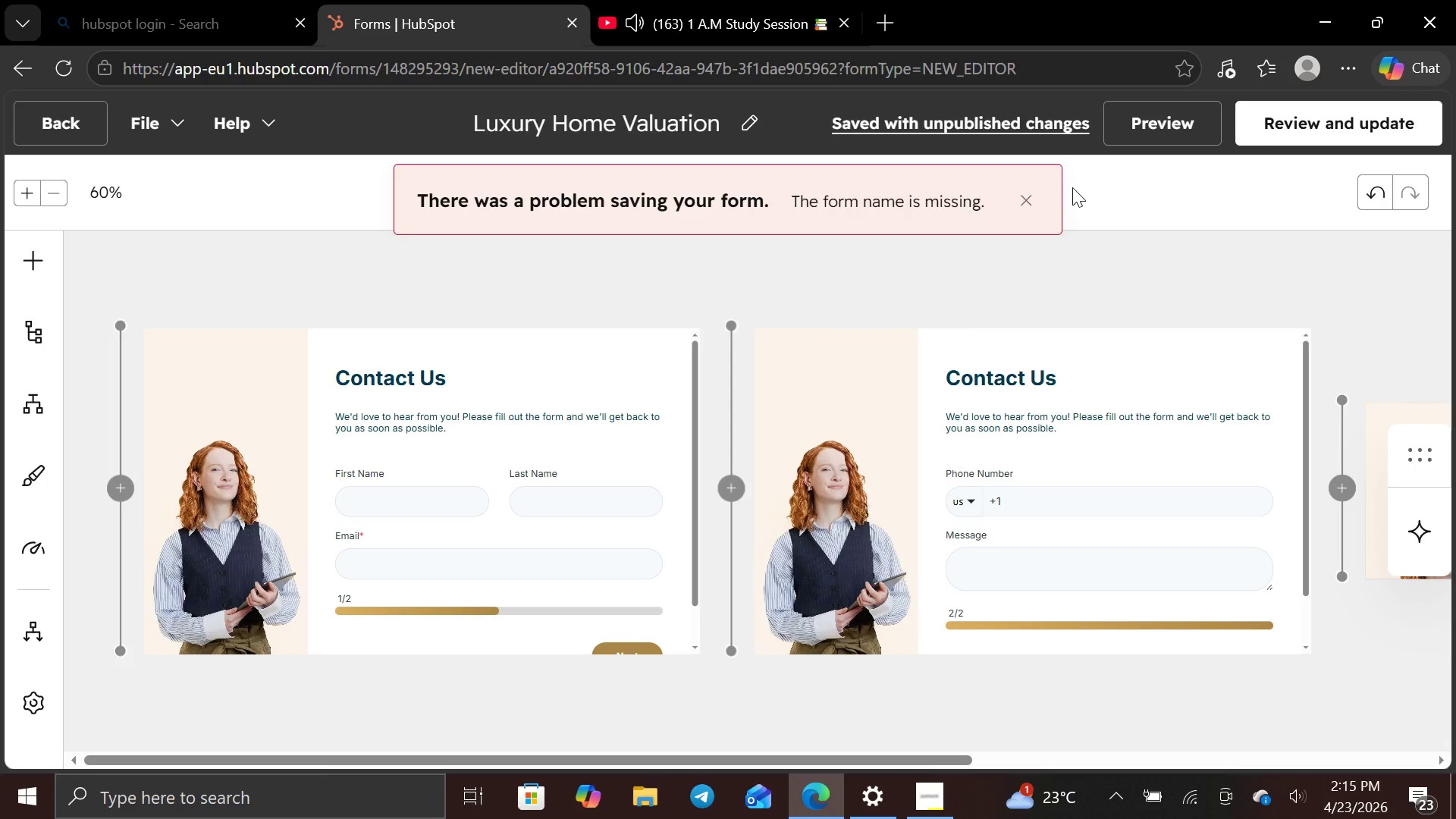 
wait(6.78)
 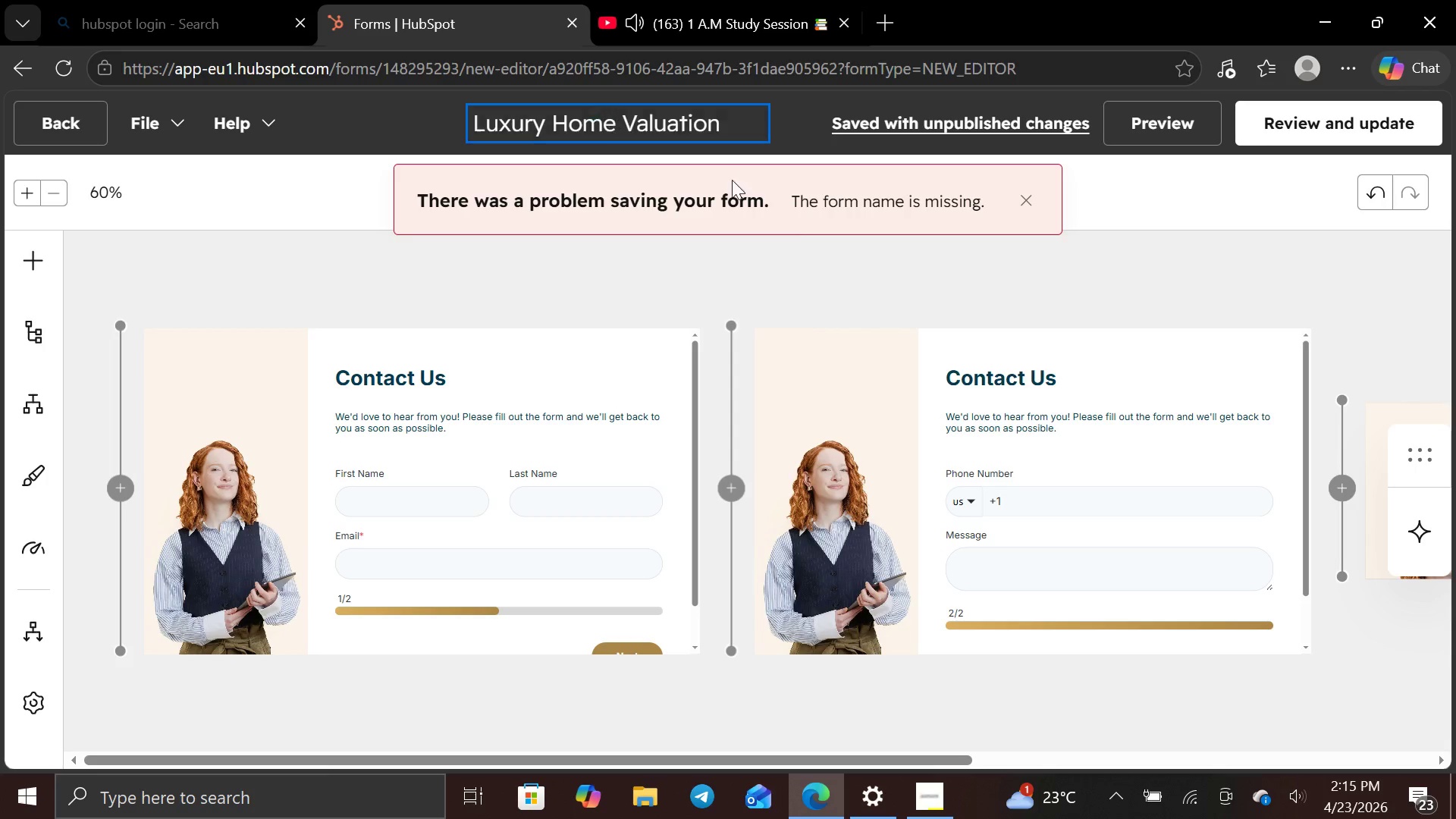 
left_click([987, 123])
 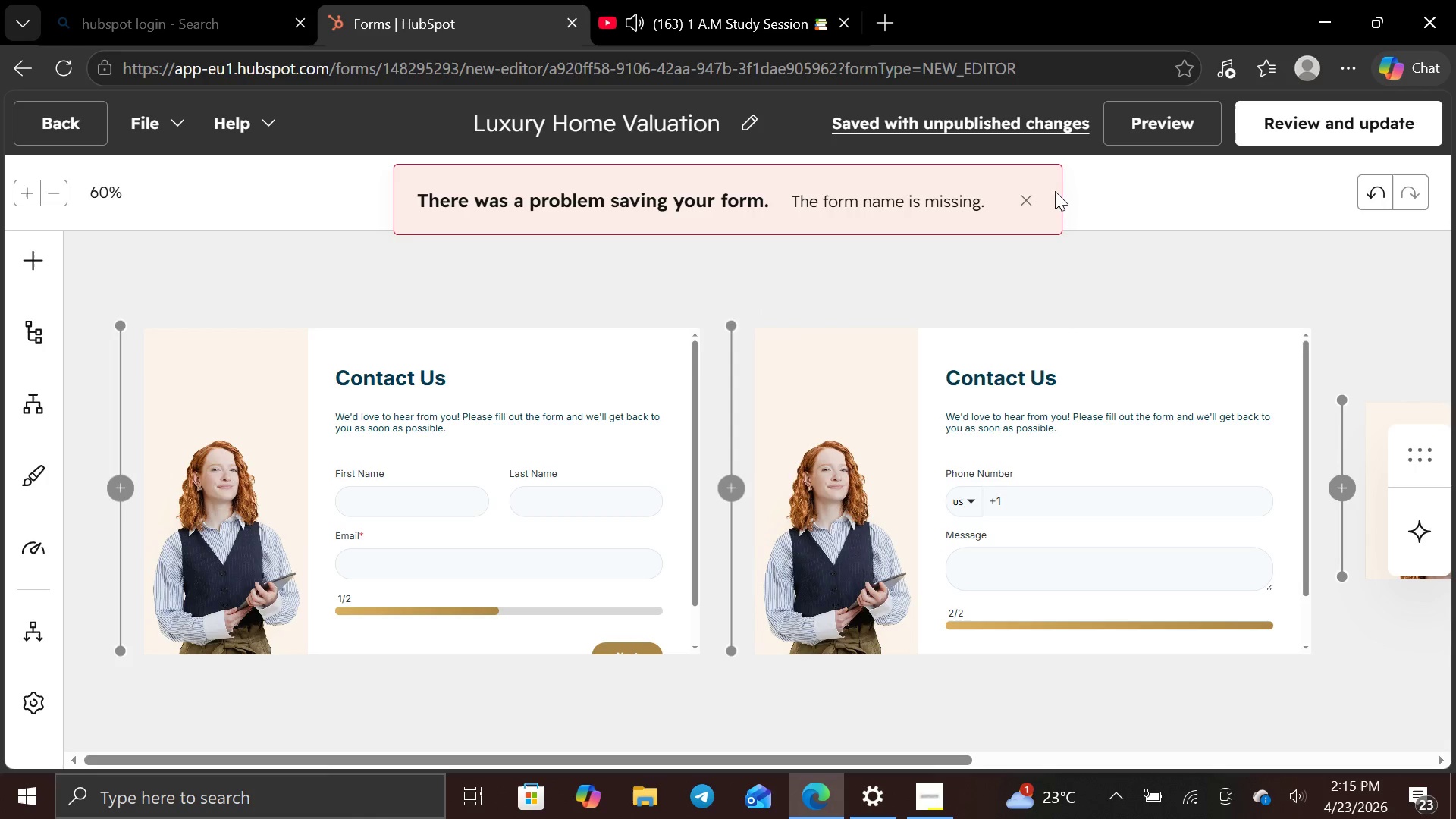 
left_click([1034, 202])
 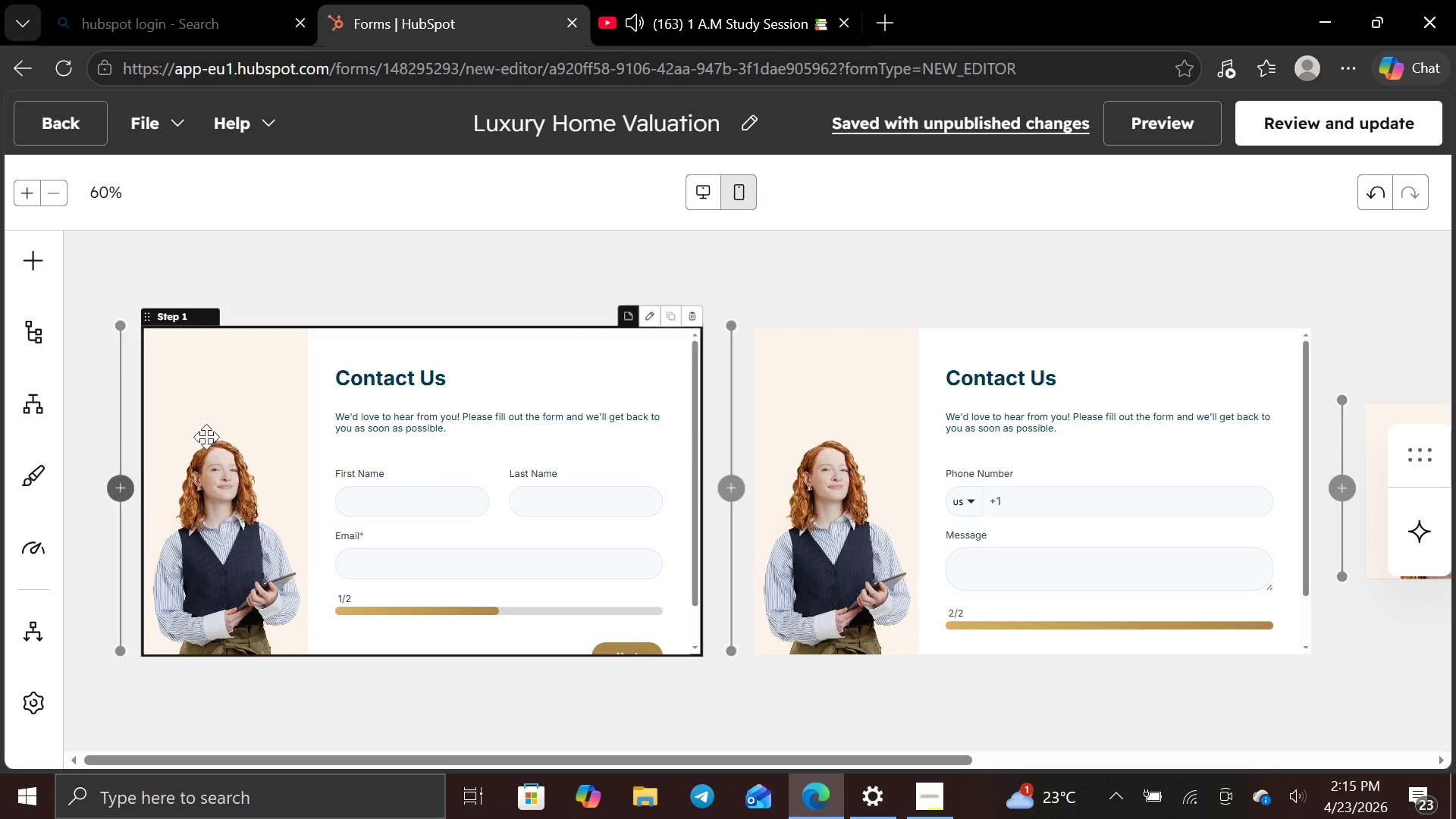 
wait(7.92)
 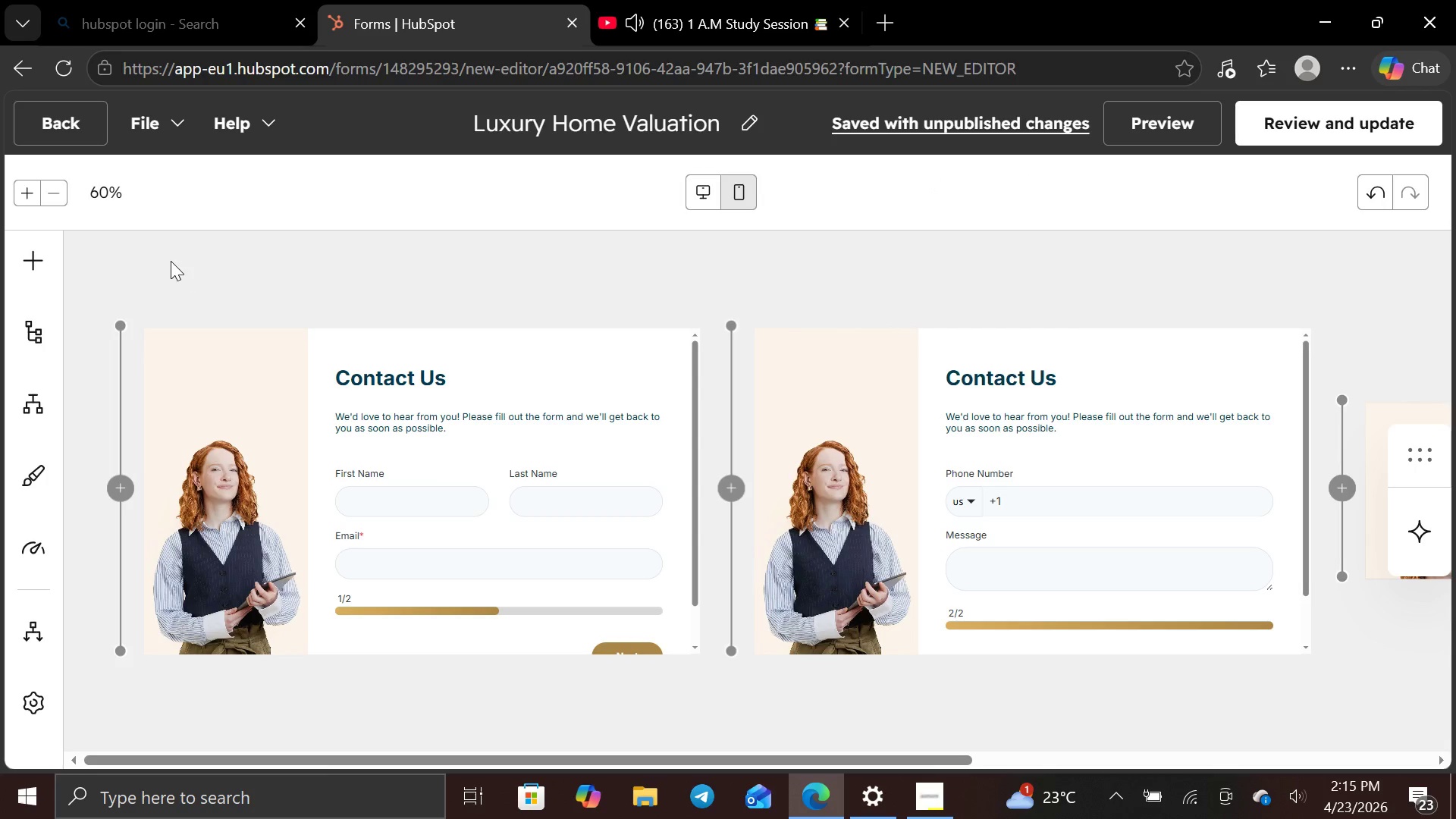 
left_click([31, 253])
 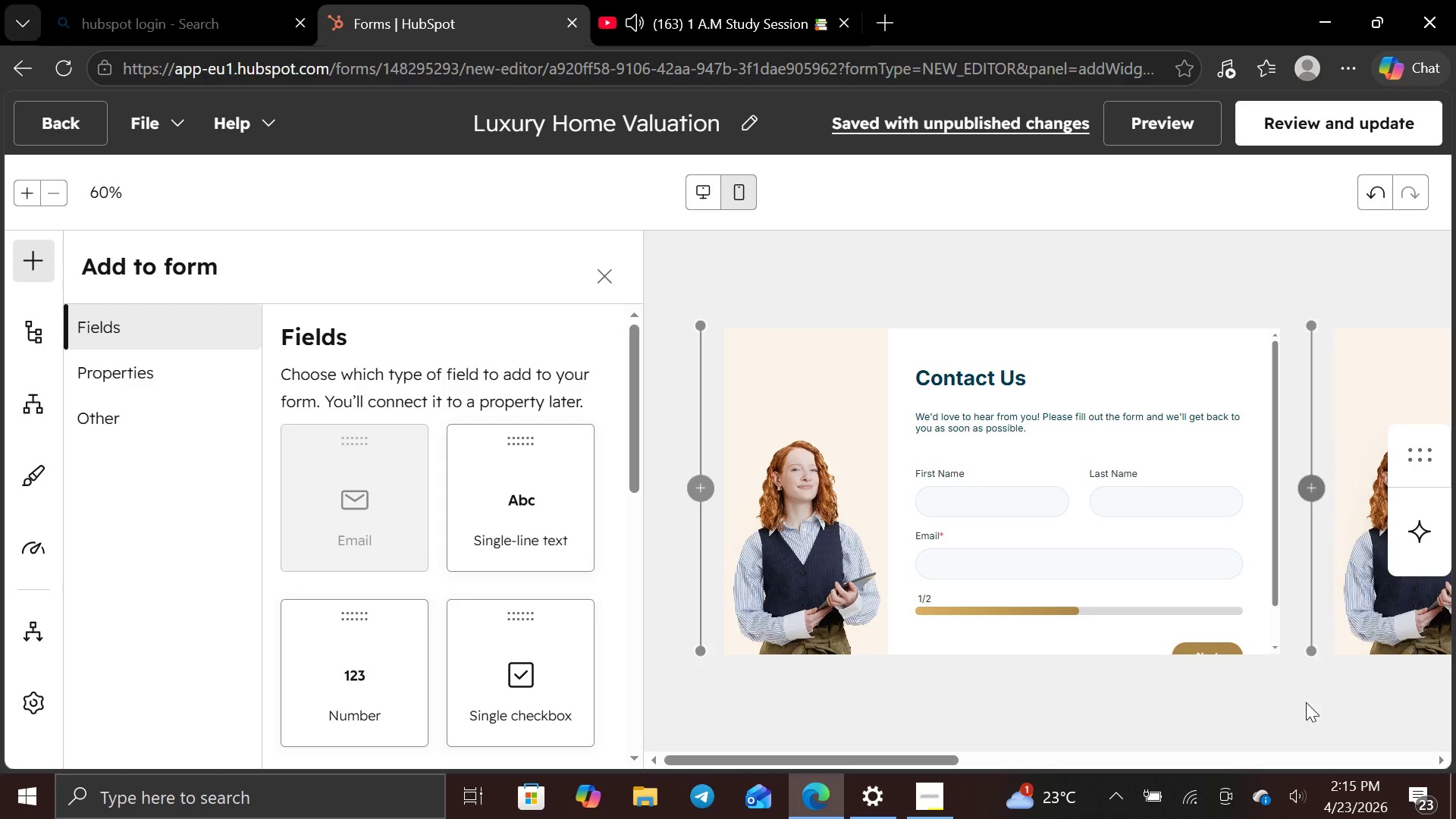 
wait(7.62)
 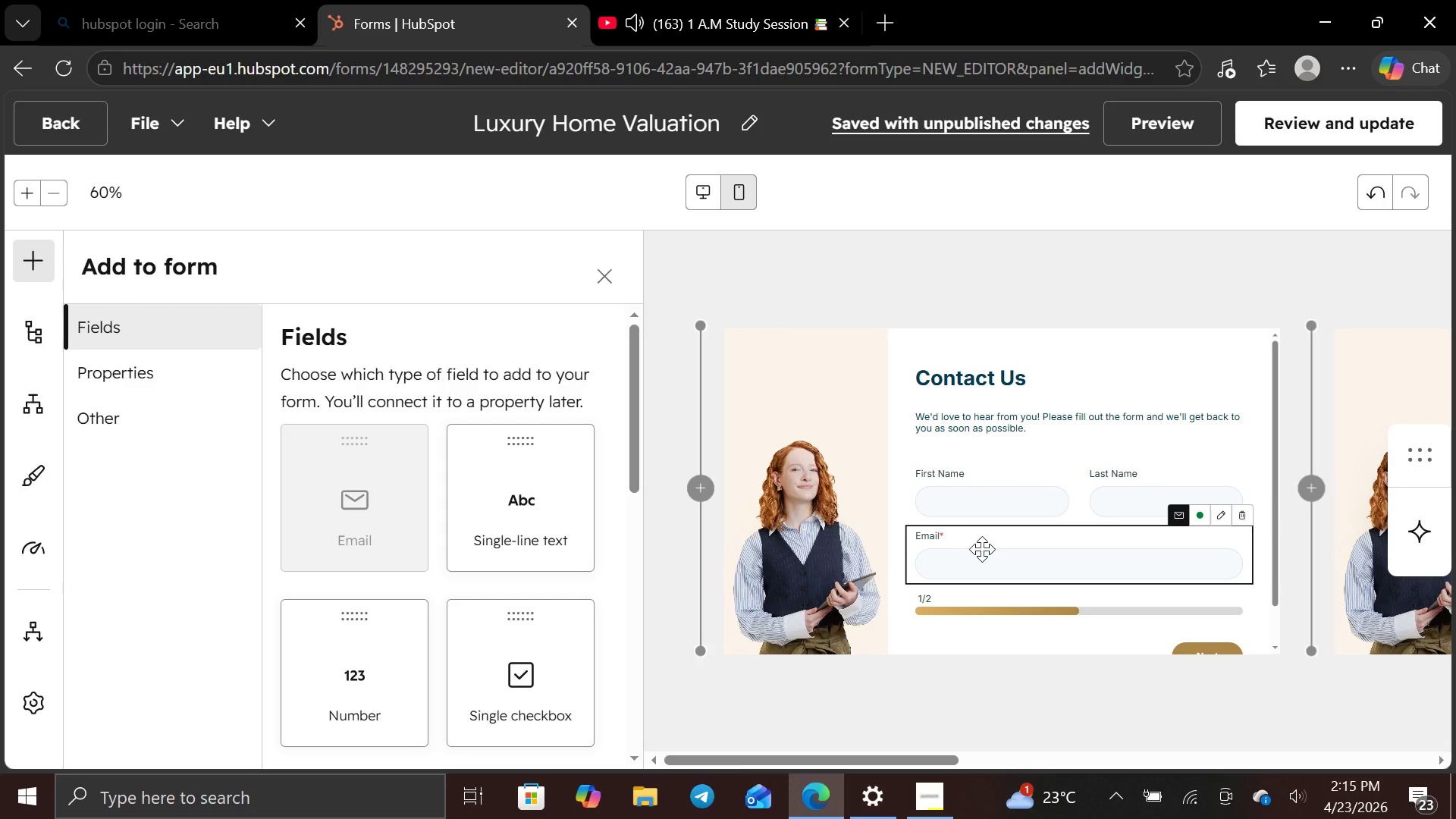 
left_click([1444, 754])
 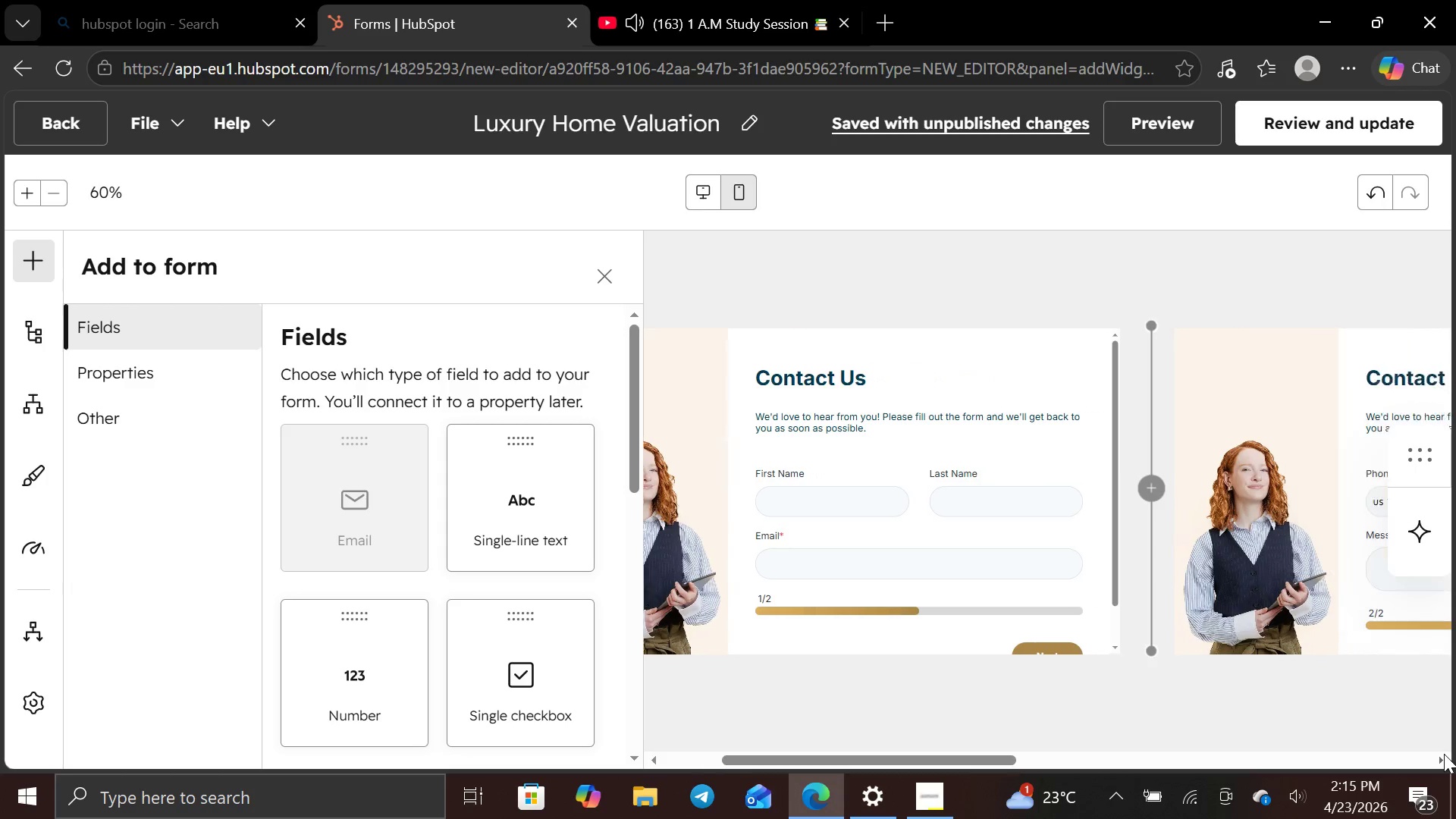 
double_click([1444, 754])
 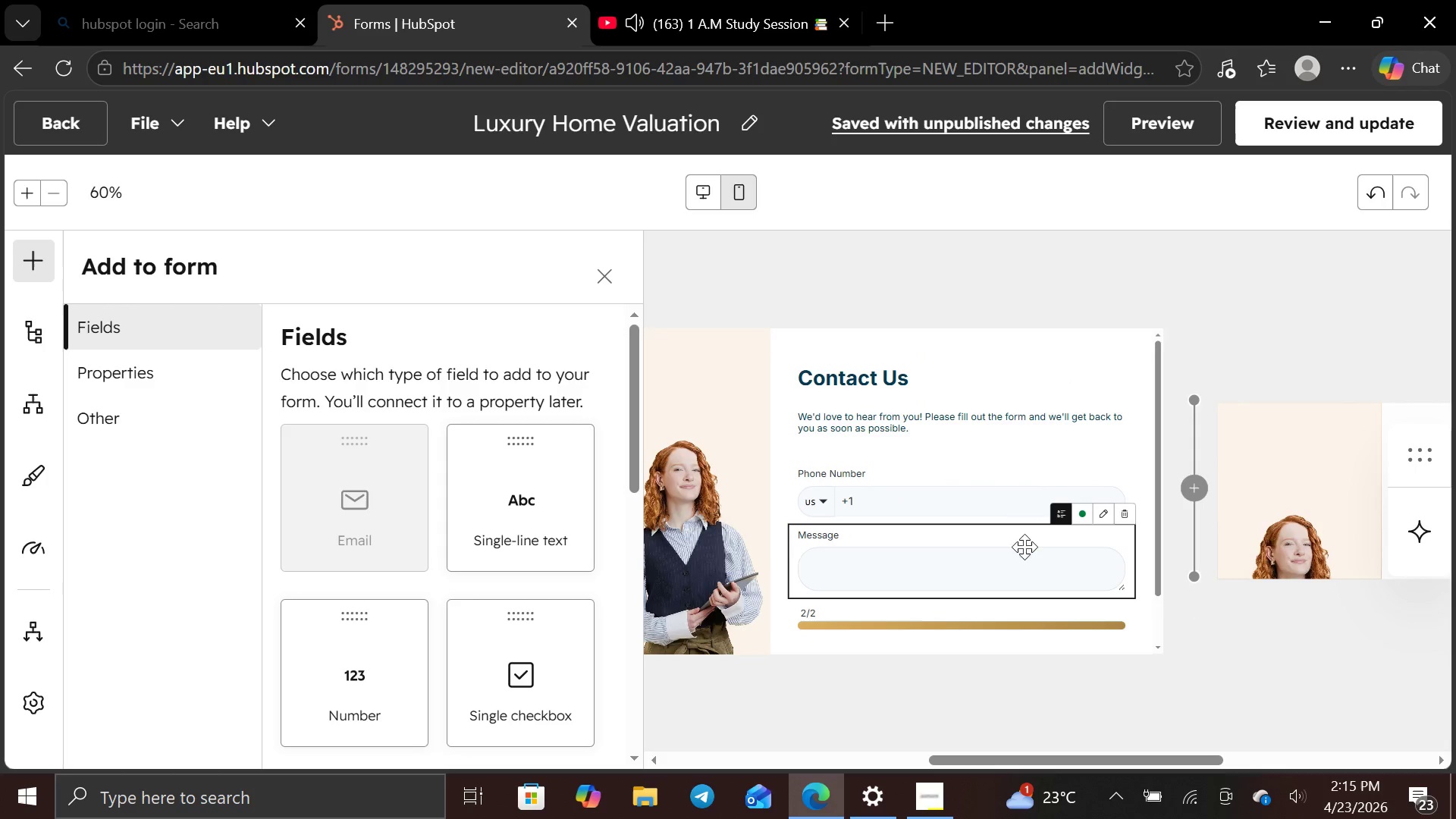 
left_click([1015, 565])
 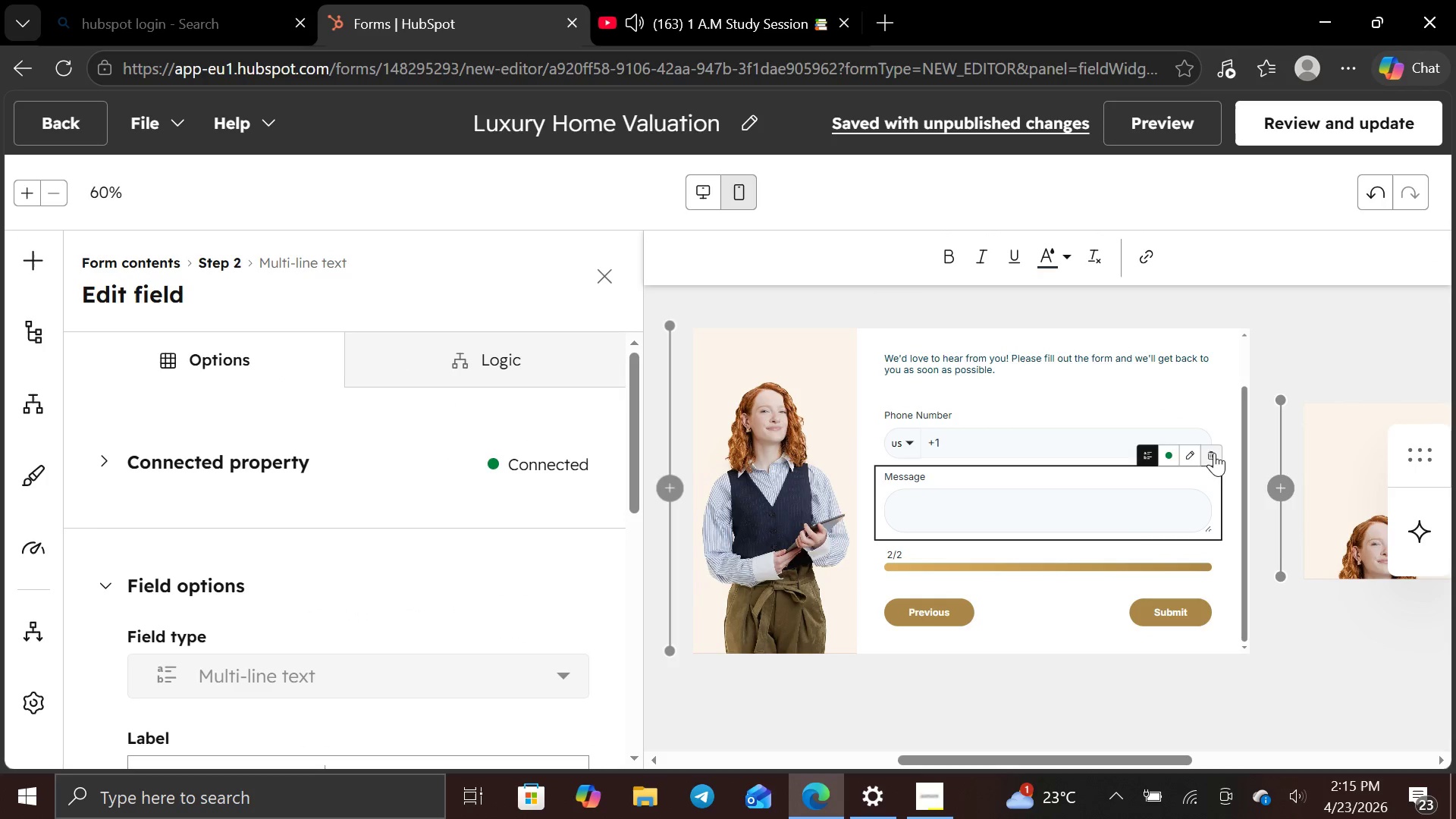 
left_click([1215, 447])
 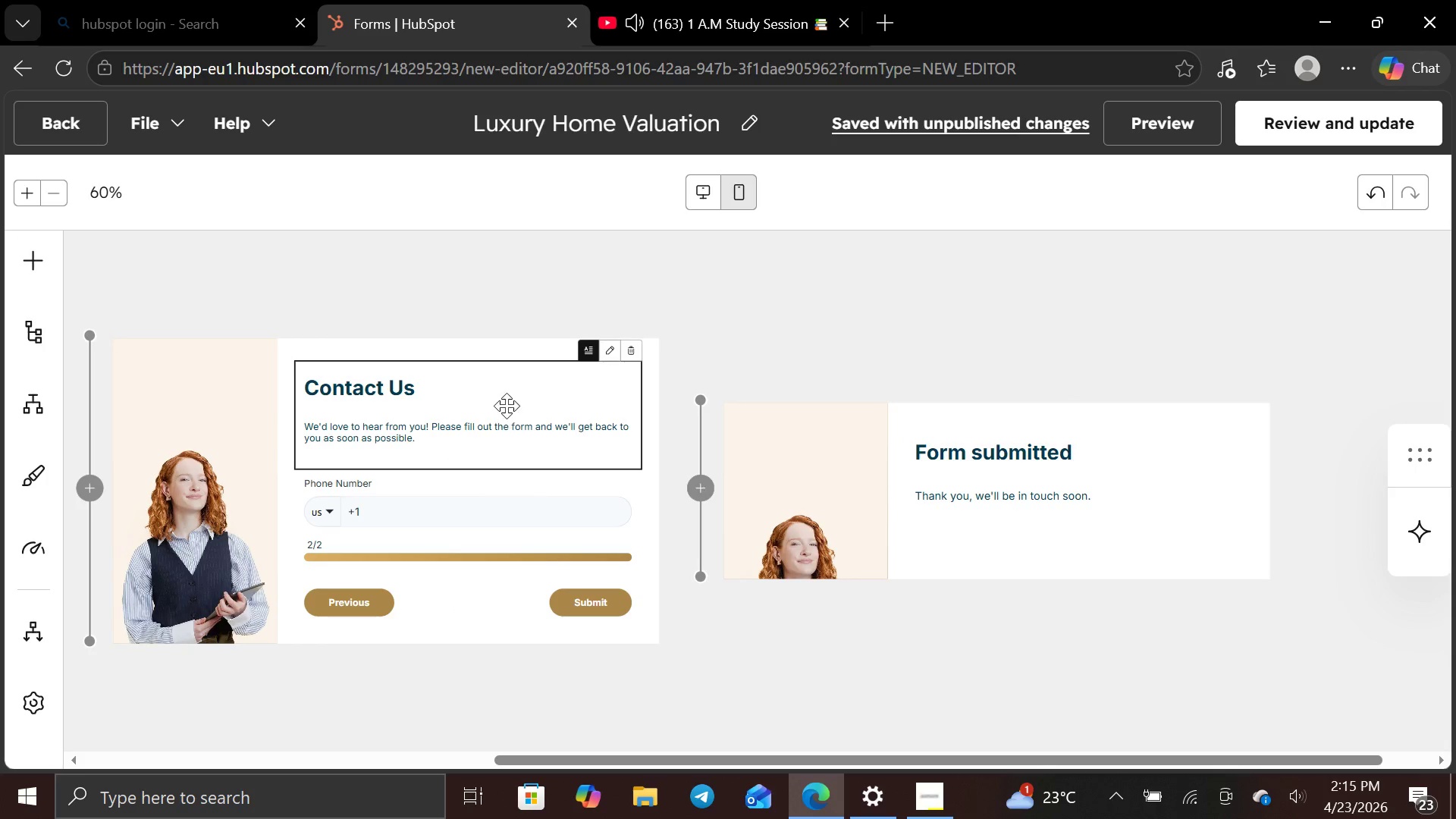 
left_click([257, 402])
 